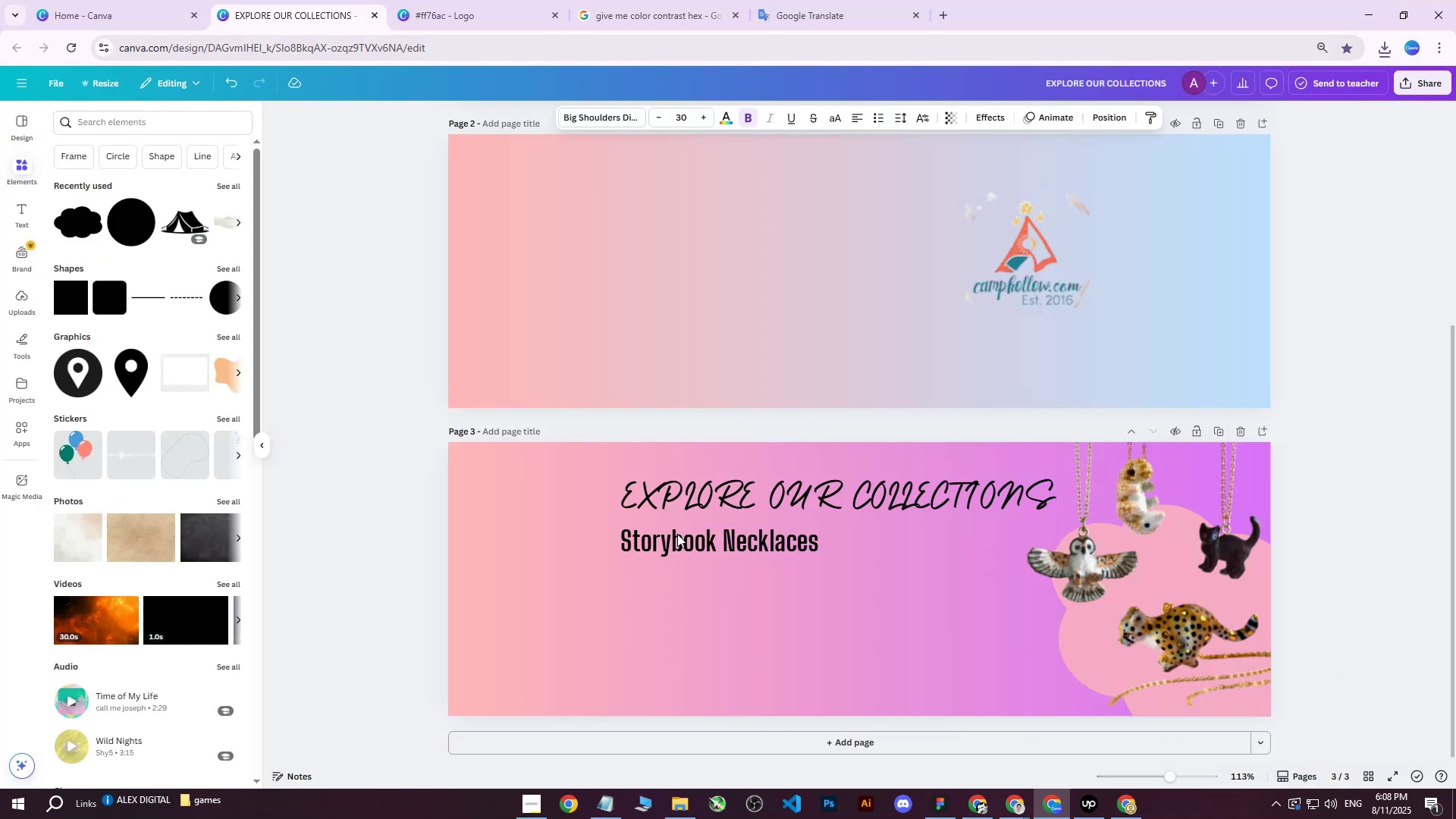 
key(ArrowUp)
 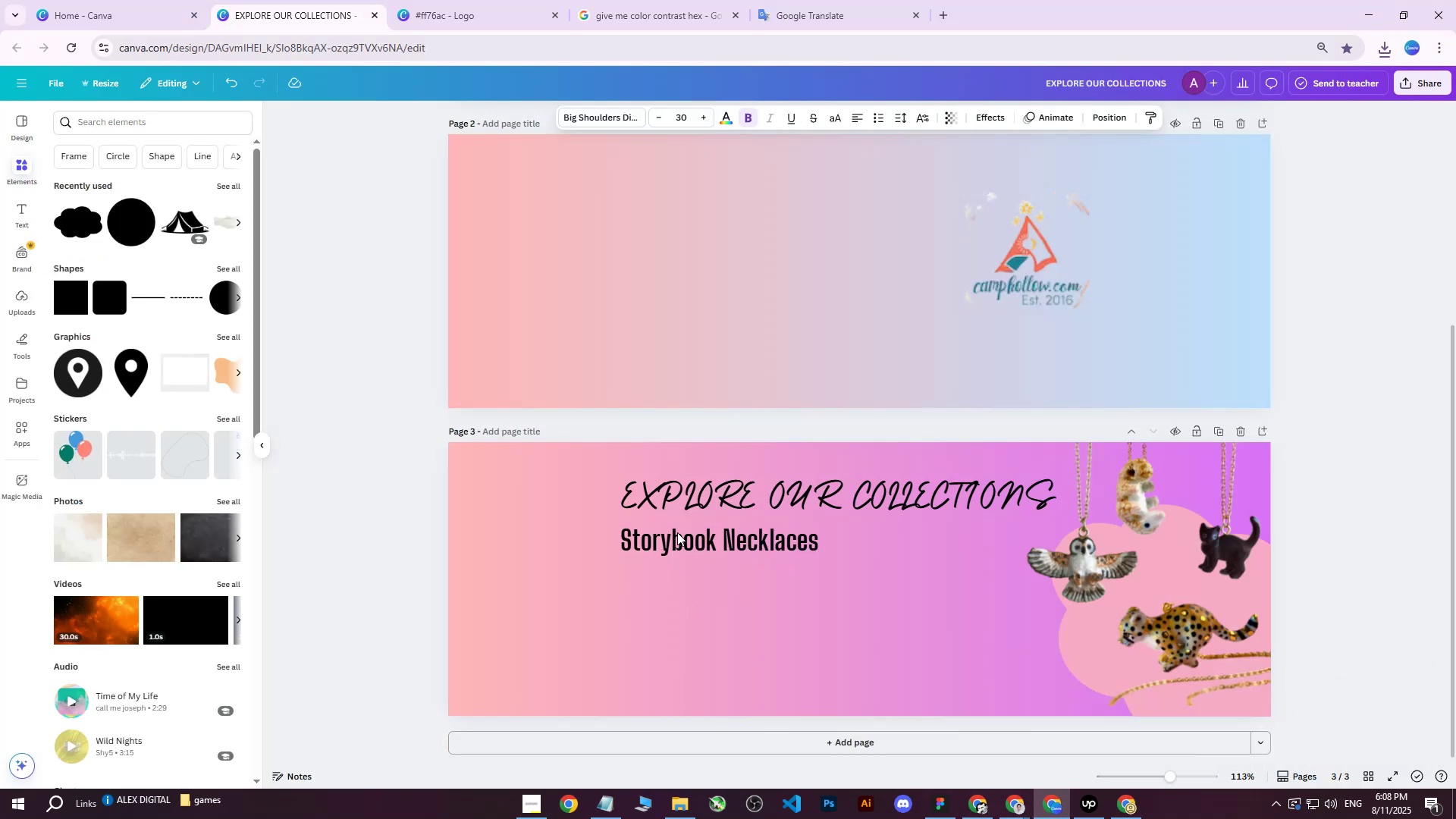 
key(ArrowUp)
 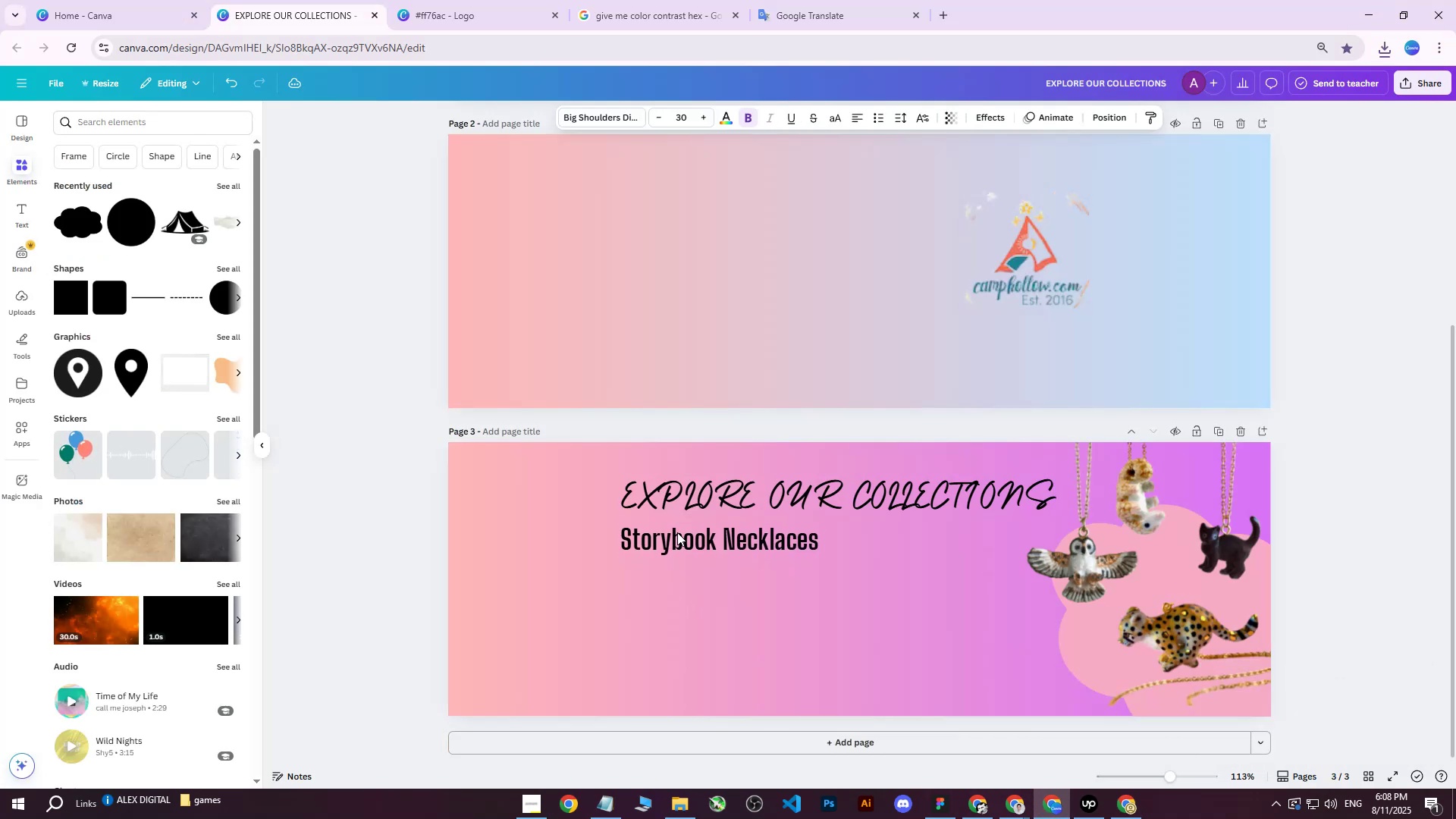 
key(ArrowUp)
 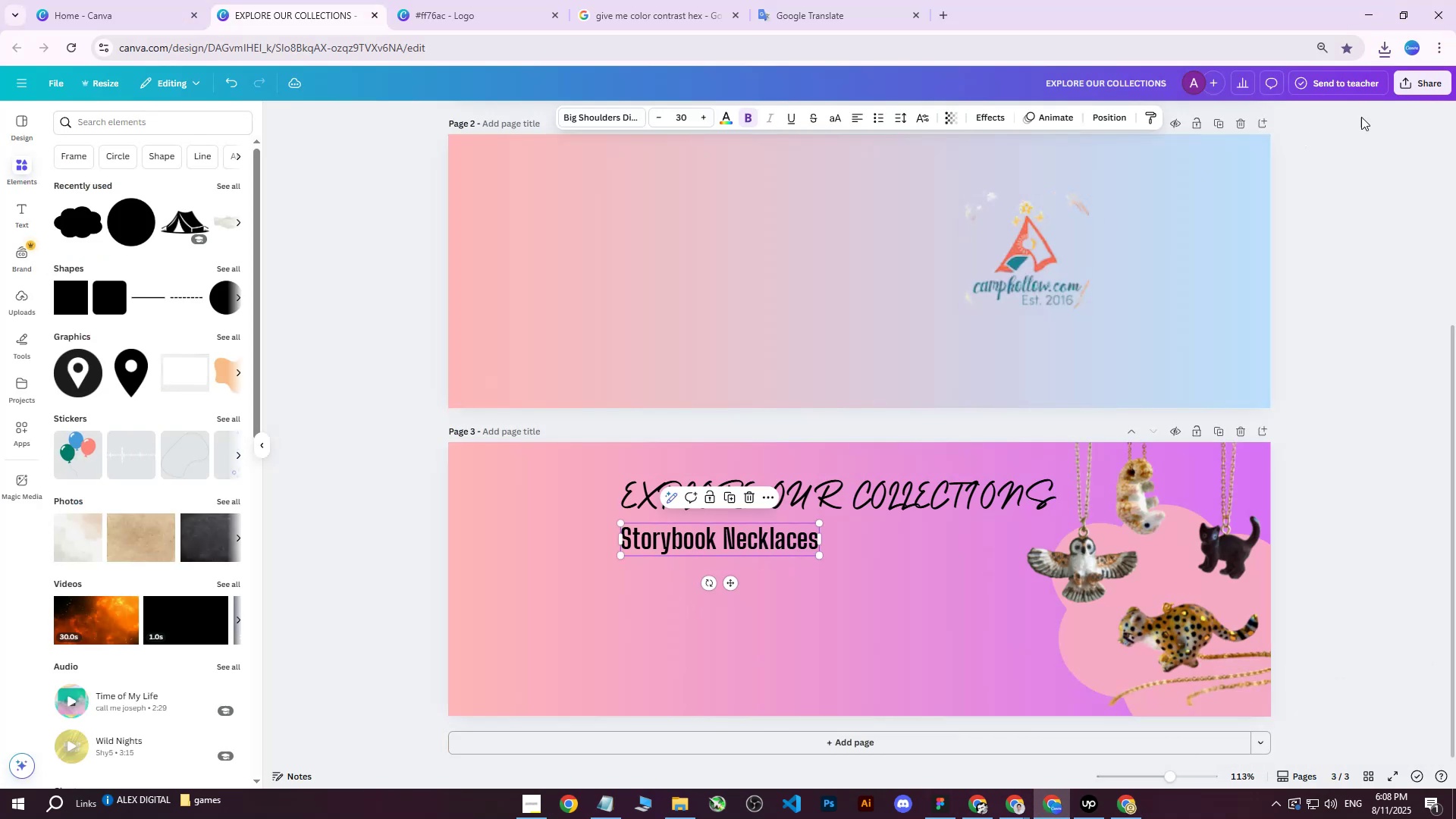 
left_click([1432, 71])
 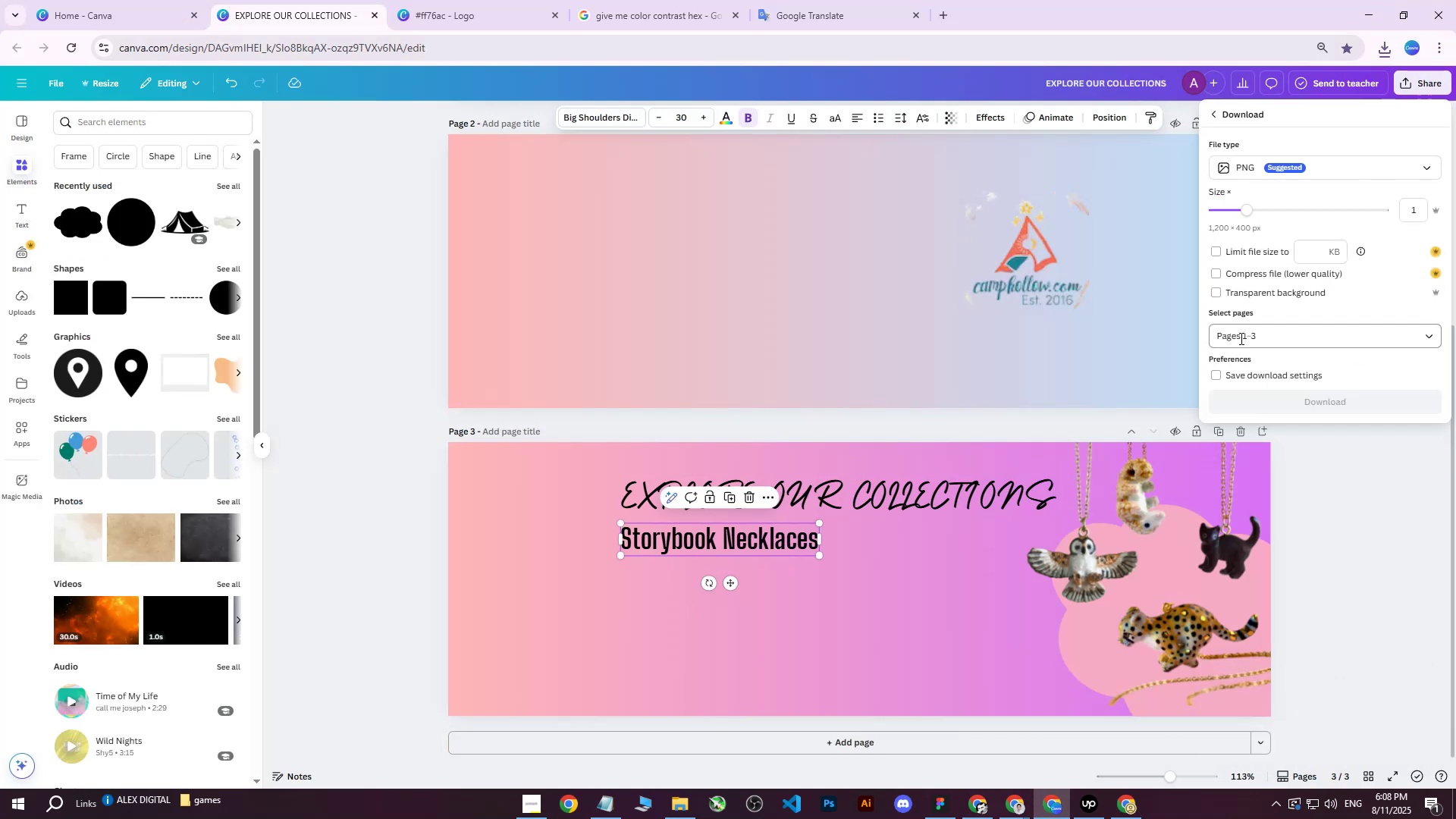 
double_click([1248, 332])
 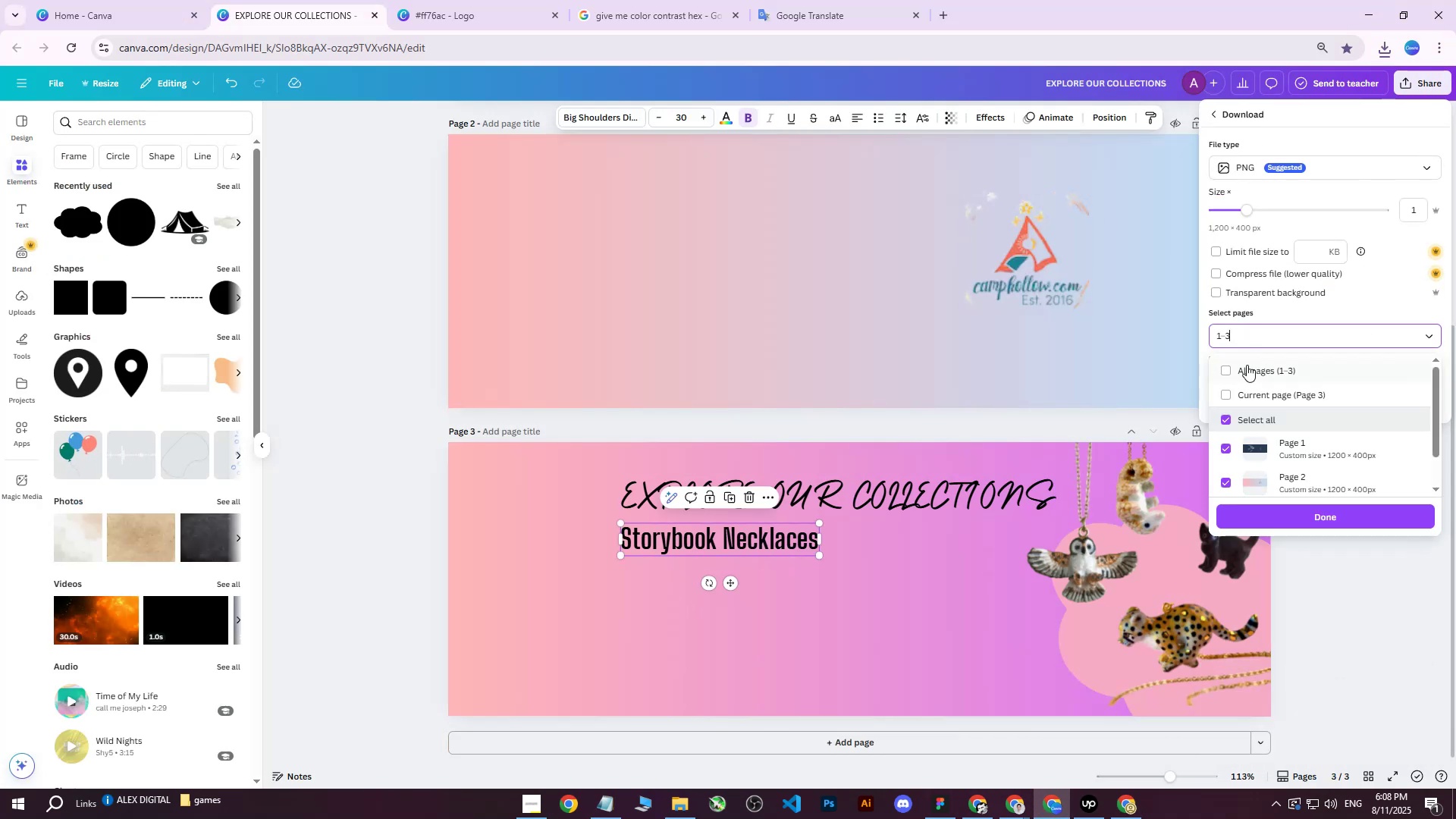 
triple_click([1247, 365])
 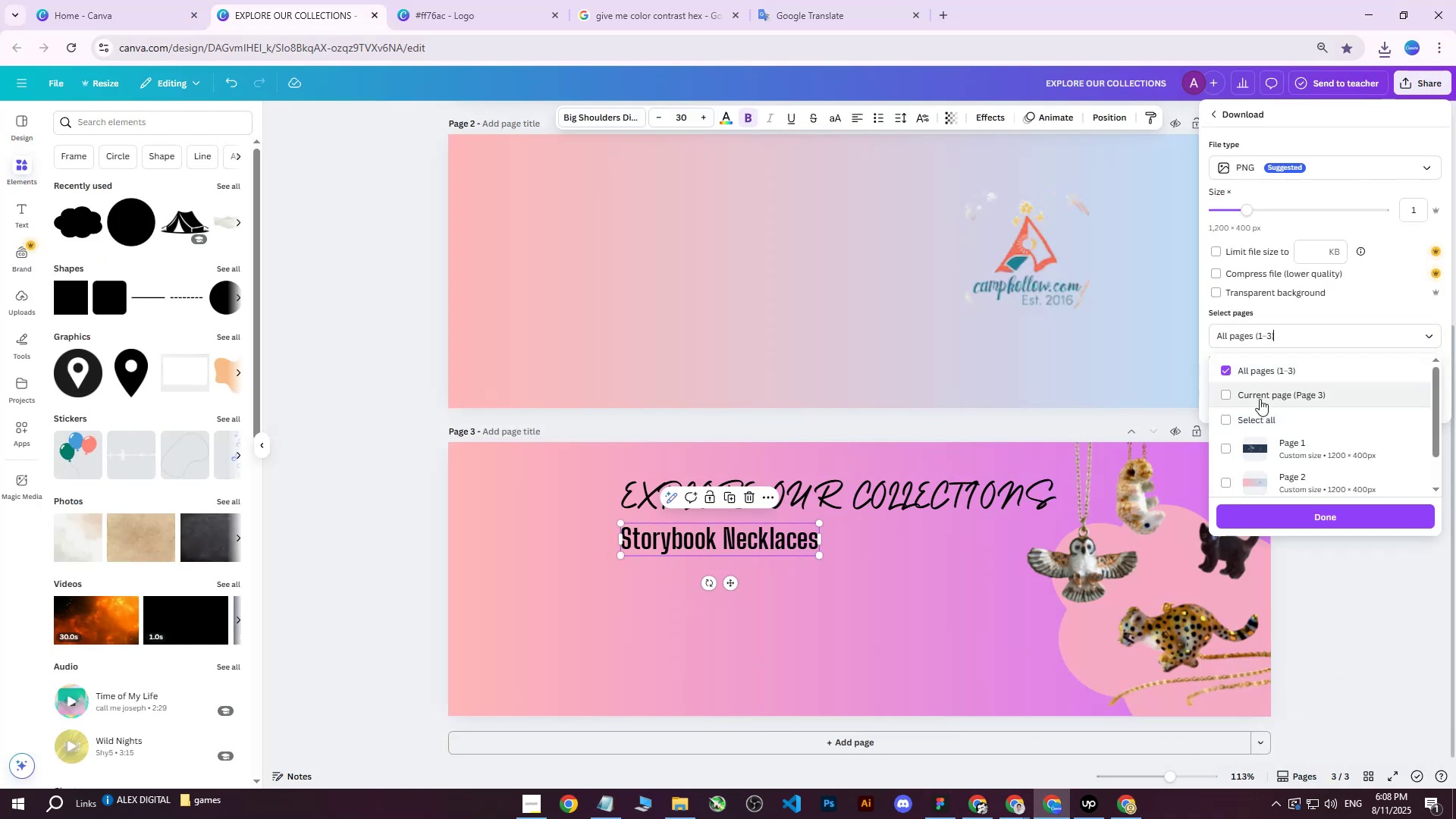 
triple_click([1260, 399])
 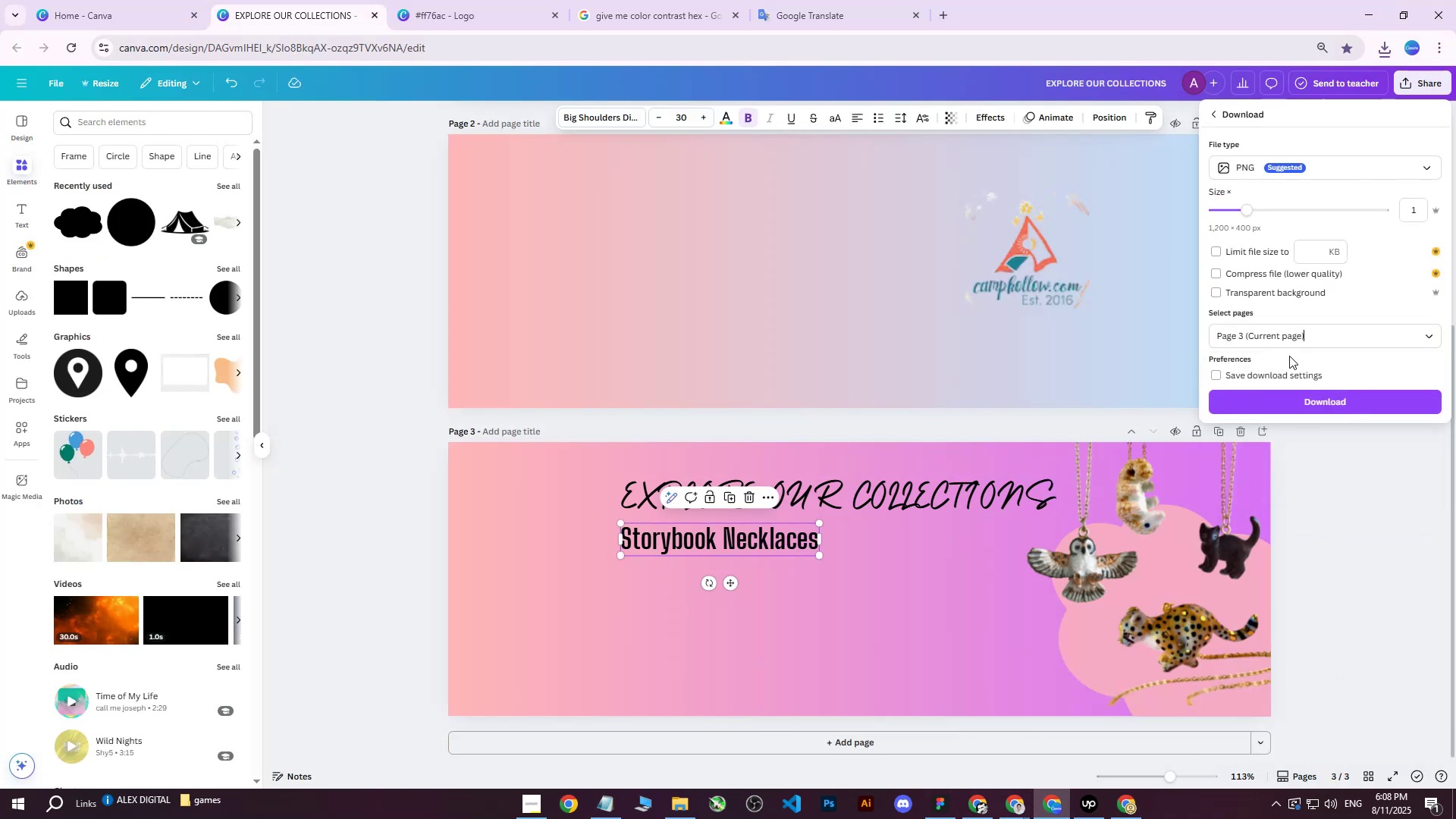 
left_click([1263, 406])
 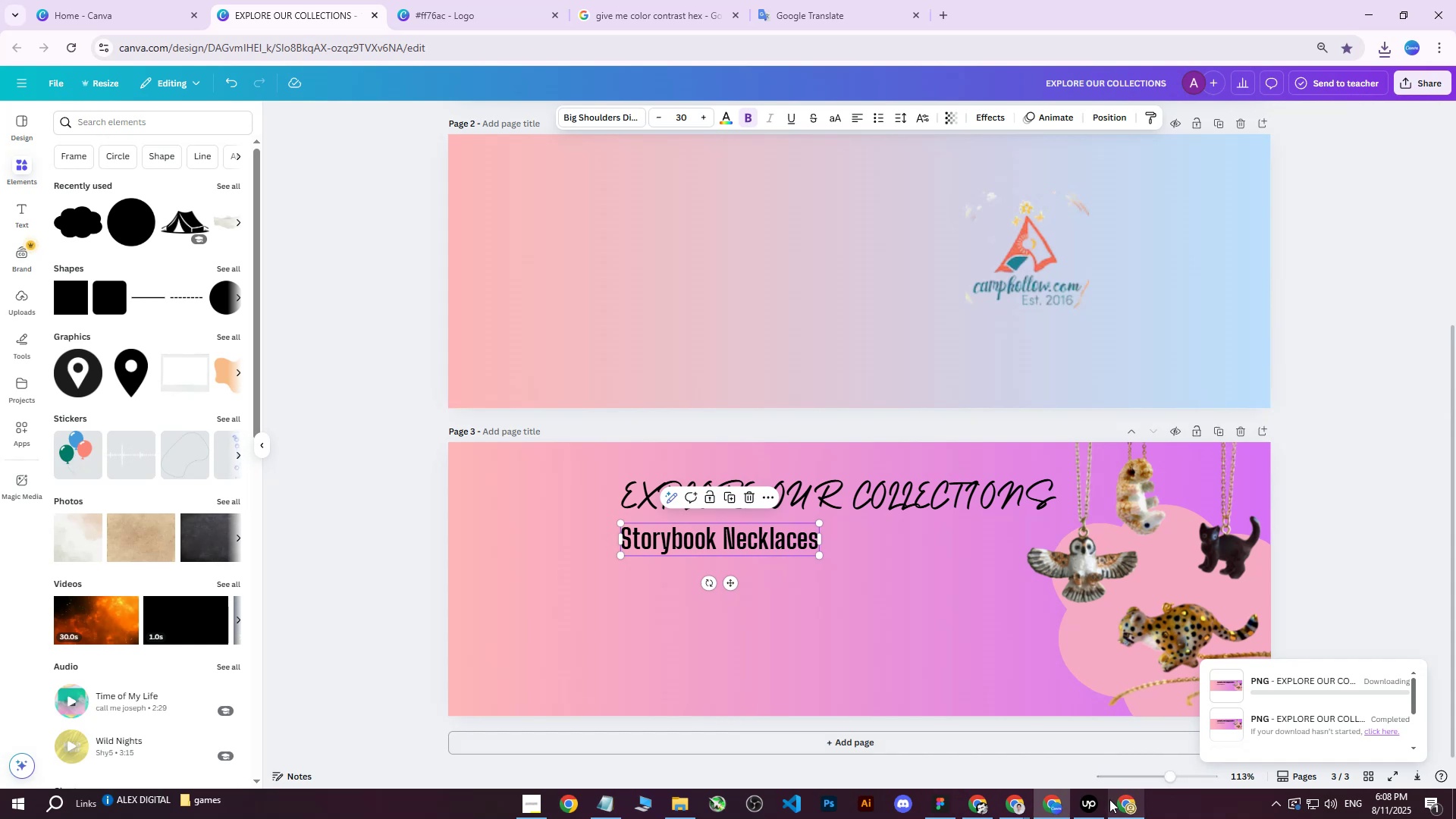 
left_click([1123, 802])
 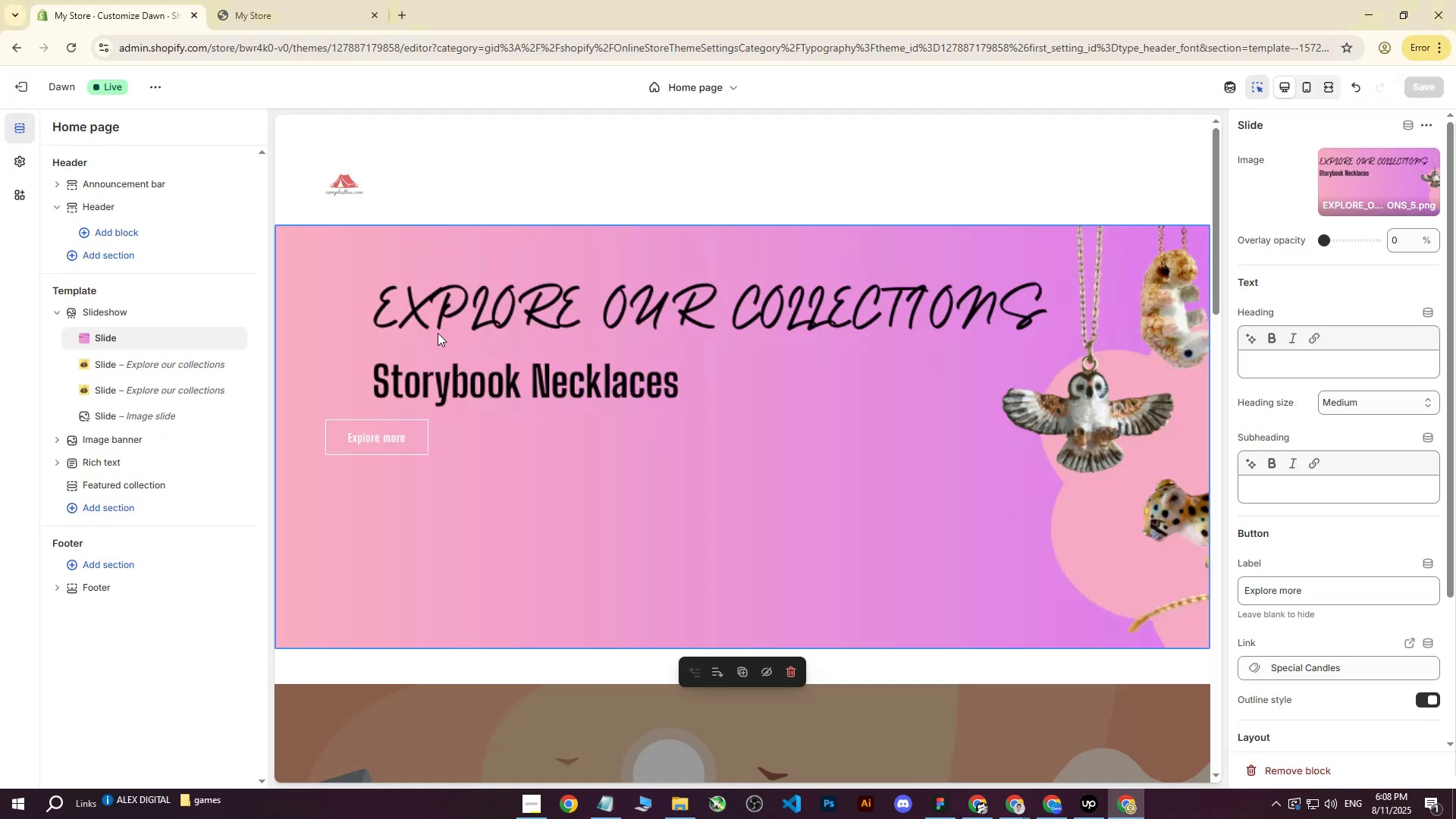 
left_click([418, 321])
 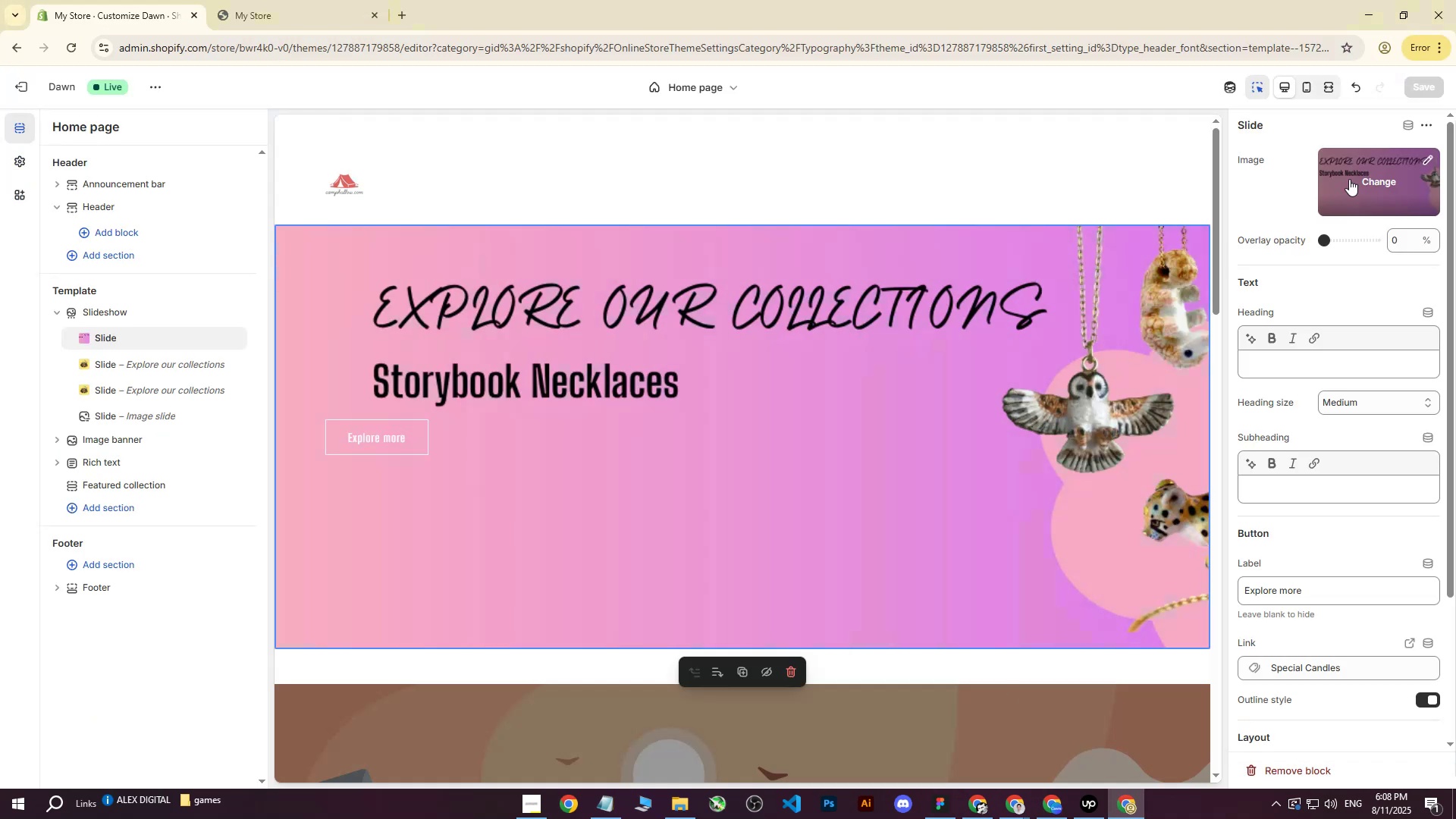 
left_click([1354, 164])
 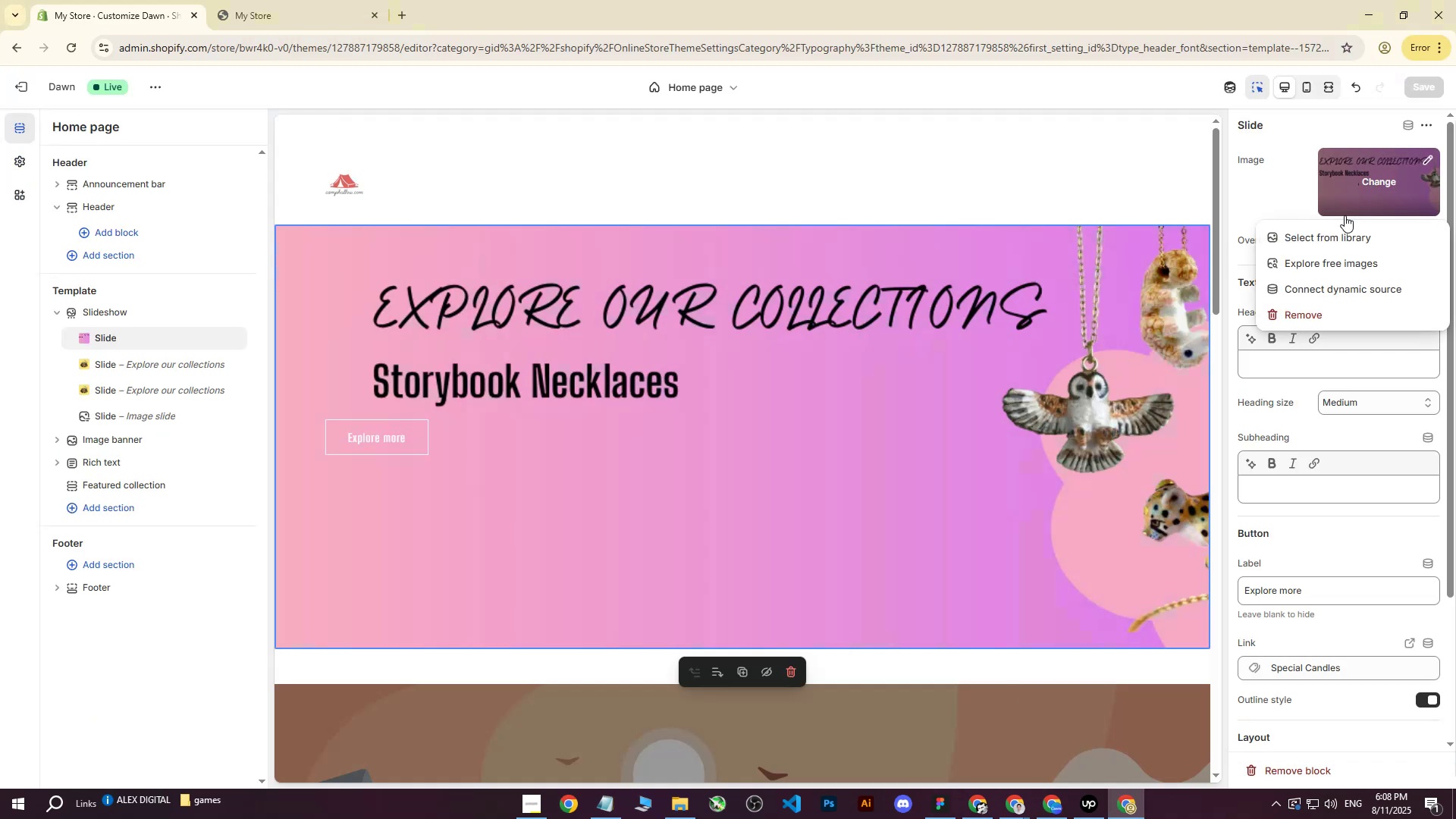 
left_click([1336, 229])
 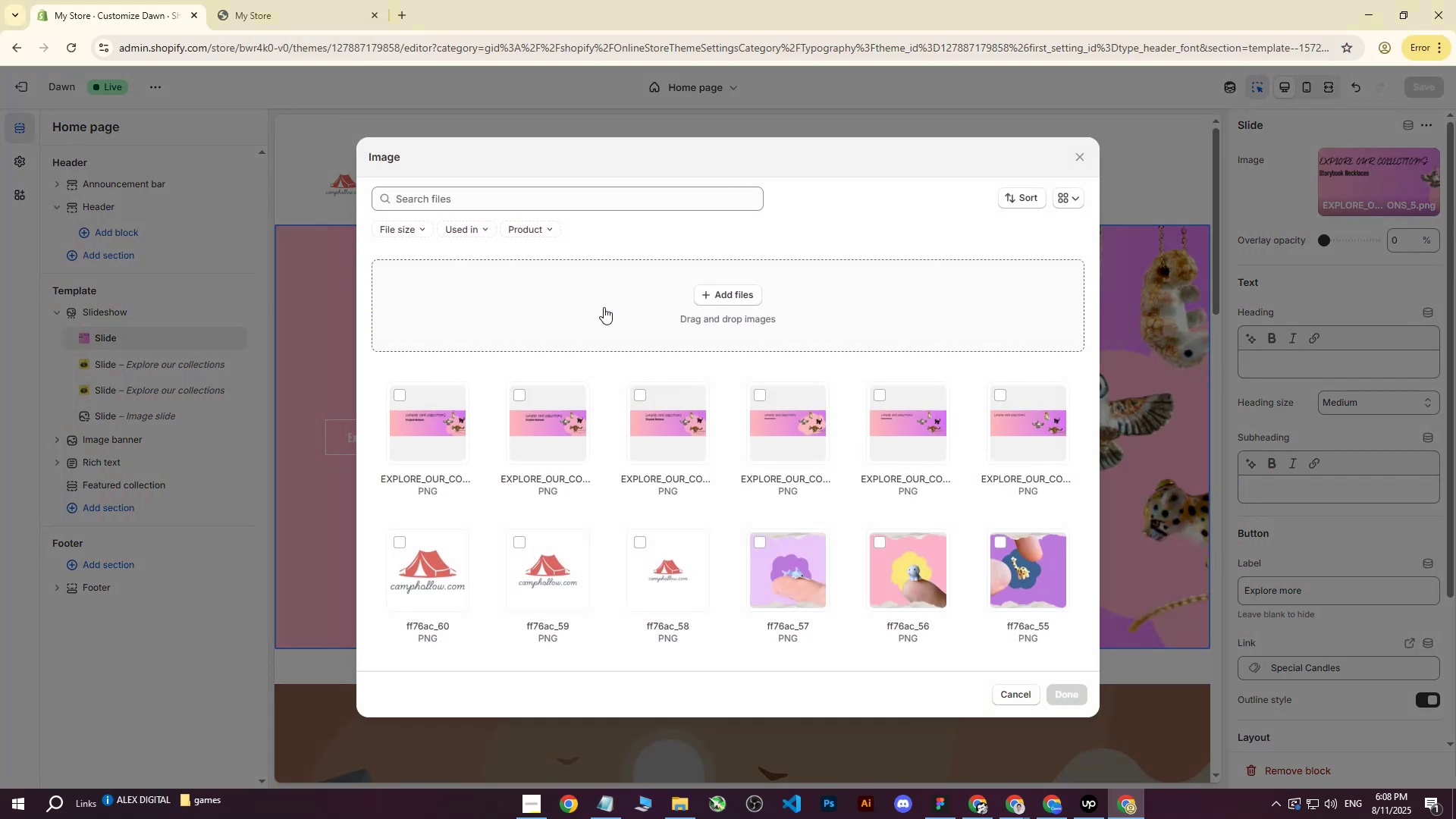 
left_click([713, 293])
 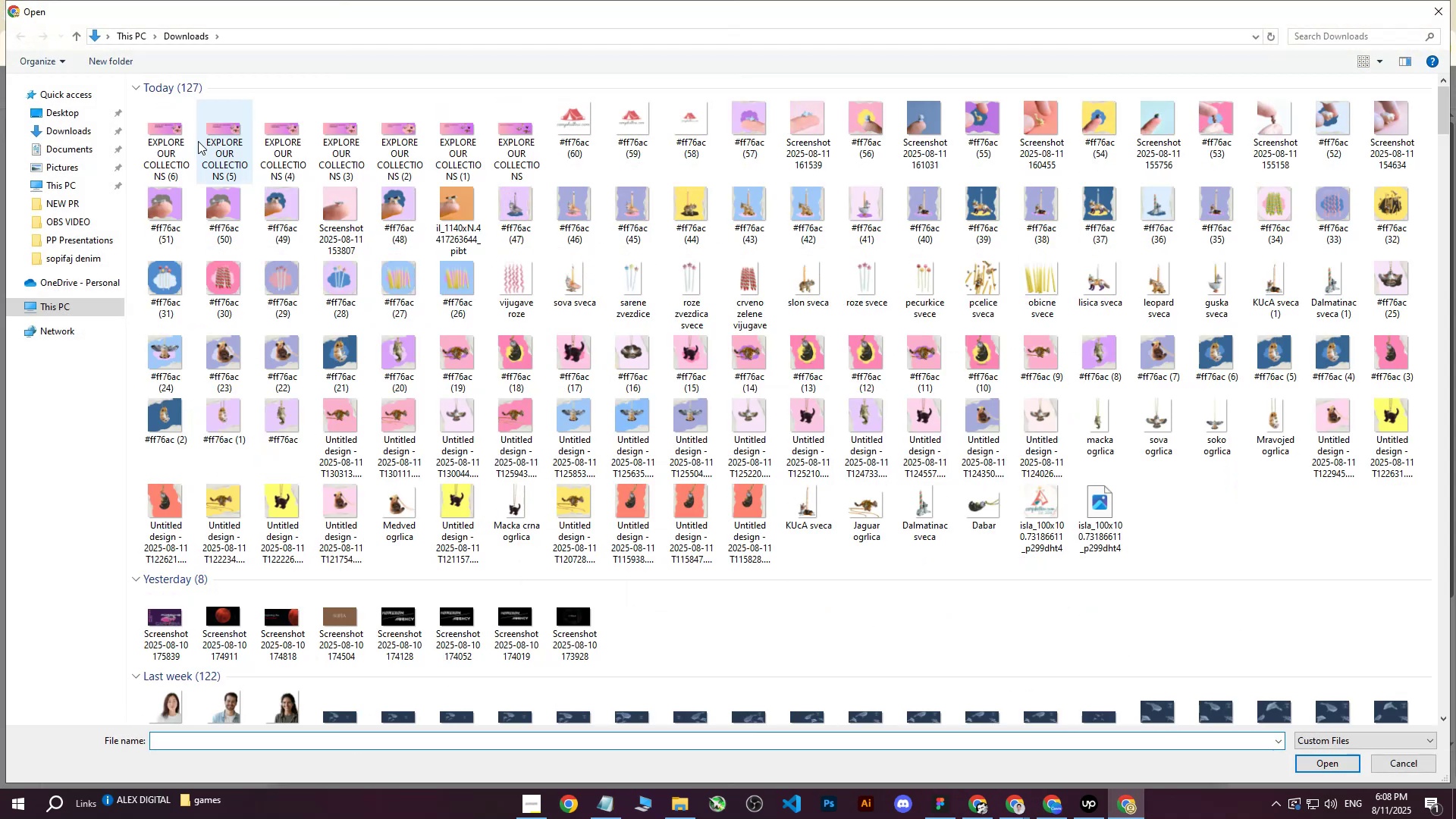 
left_click([147, 132])
 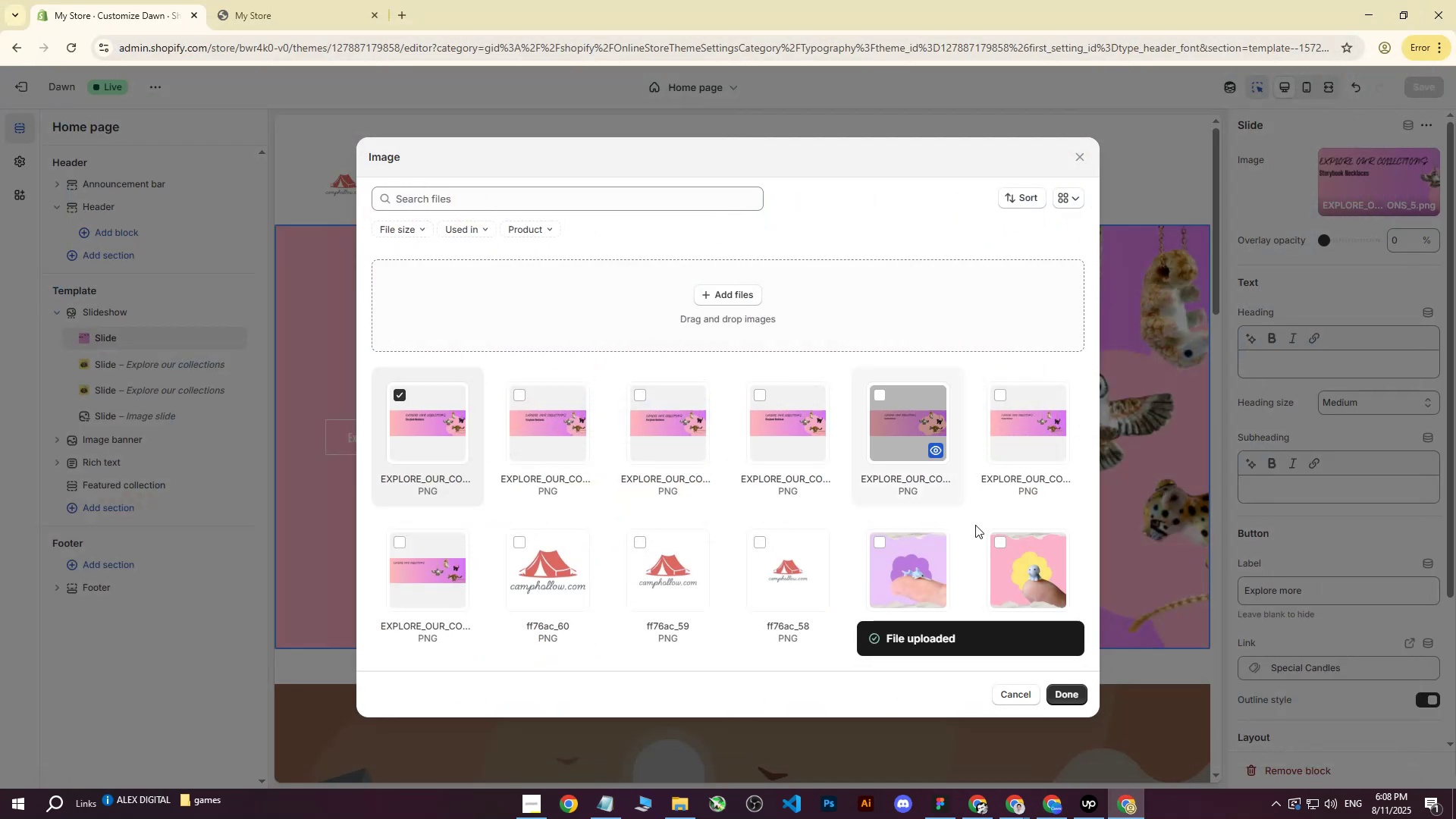 
left_click([1078, 697])
 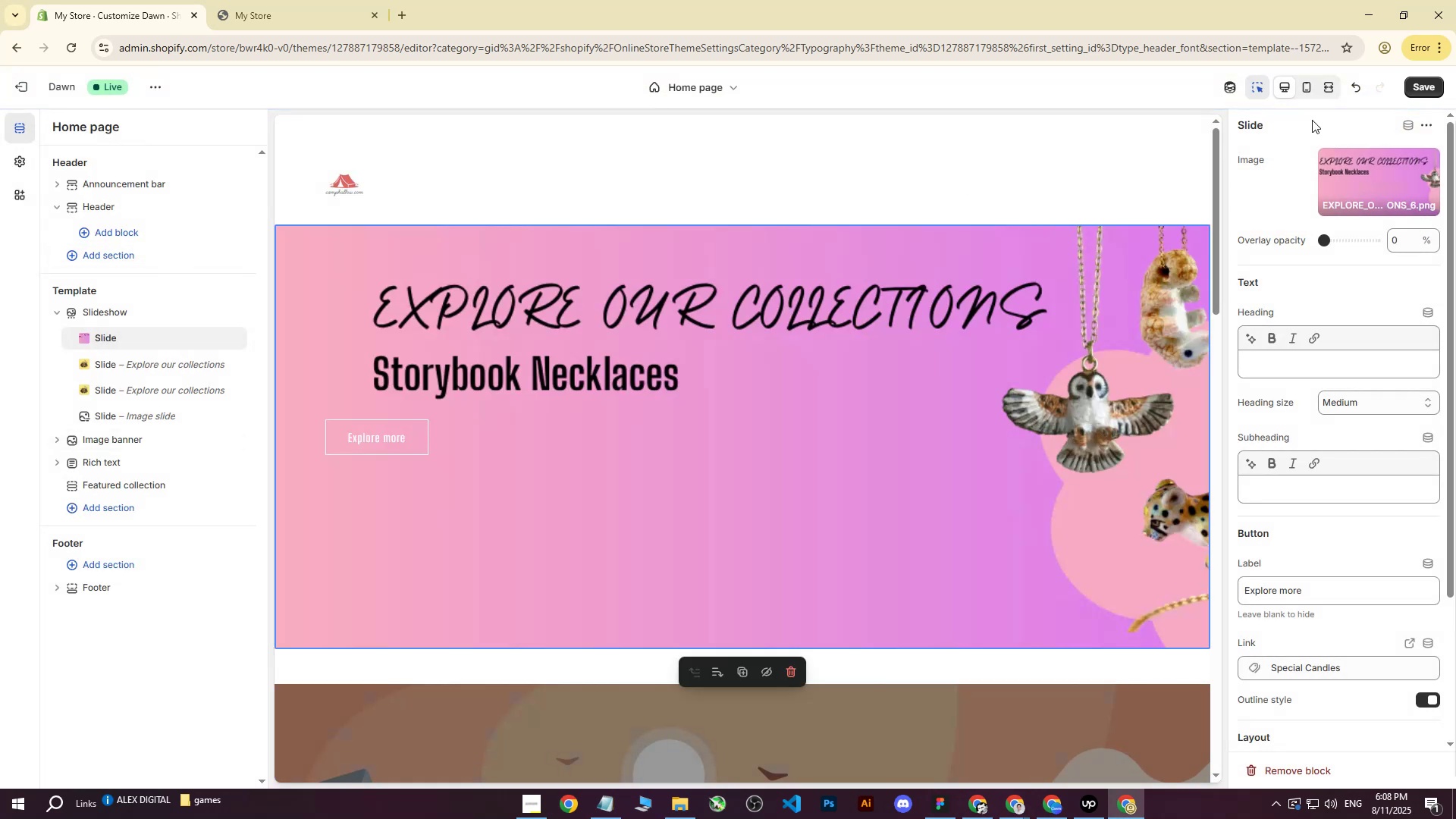 
left_click([1409, 83])
 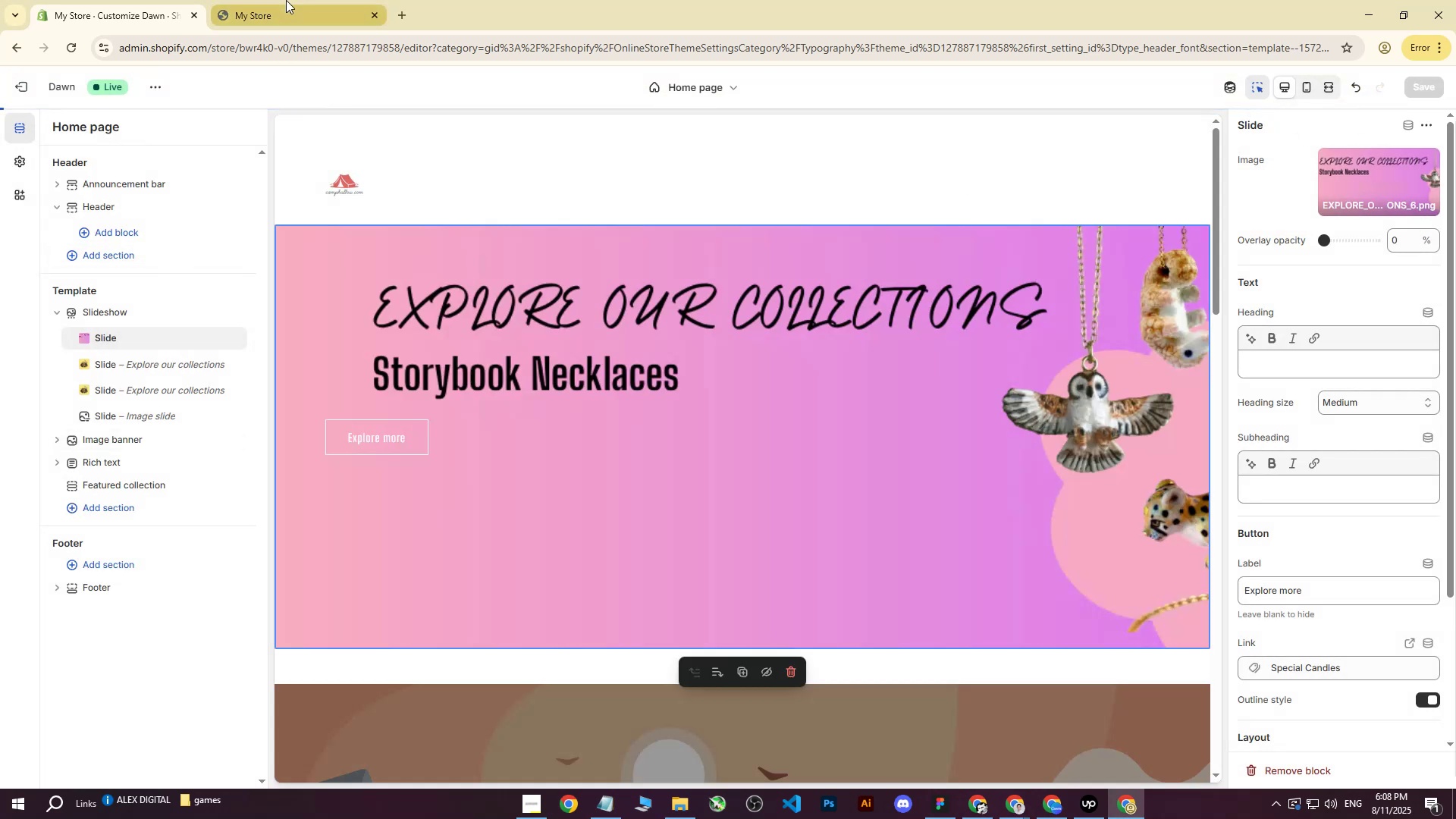 
left_click([286, 0])
 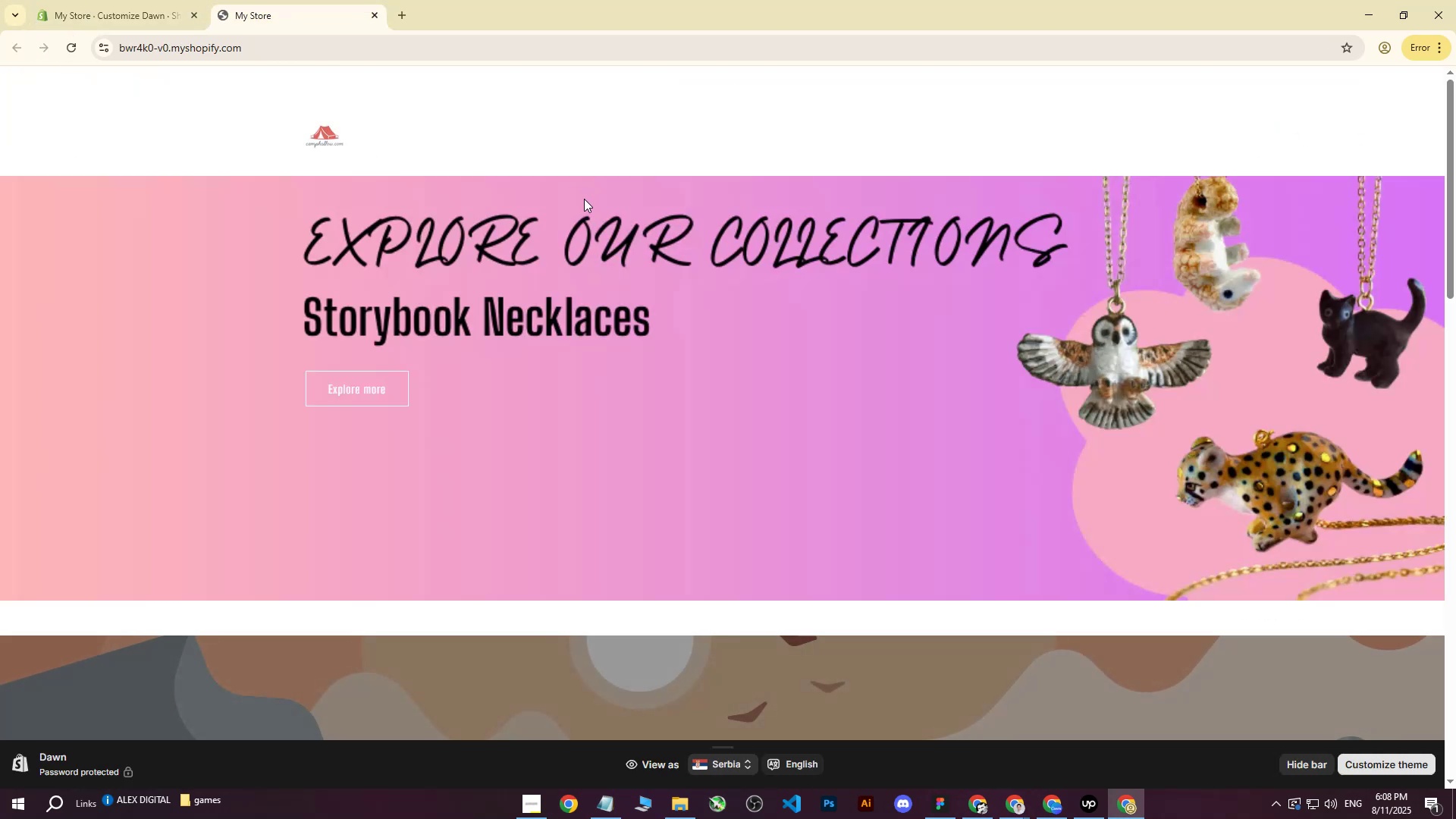 
wait(5.08)
 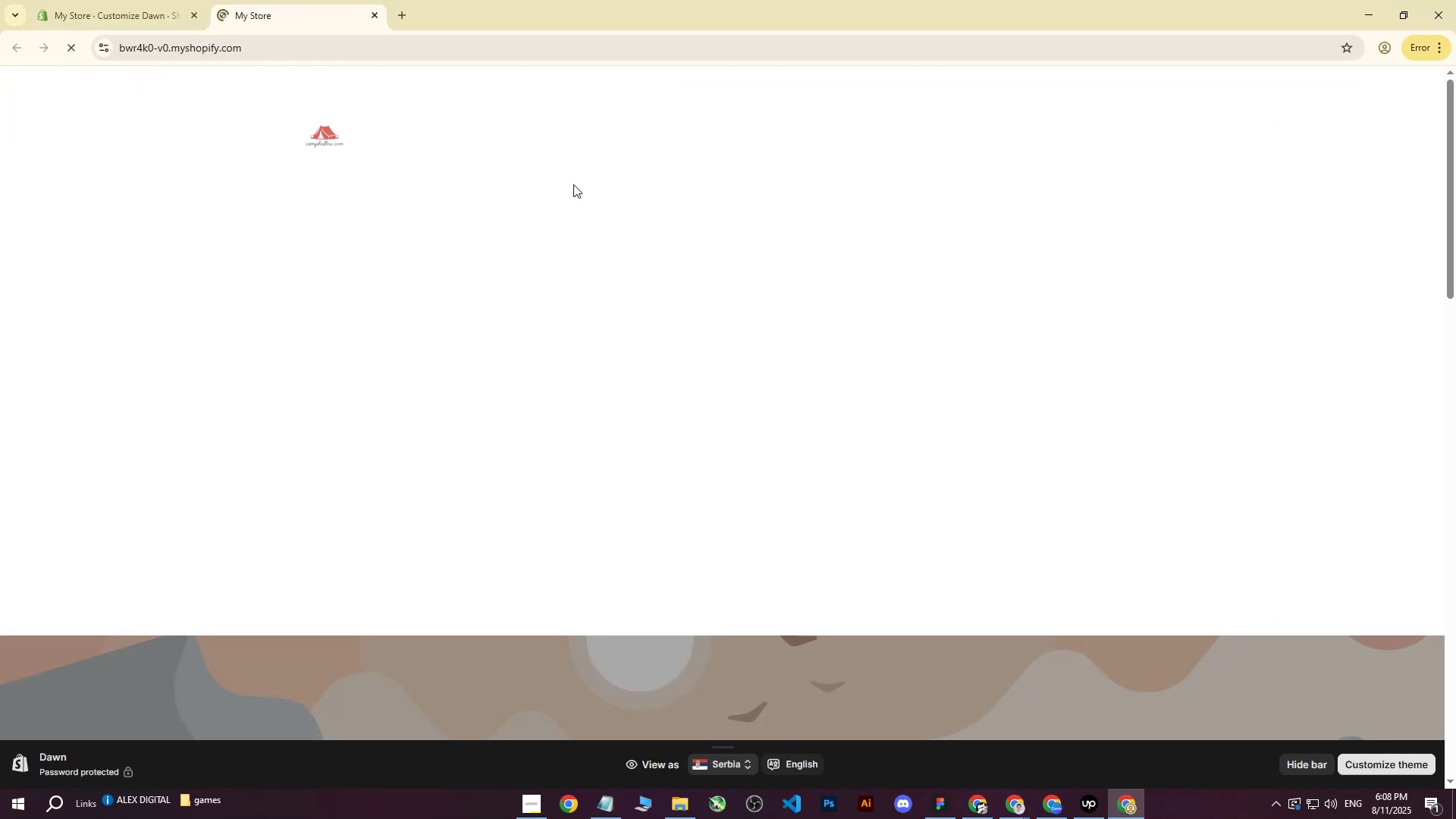 
left_click([137, 0])
 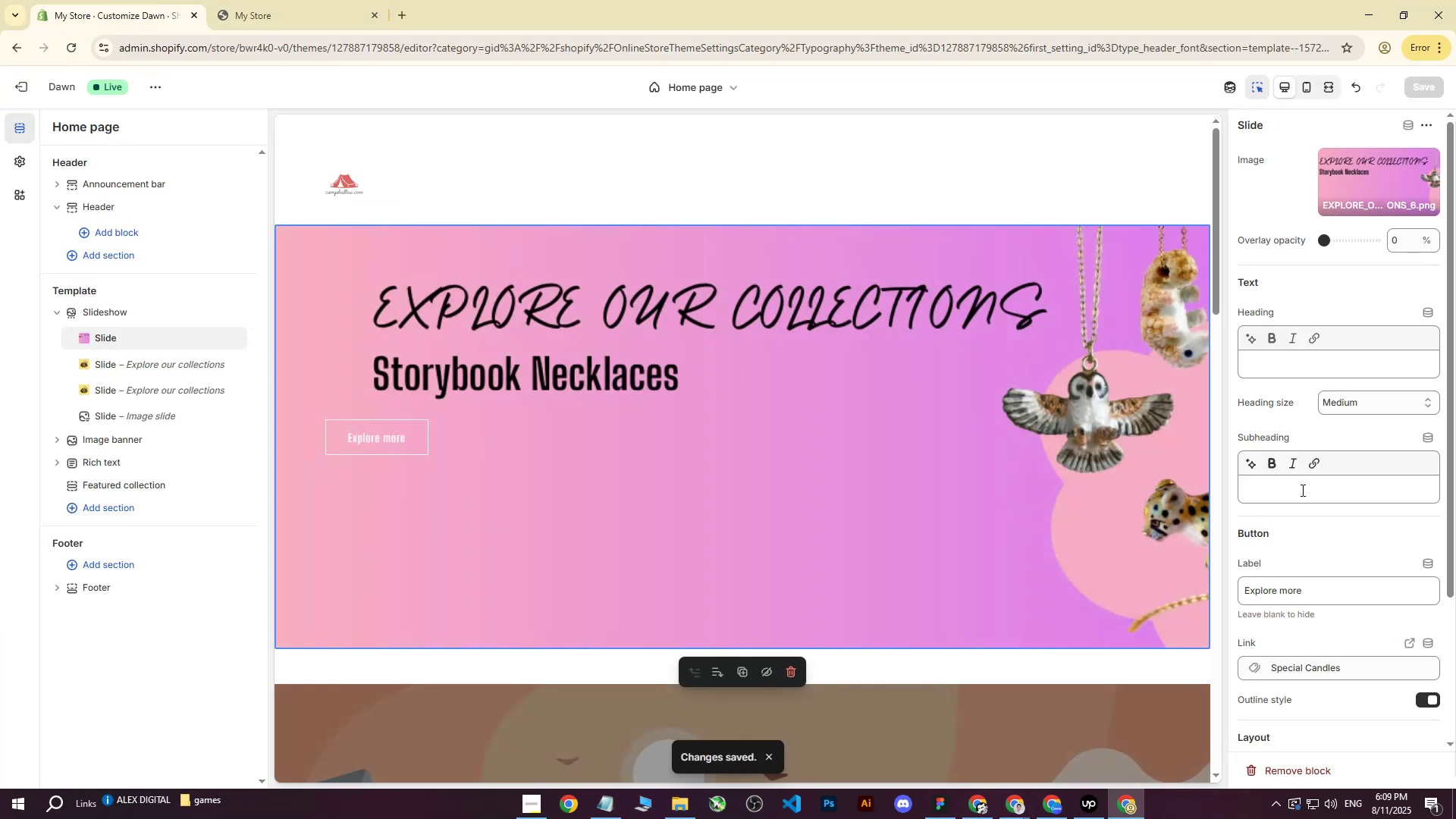 
scroll: coordinate [1294, 636], scroll_direction: down, amount: 6.0
 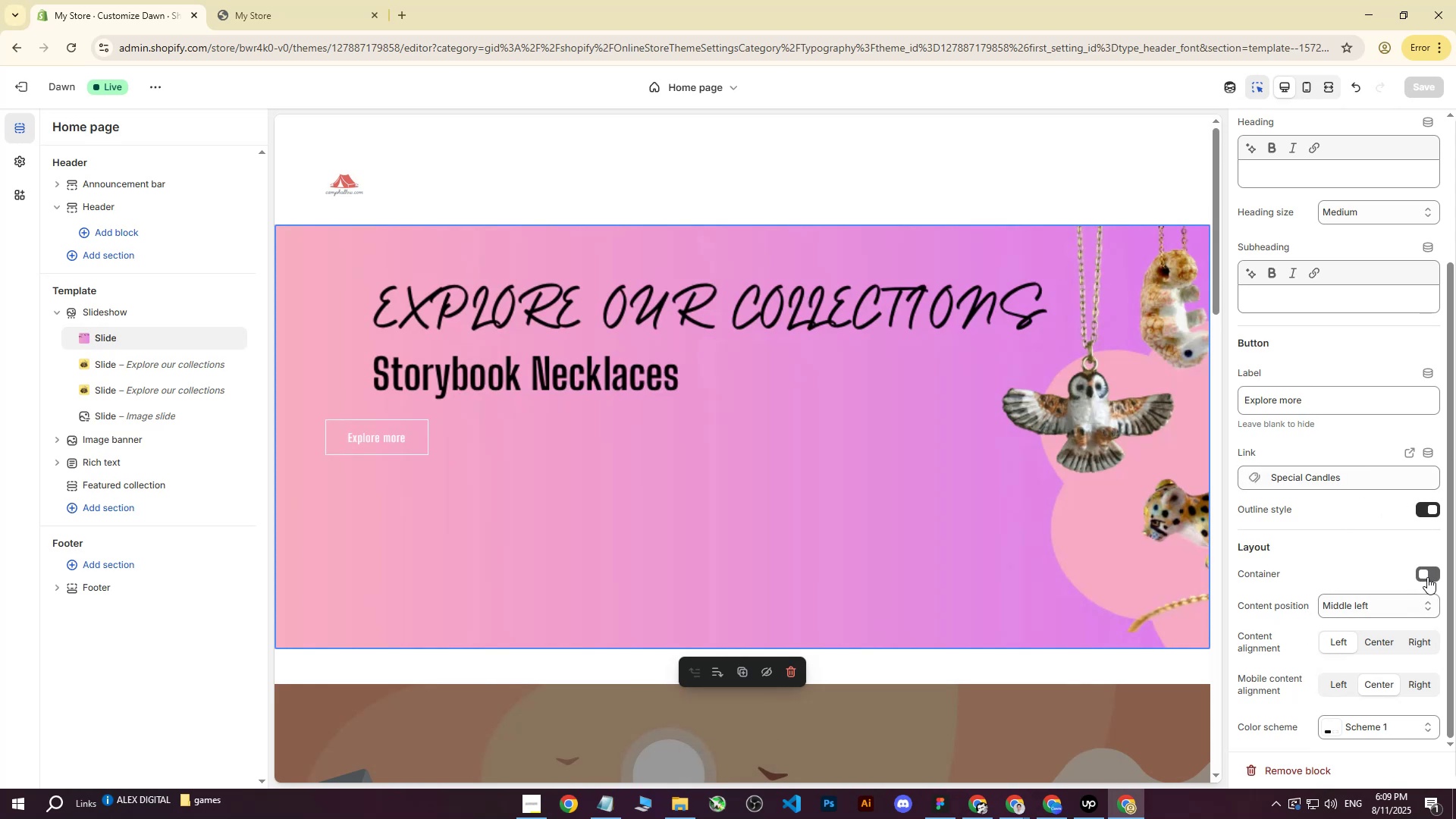 
left_click([1428, 573])
 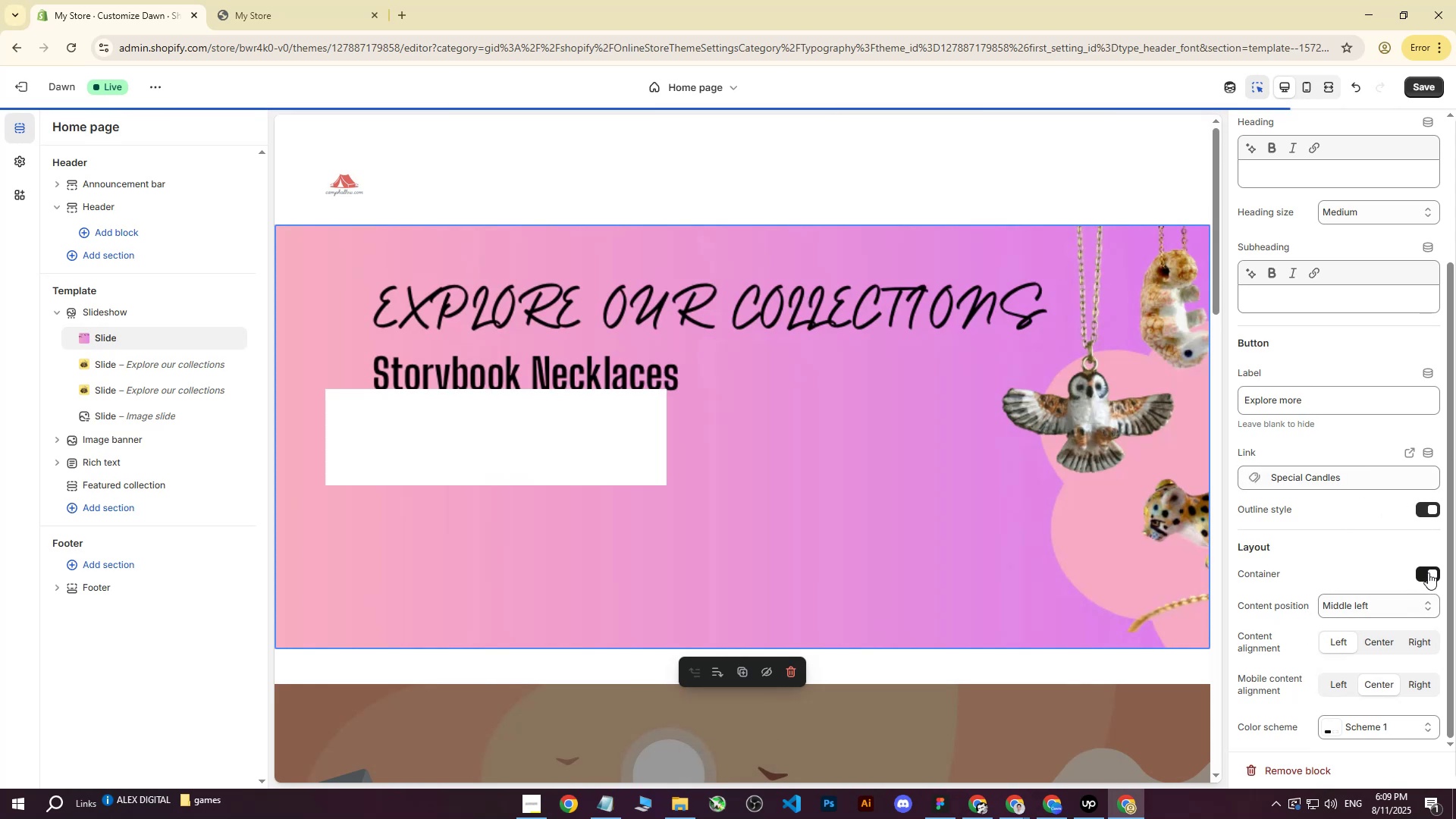 
left_click([1428, 573])
 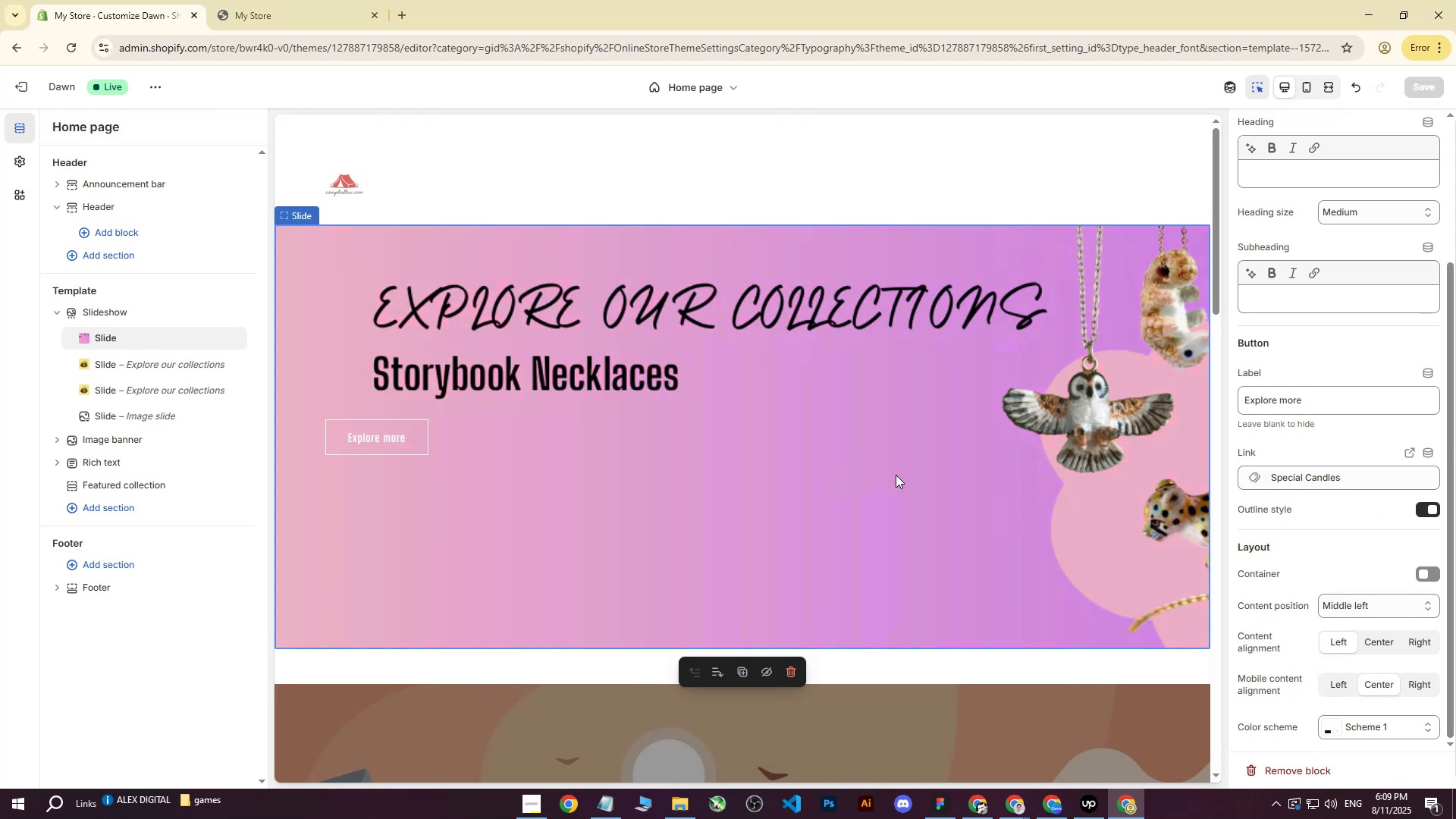 
scroll: coordinate [1315, 557], scroll_direction: down, amount: 3.0
 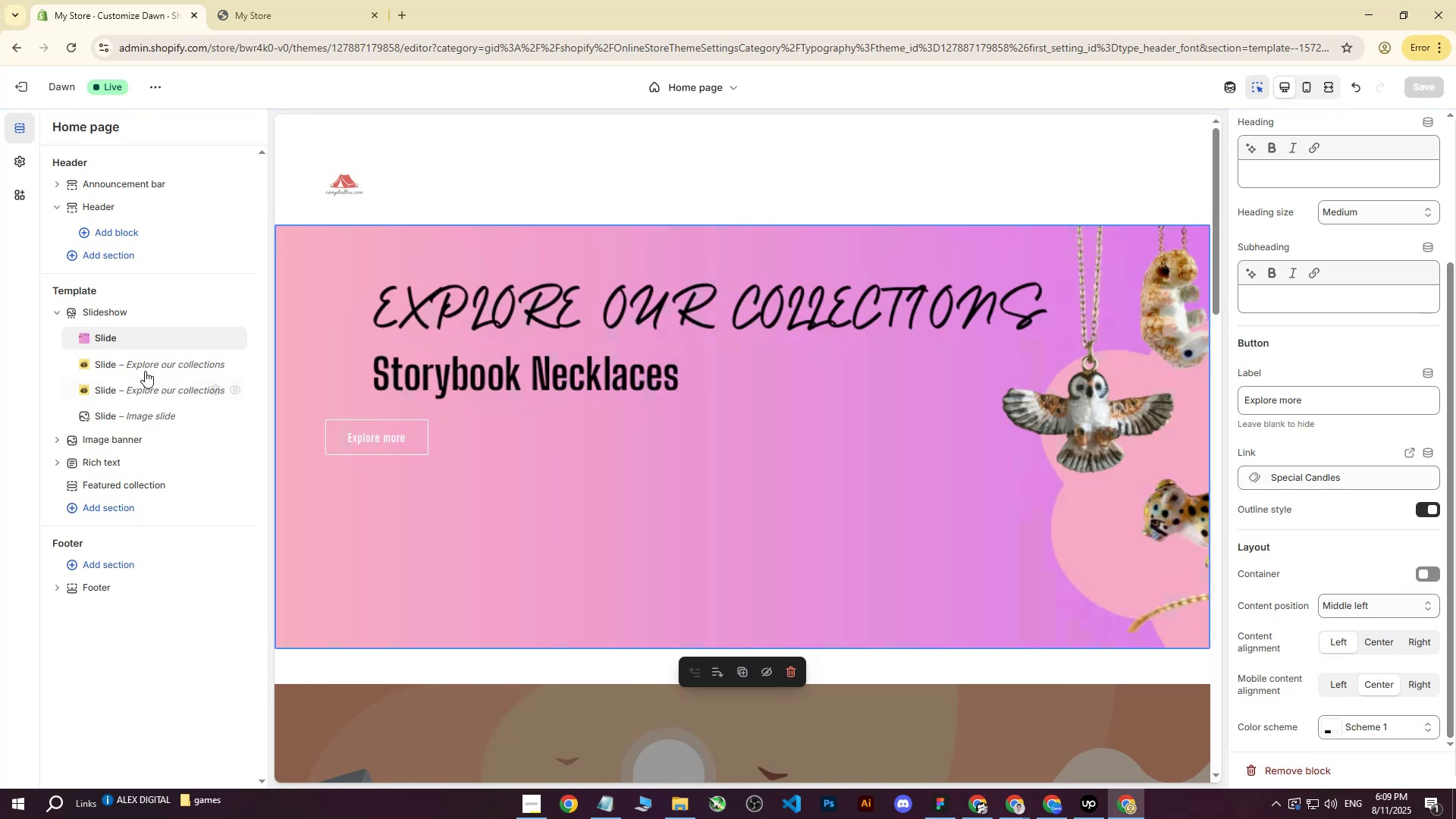 
left_click([129, 359])
 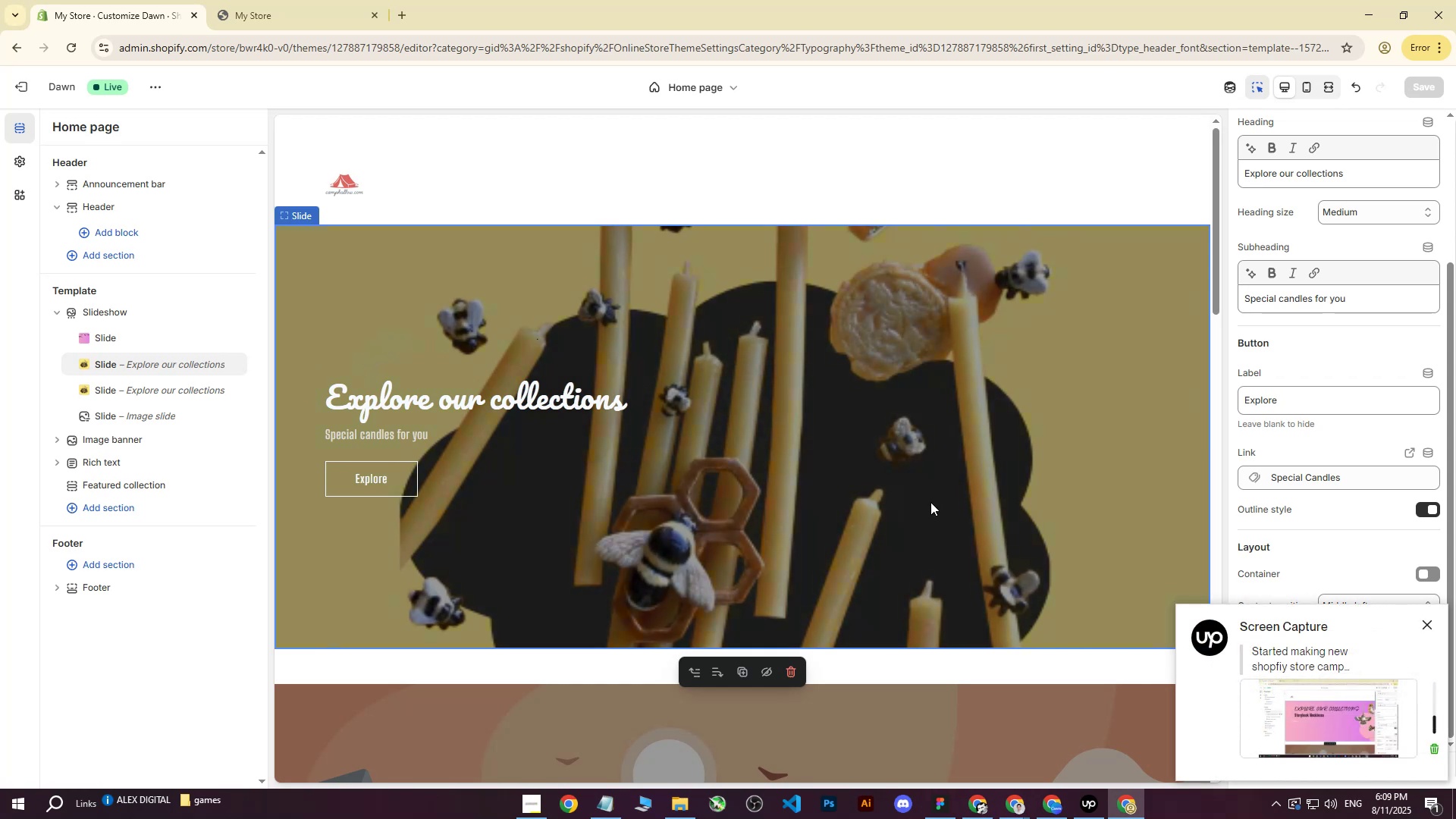 
wait(5.41)
 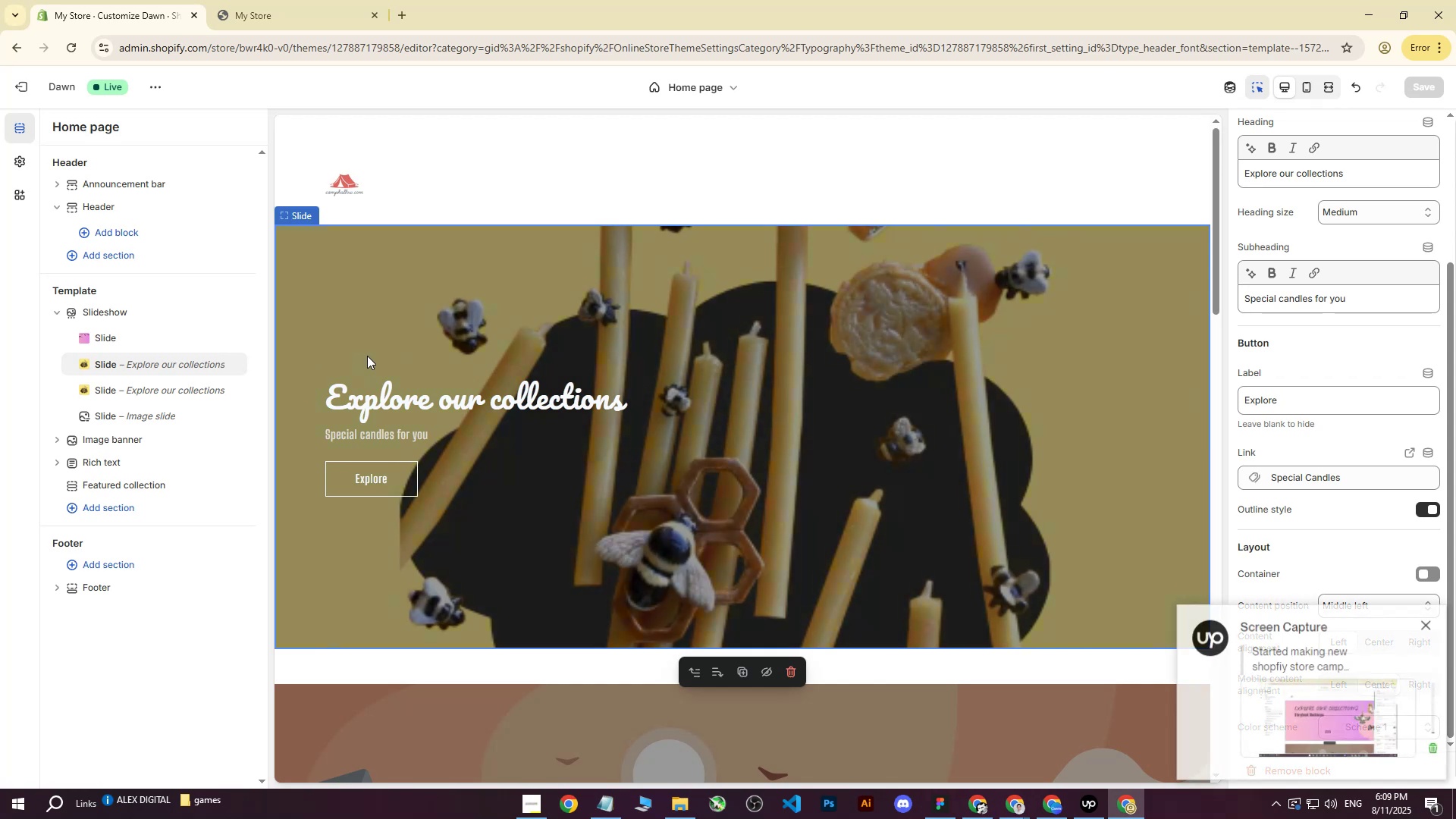 
left_click([1050, 807])
 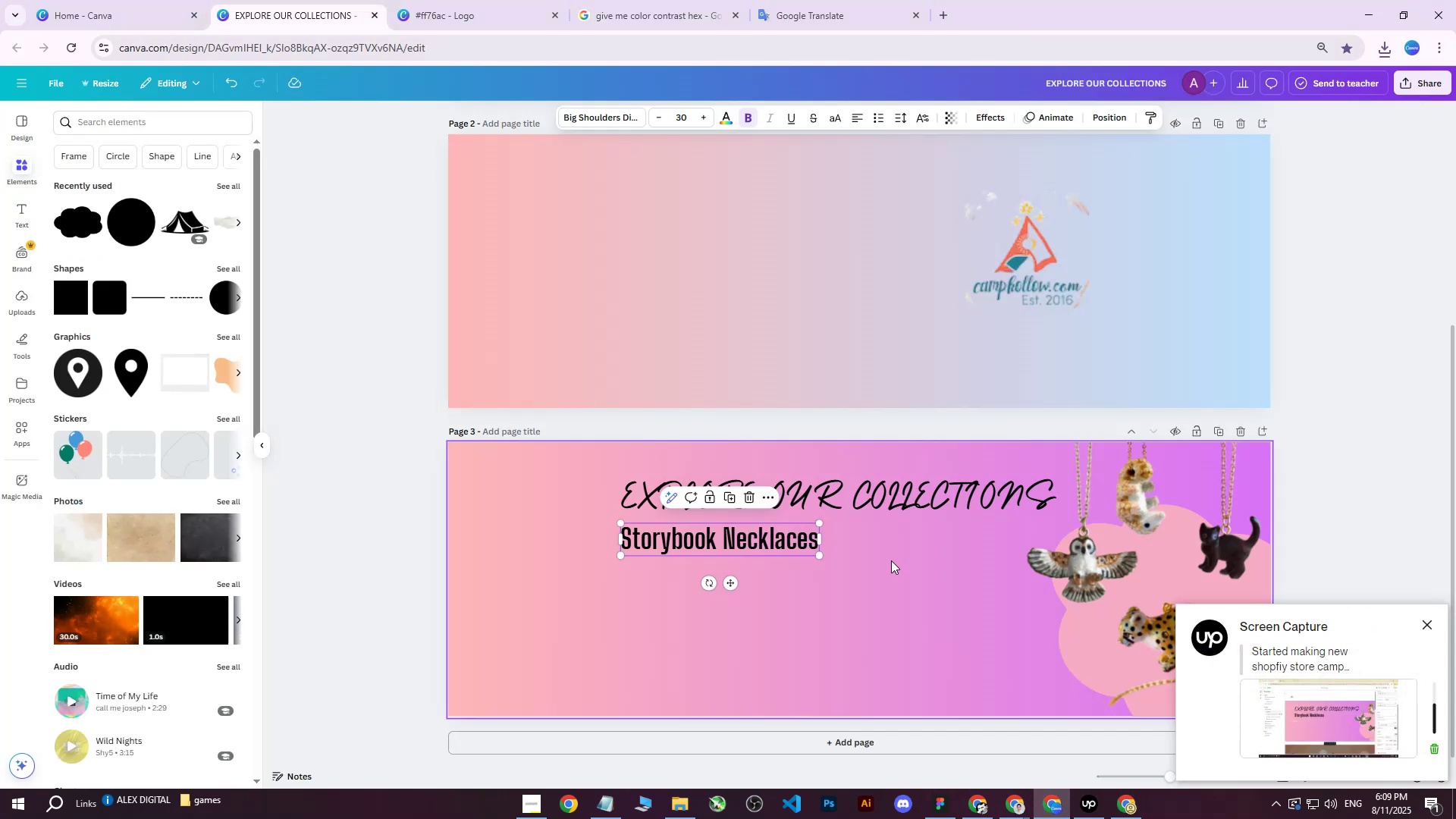 
scroll: coordinate [891, 552], scroll_direction: down, amount: 4.0
 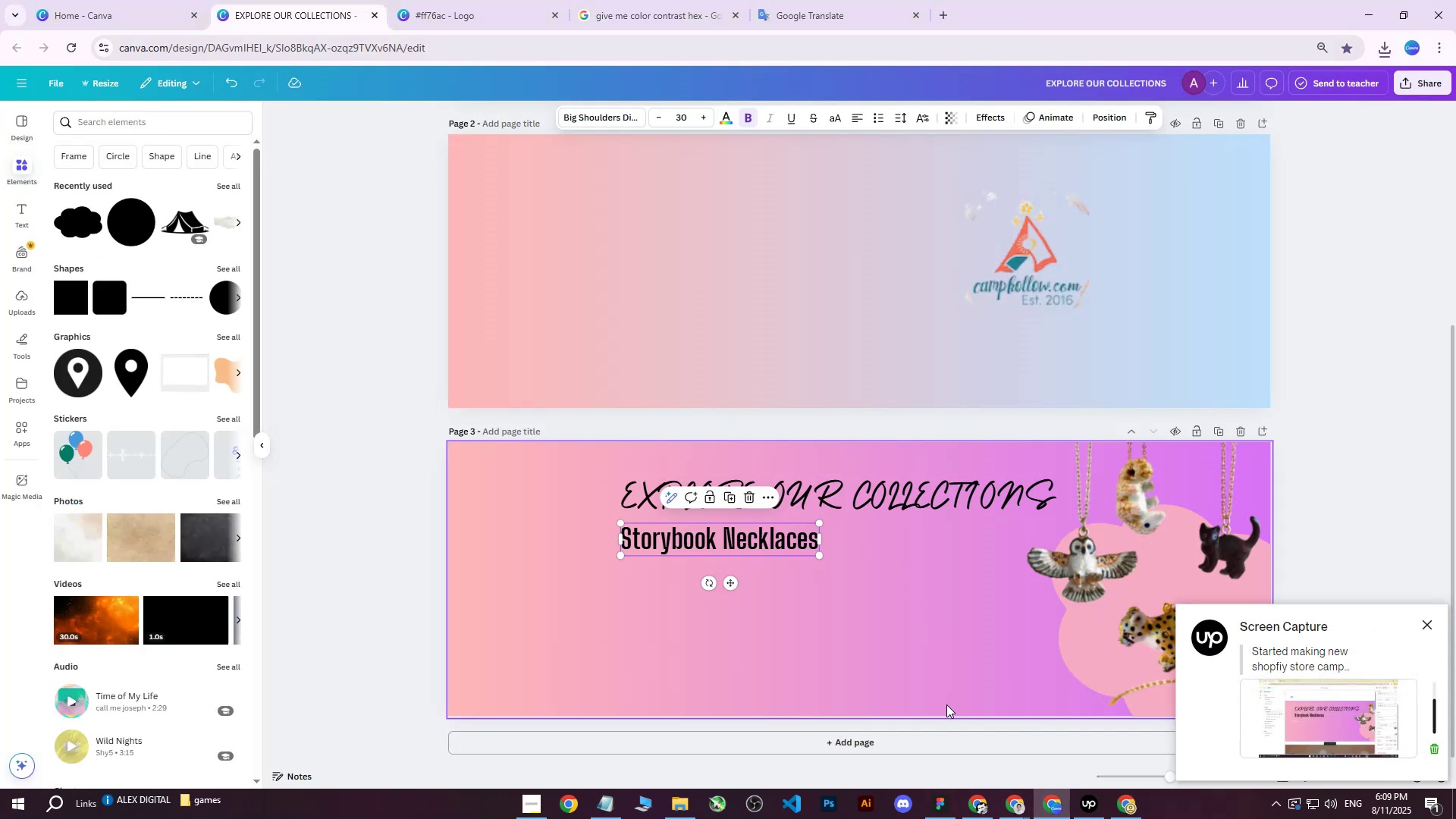 
left_click([946, 704])
 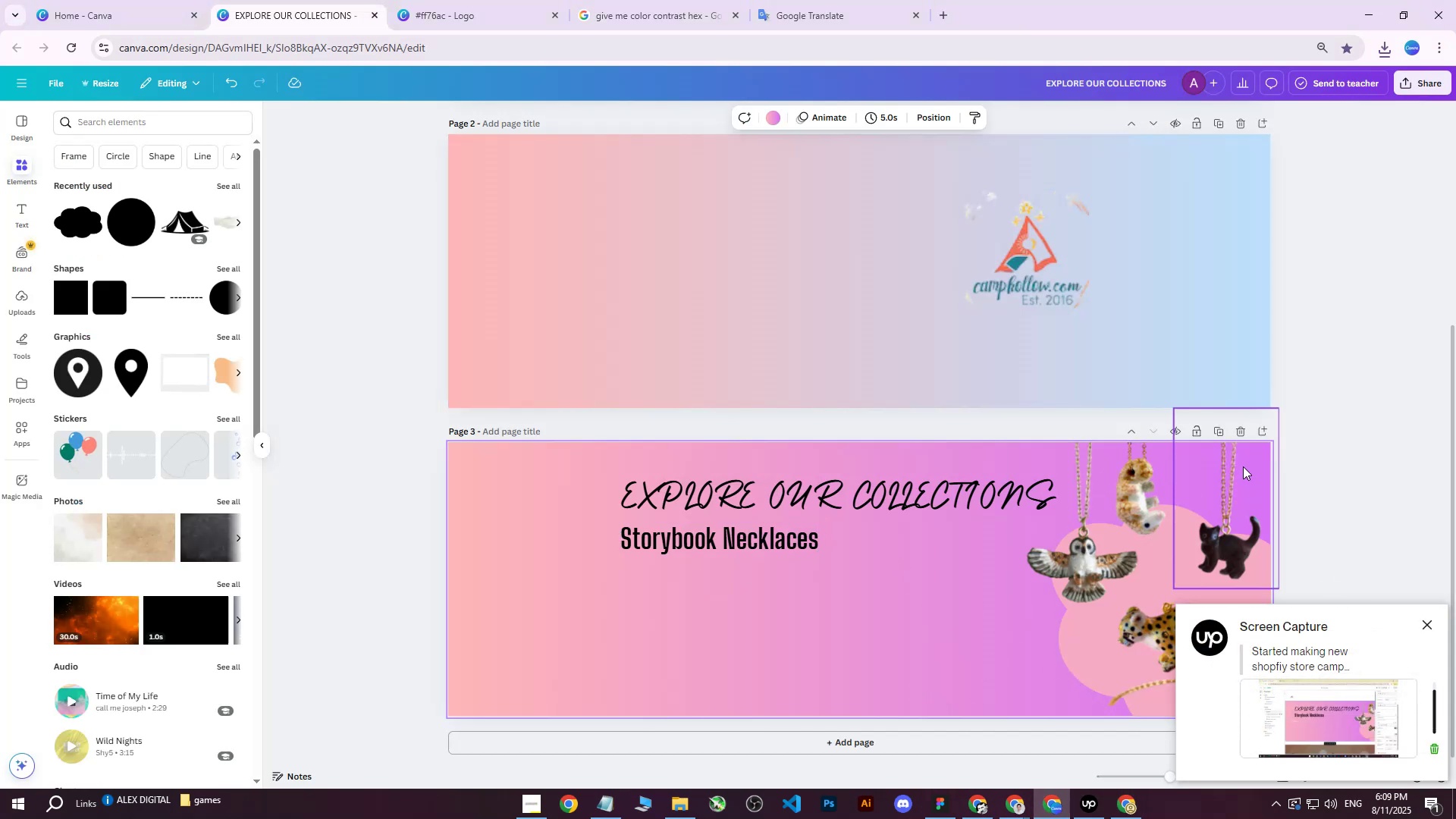 
left_click([1263, 422])
 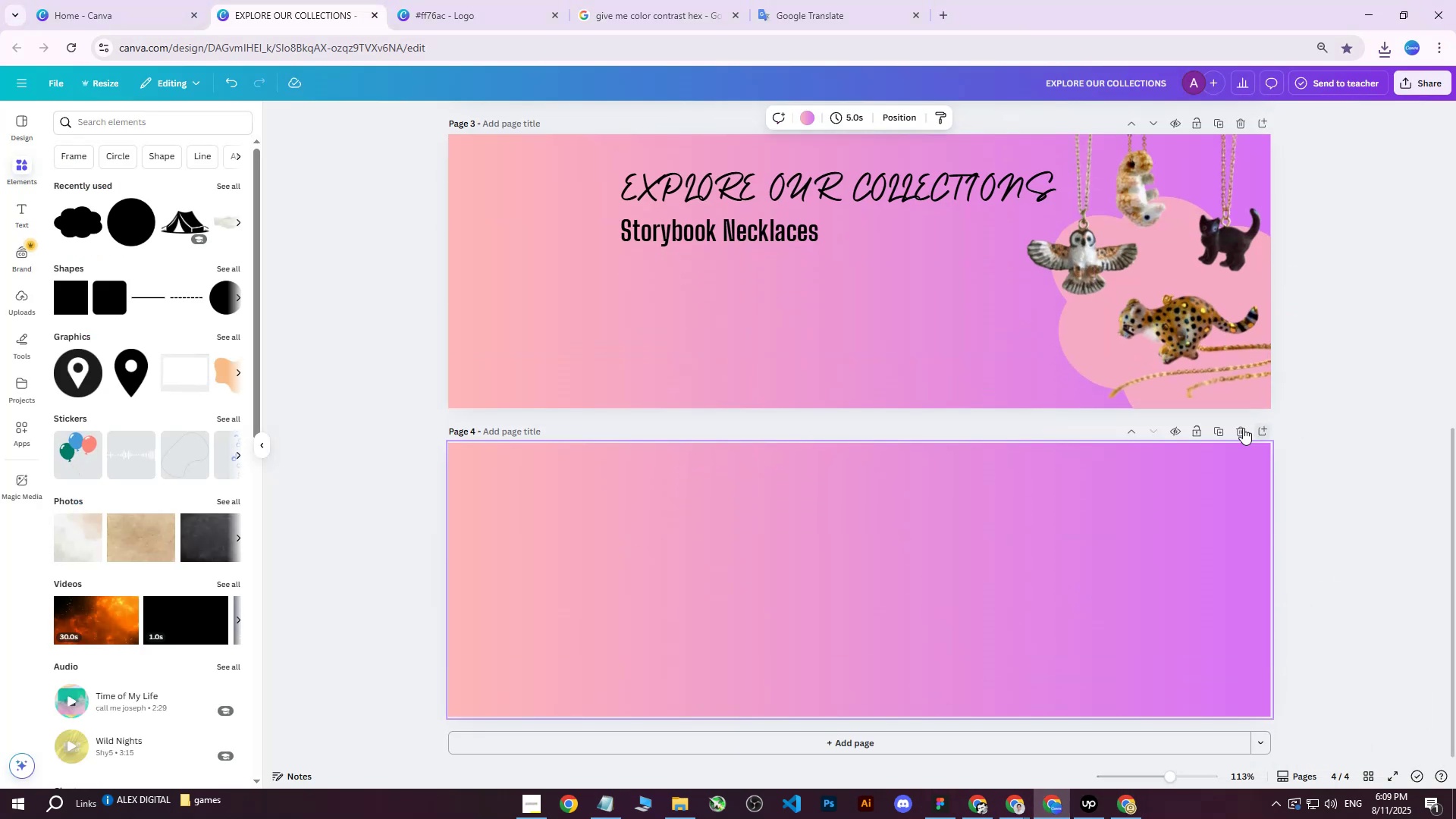 
left_click([827, 522])
 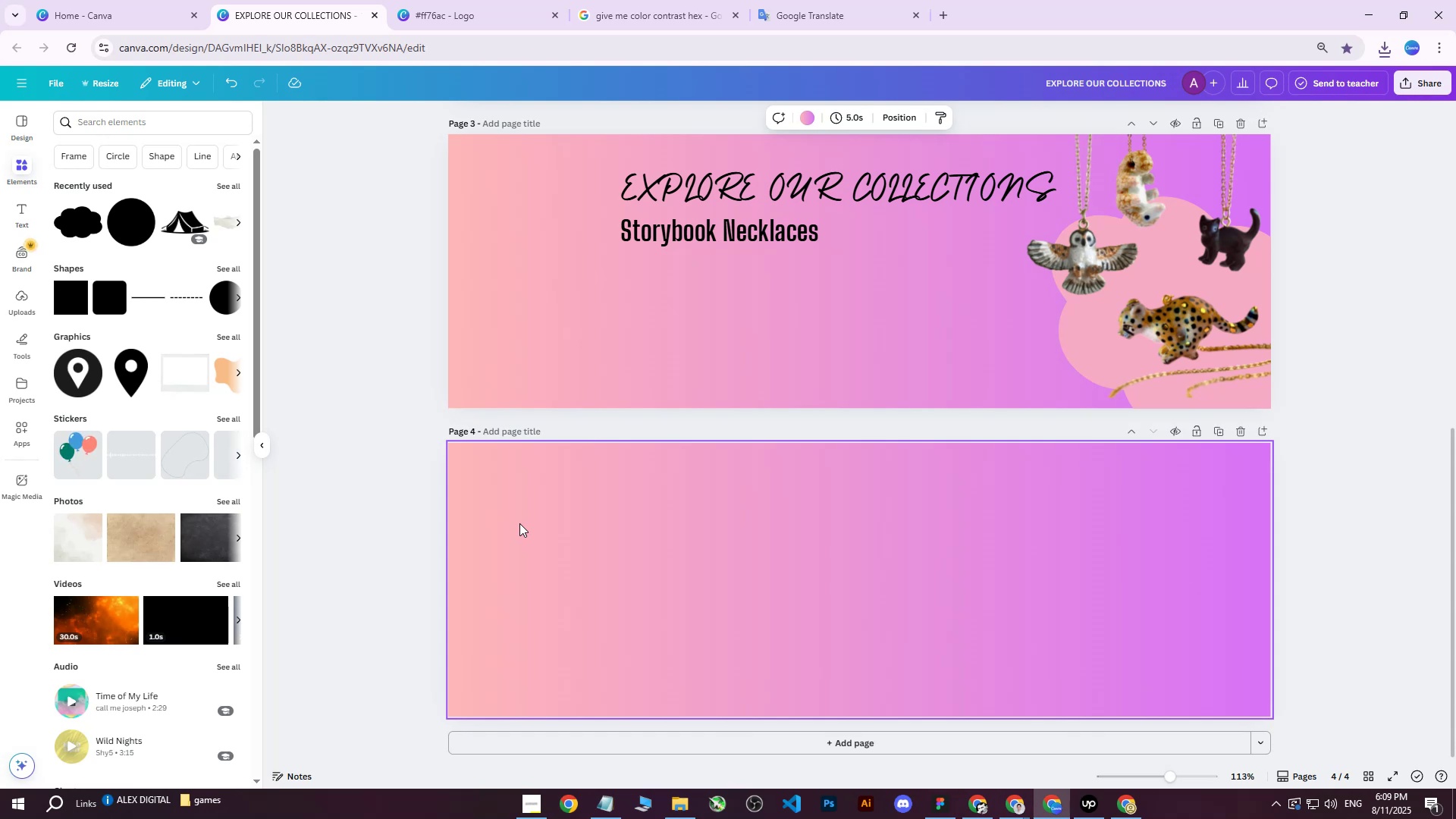 
wait(8.64)
 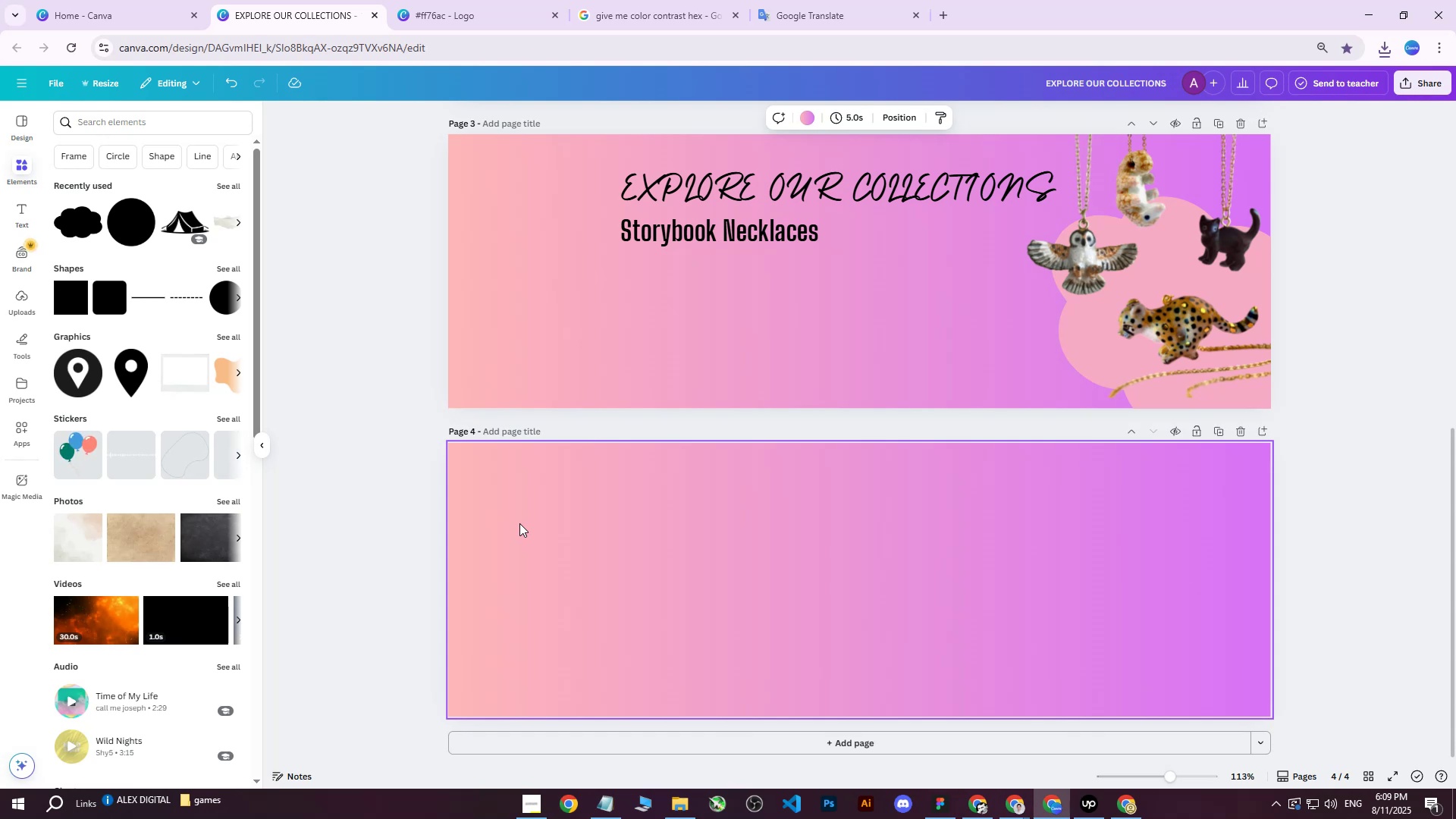 
left_click([610, 535])
 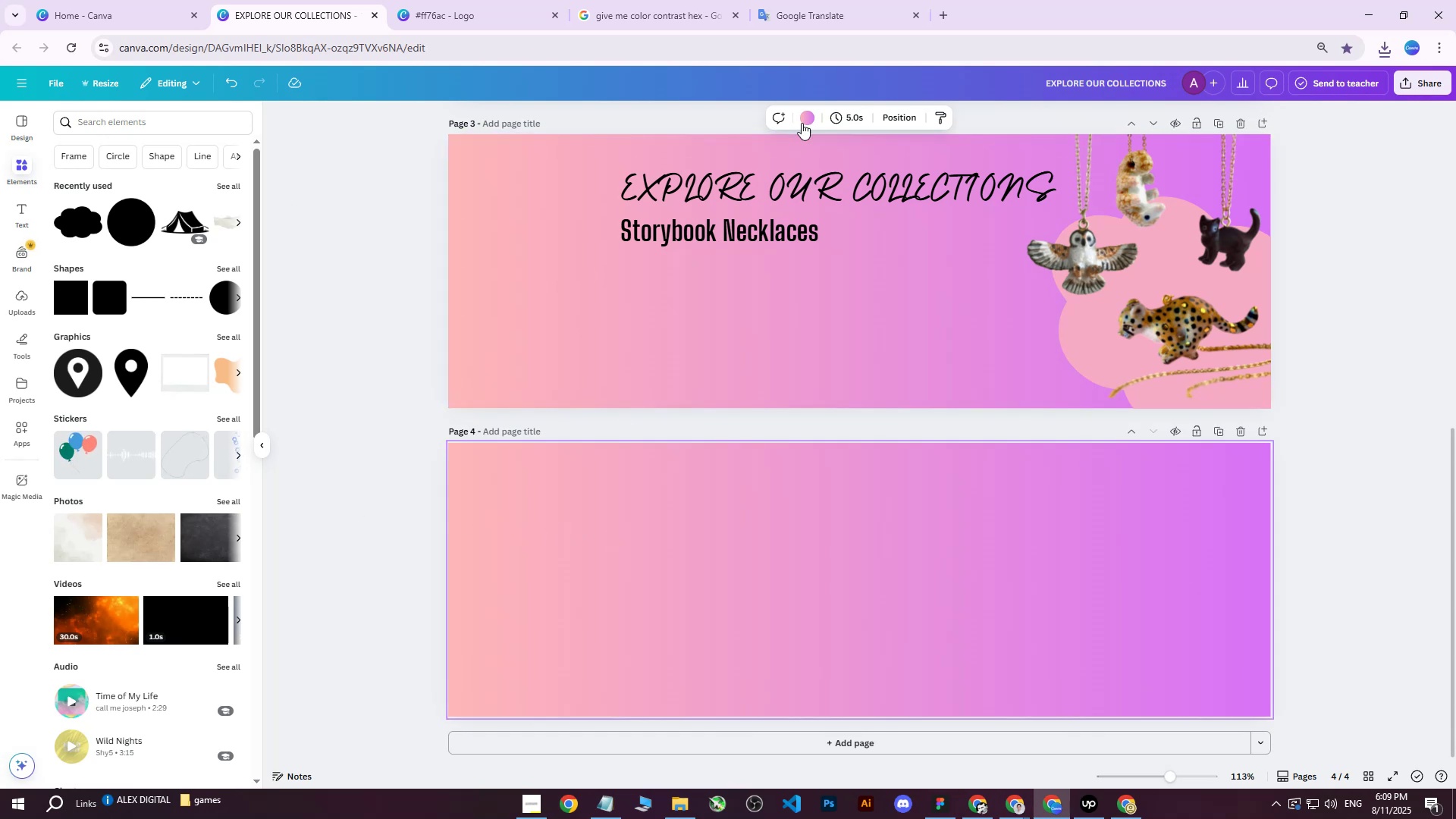 
left_click([811, 115])
 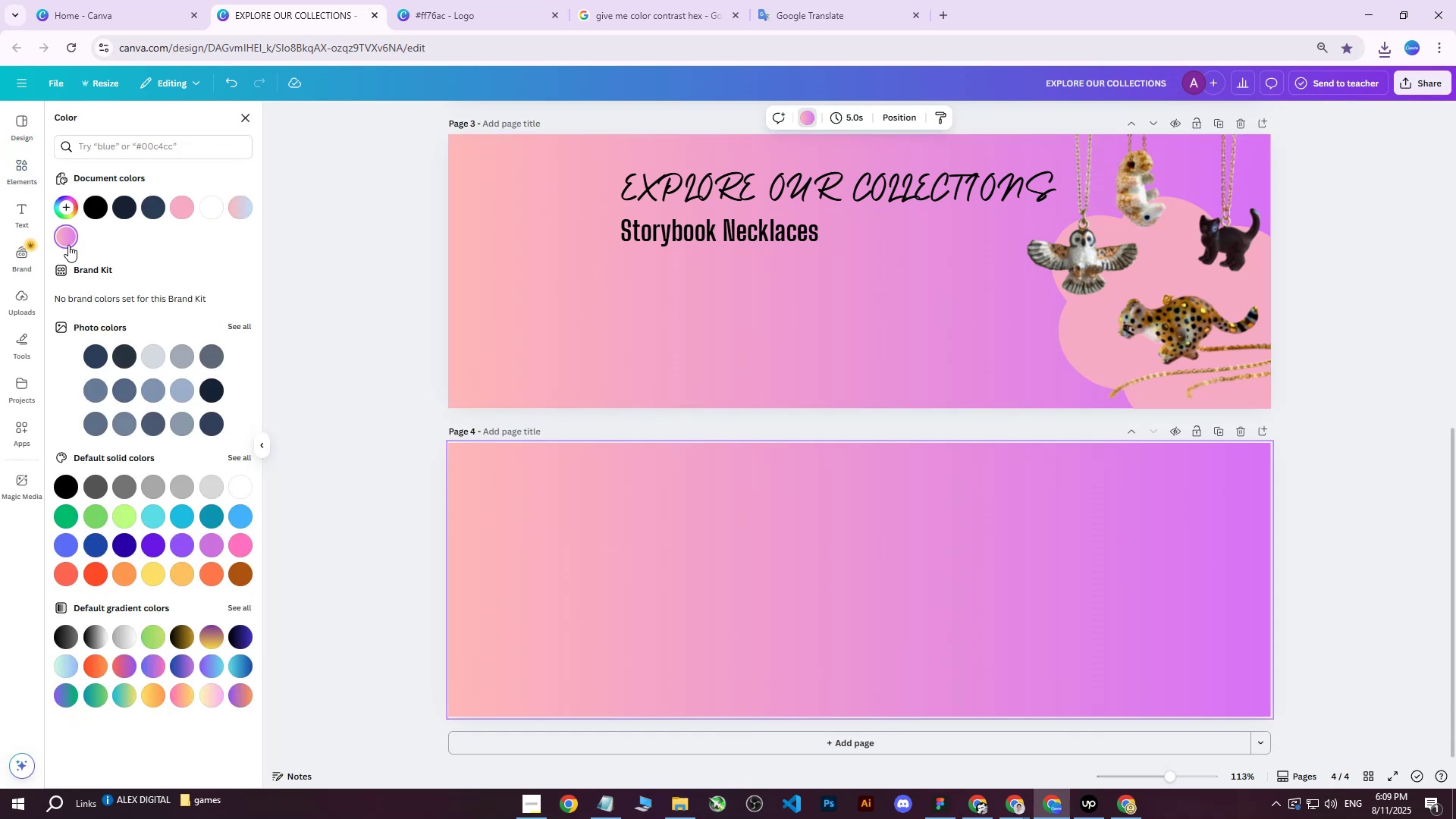 
left_click([67, 243])
 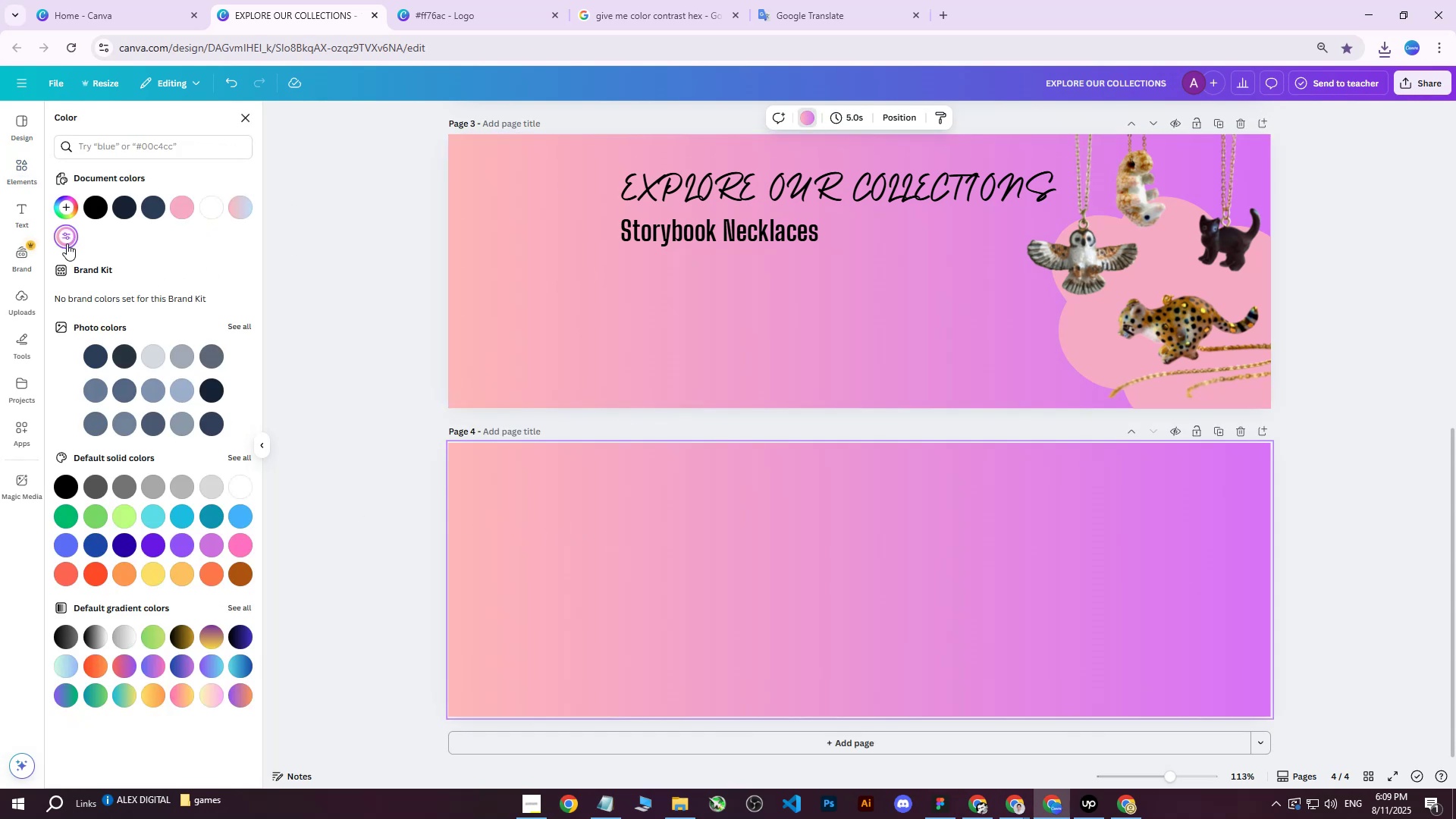 
left_click([67, 243])
 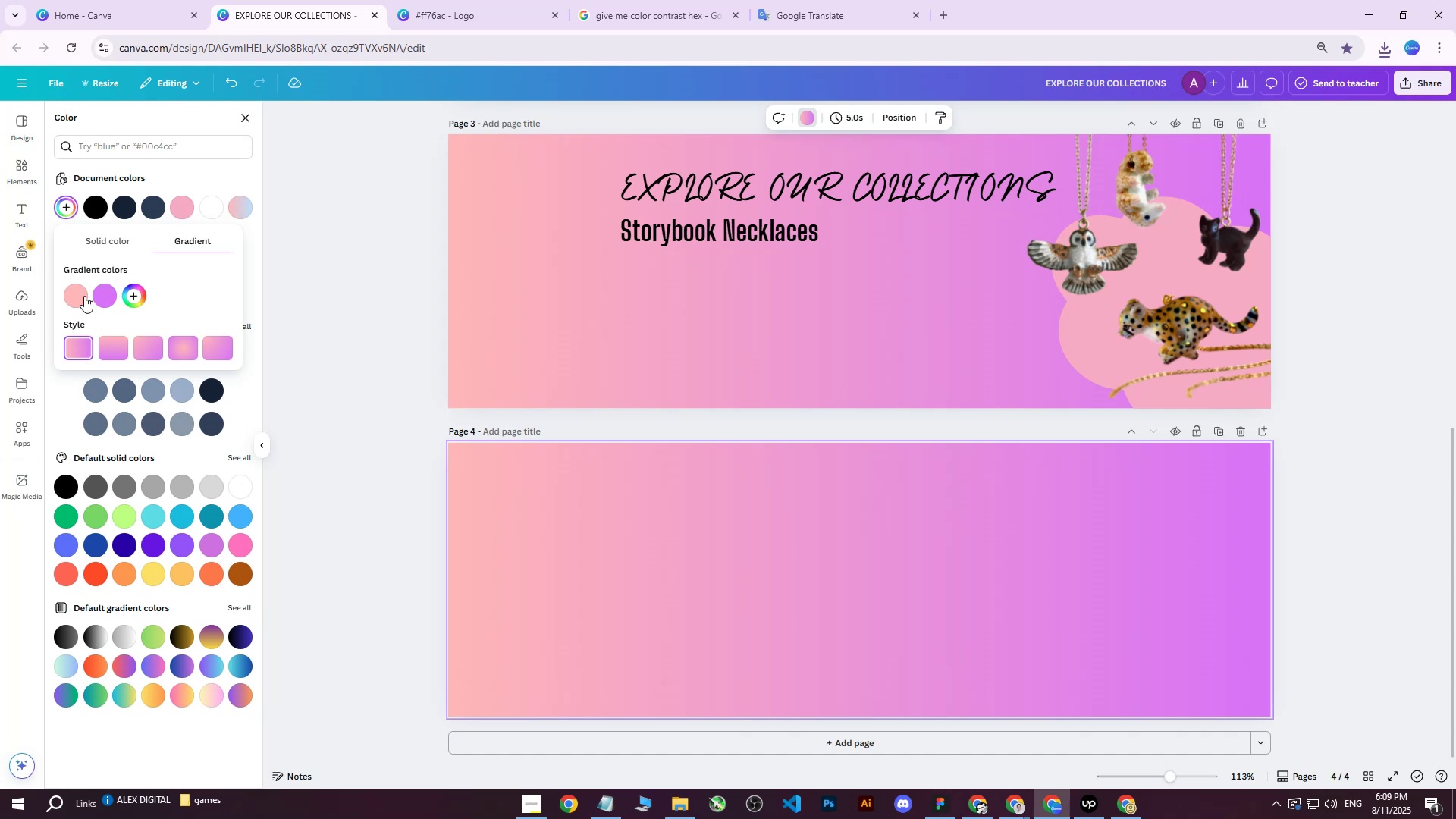 
left_click([77, 300])
 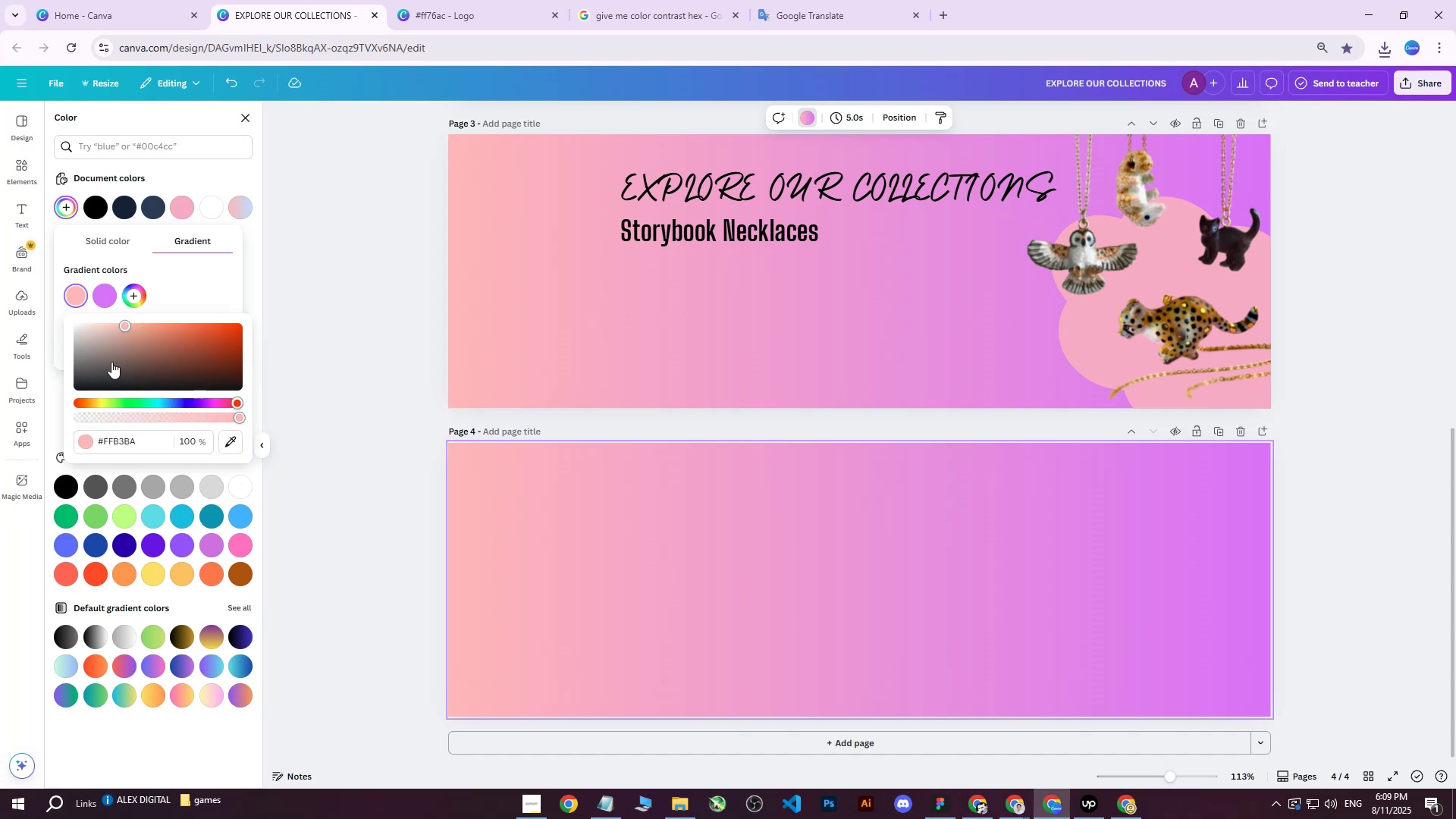 
left_click_drag(start_coordinate=[102, 404], to_coordinate=[96, 404])
 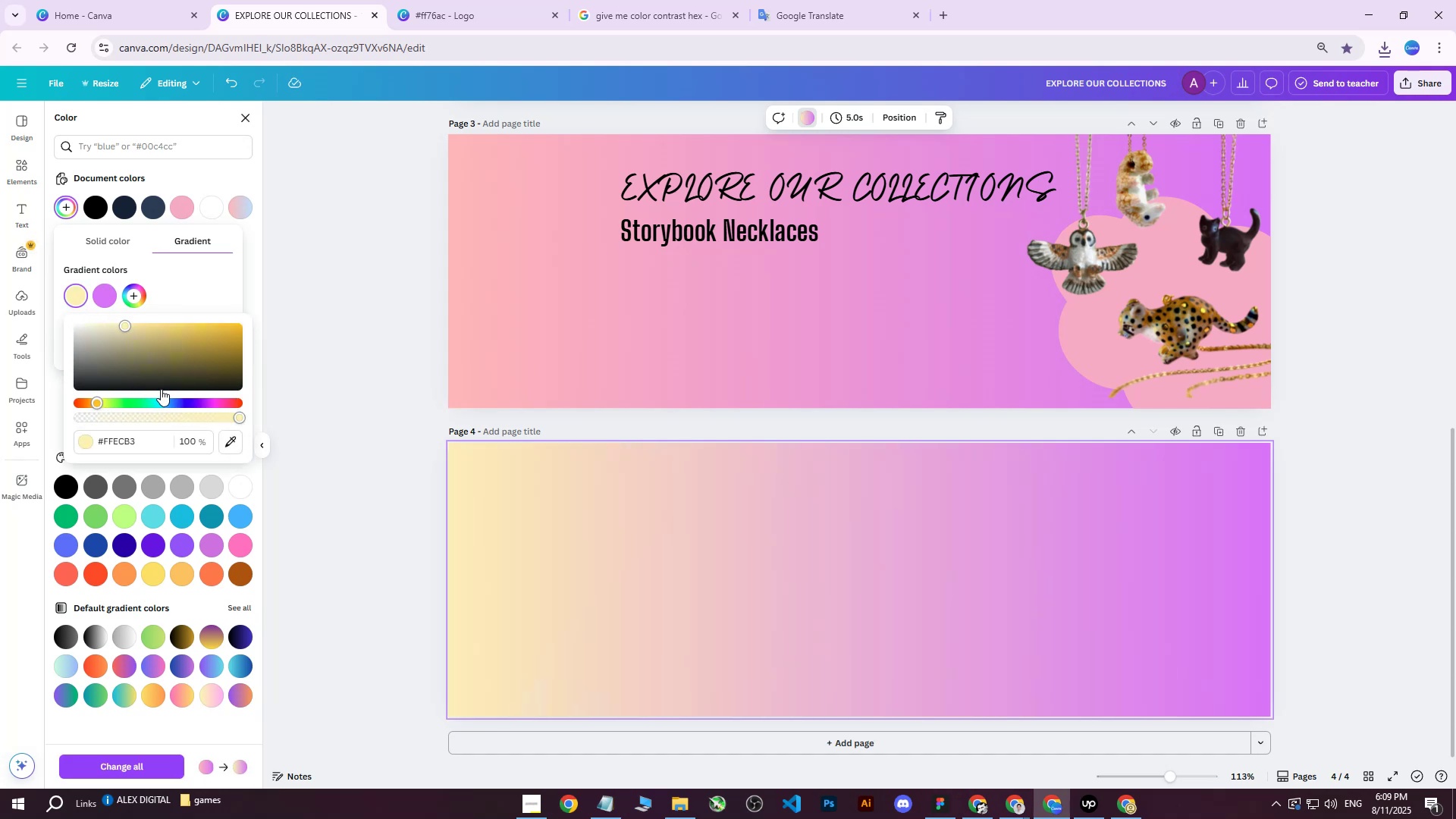 
left_click([106, 295])
 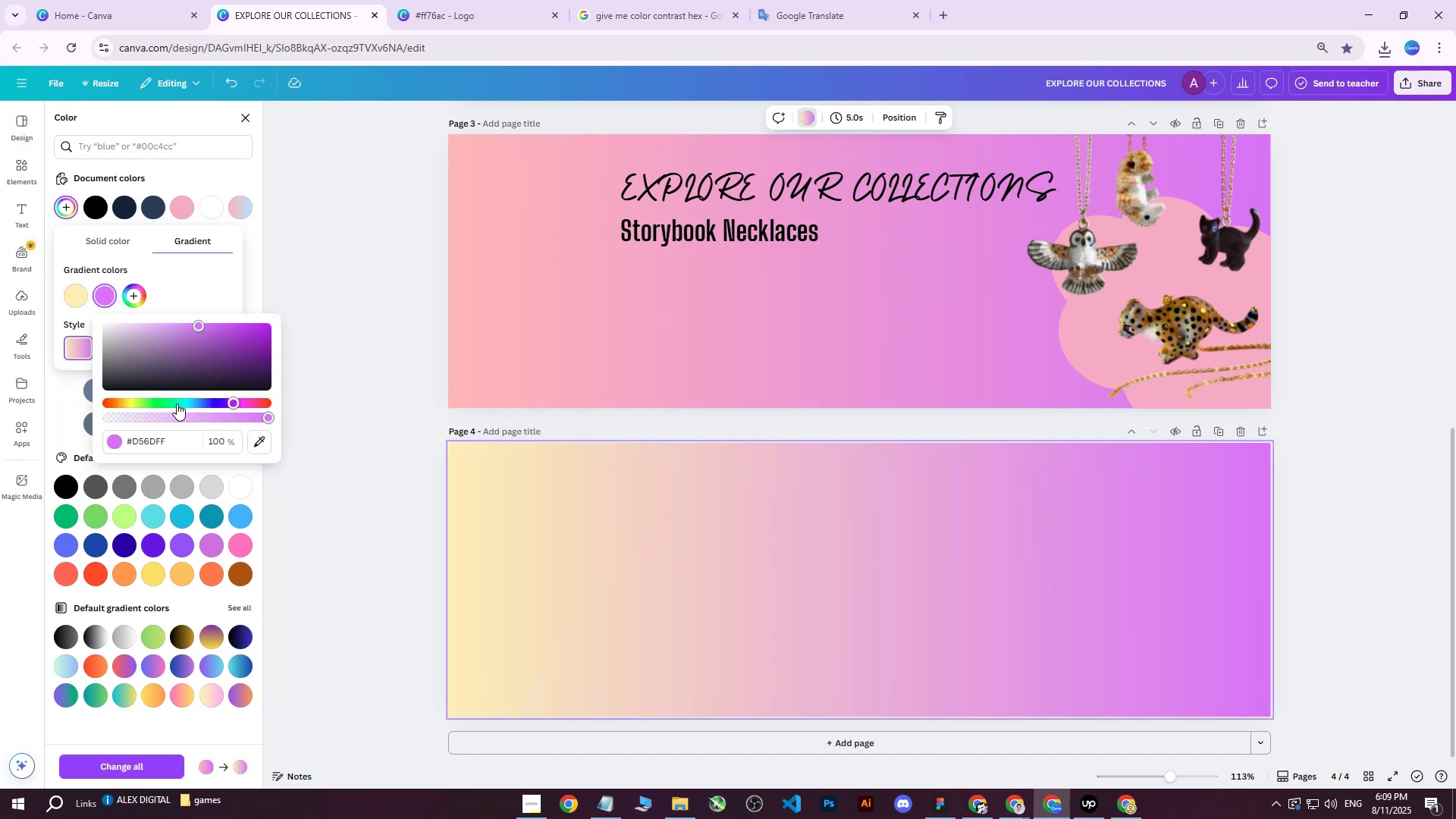 
left_click_drag(start_coordinate=[142, 398], to_coordinate=[127, 405])
 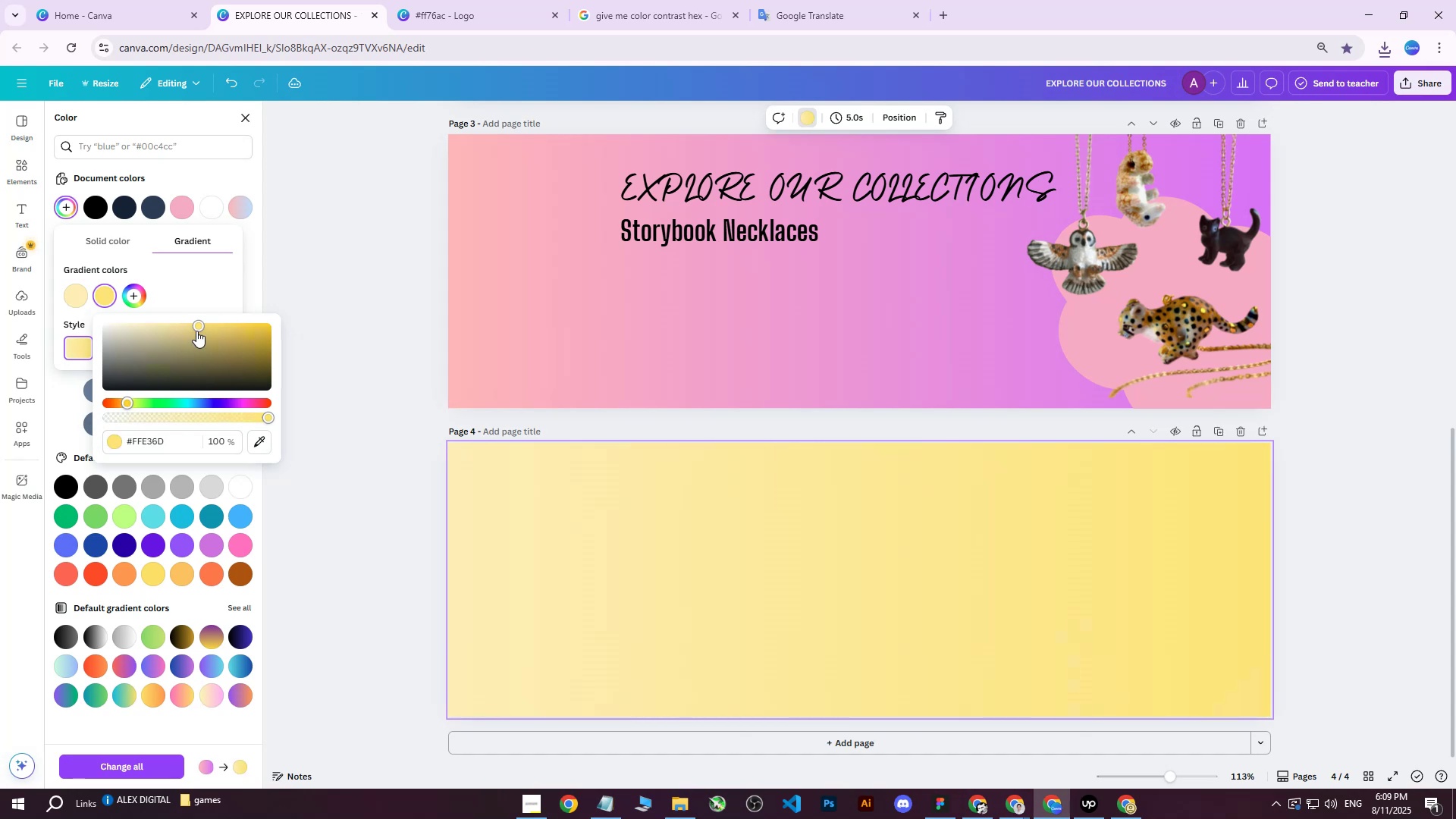 
left_click_drag(start_coordinate=[199, 328], to_coordinate=[264, 350])
 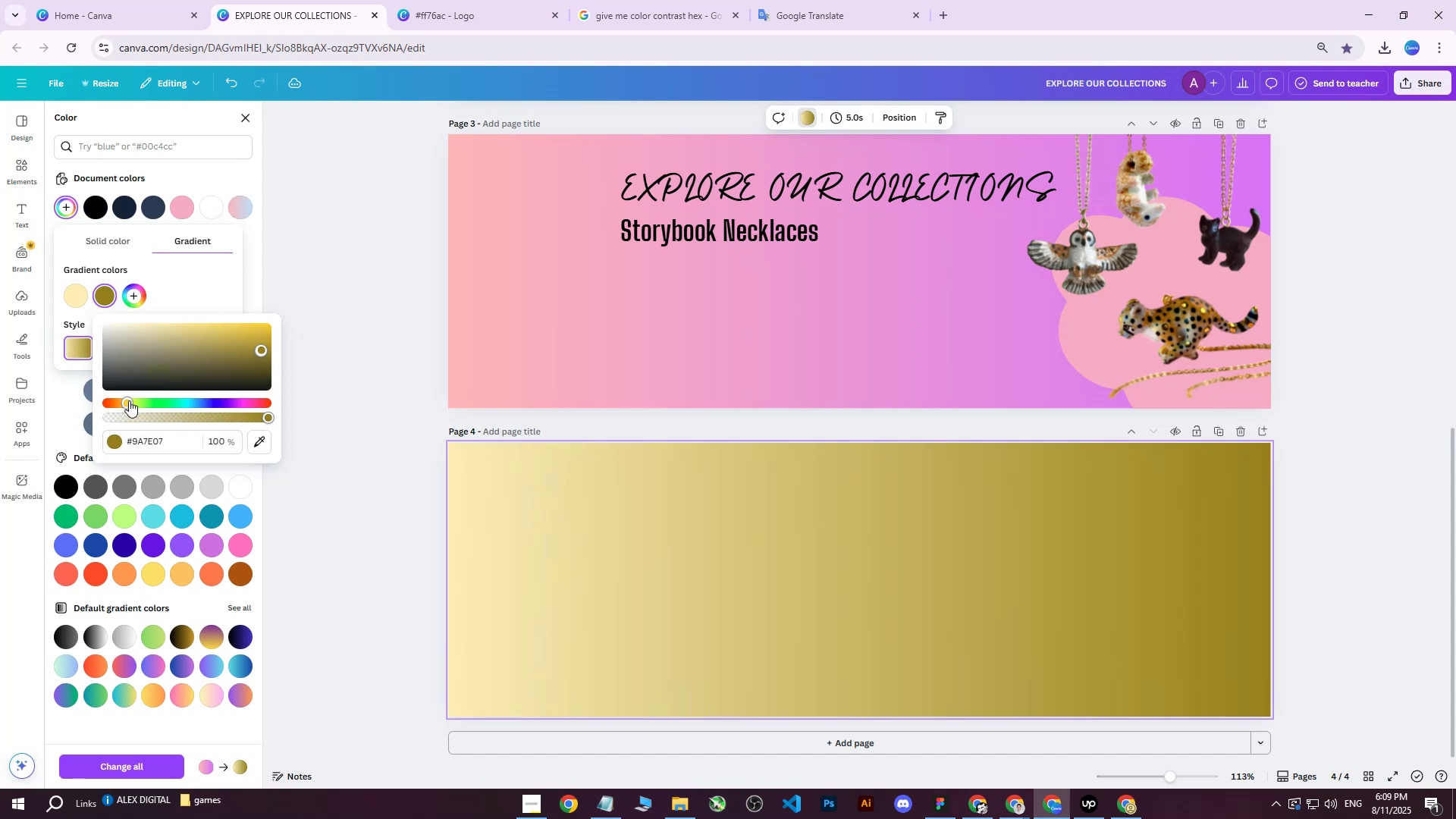 
left_click_drag(start_coordinate=[127, 401], to_coordinate=[121, 403])
 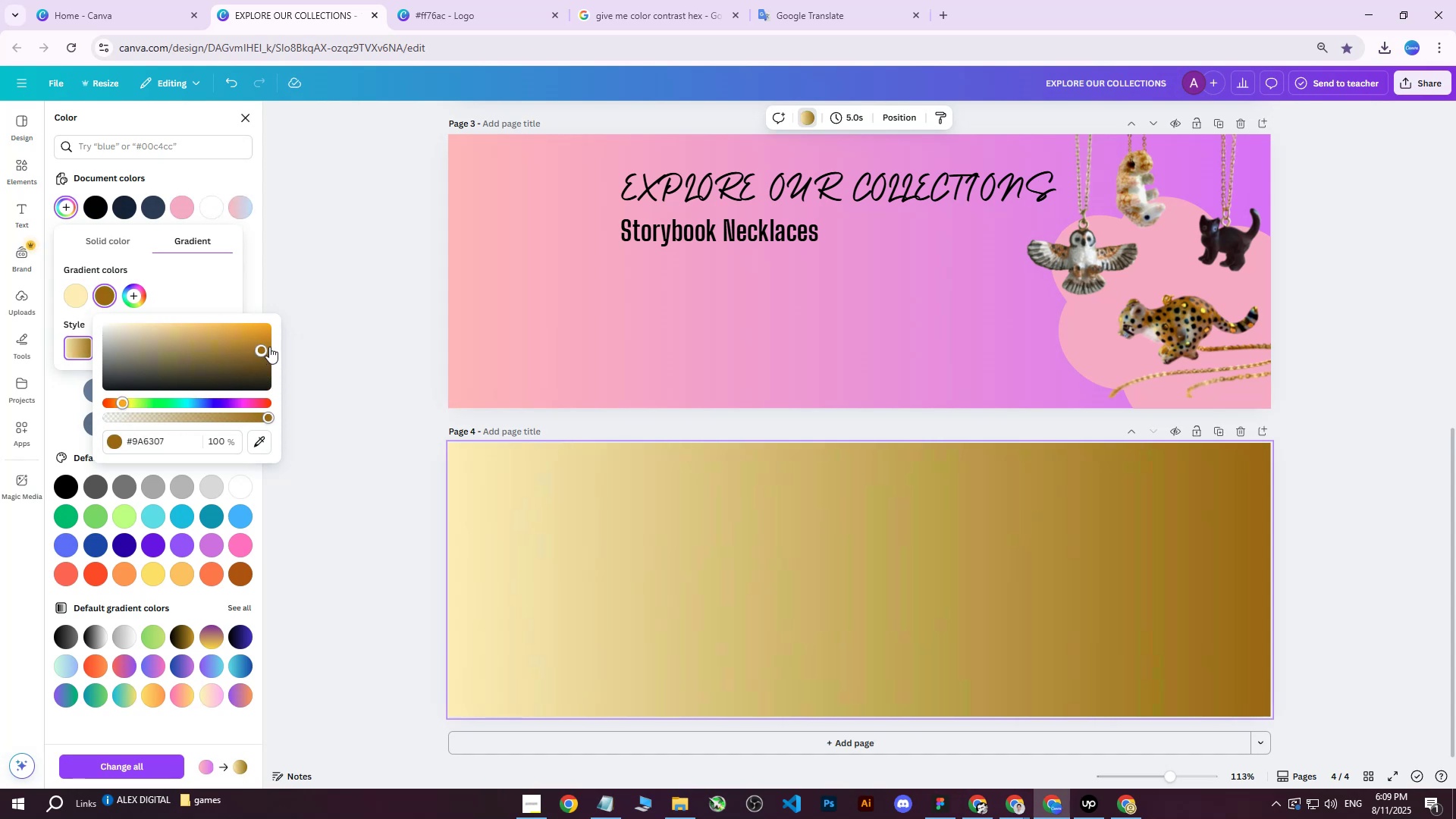 
left_click_drag(start_coordinate=[265, 348], to_coordinate=[265, 375])
 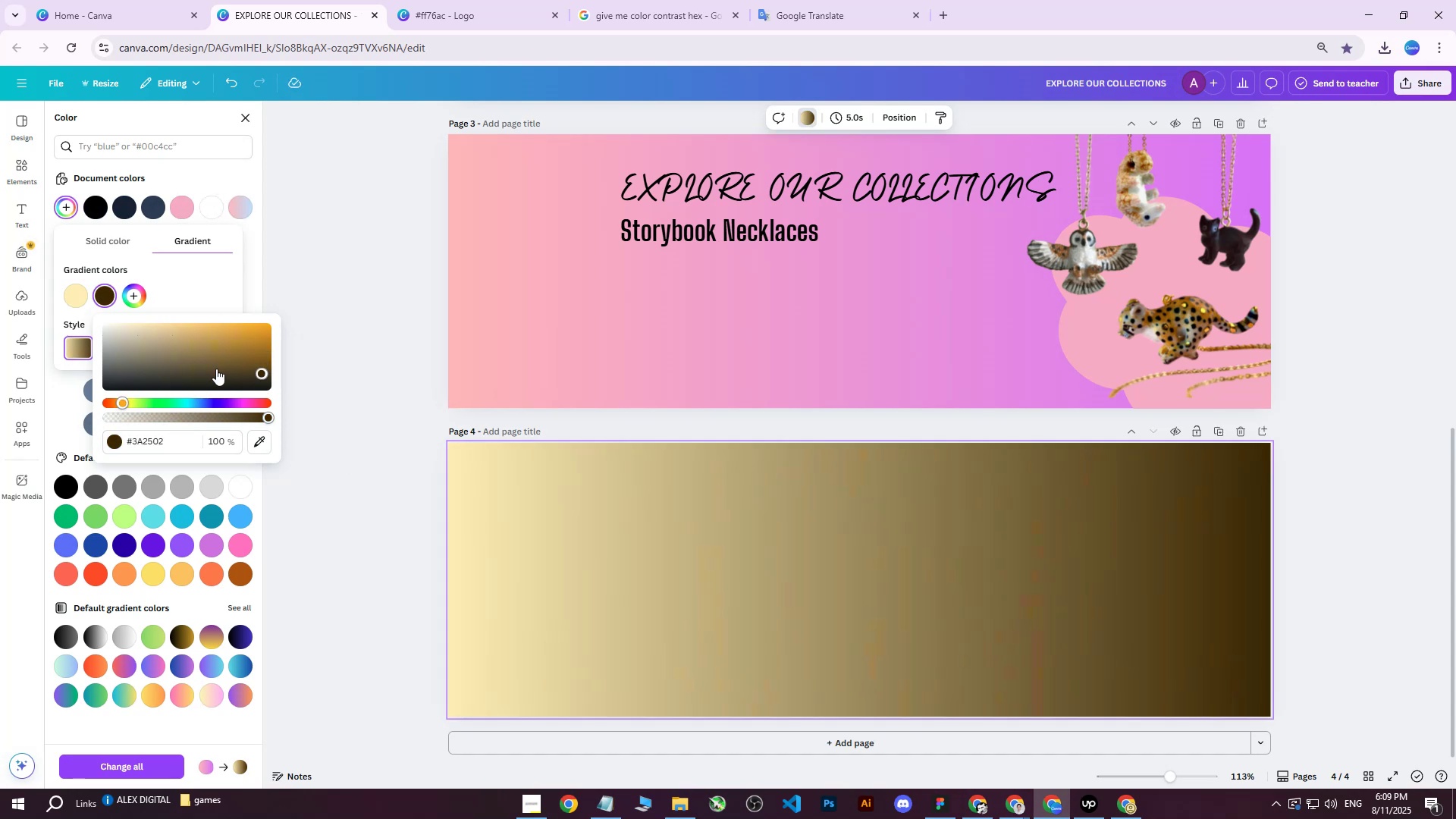 
left_click([151, 290])
 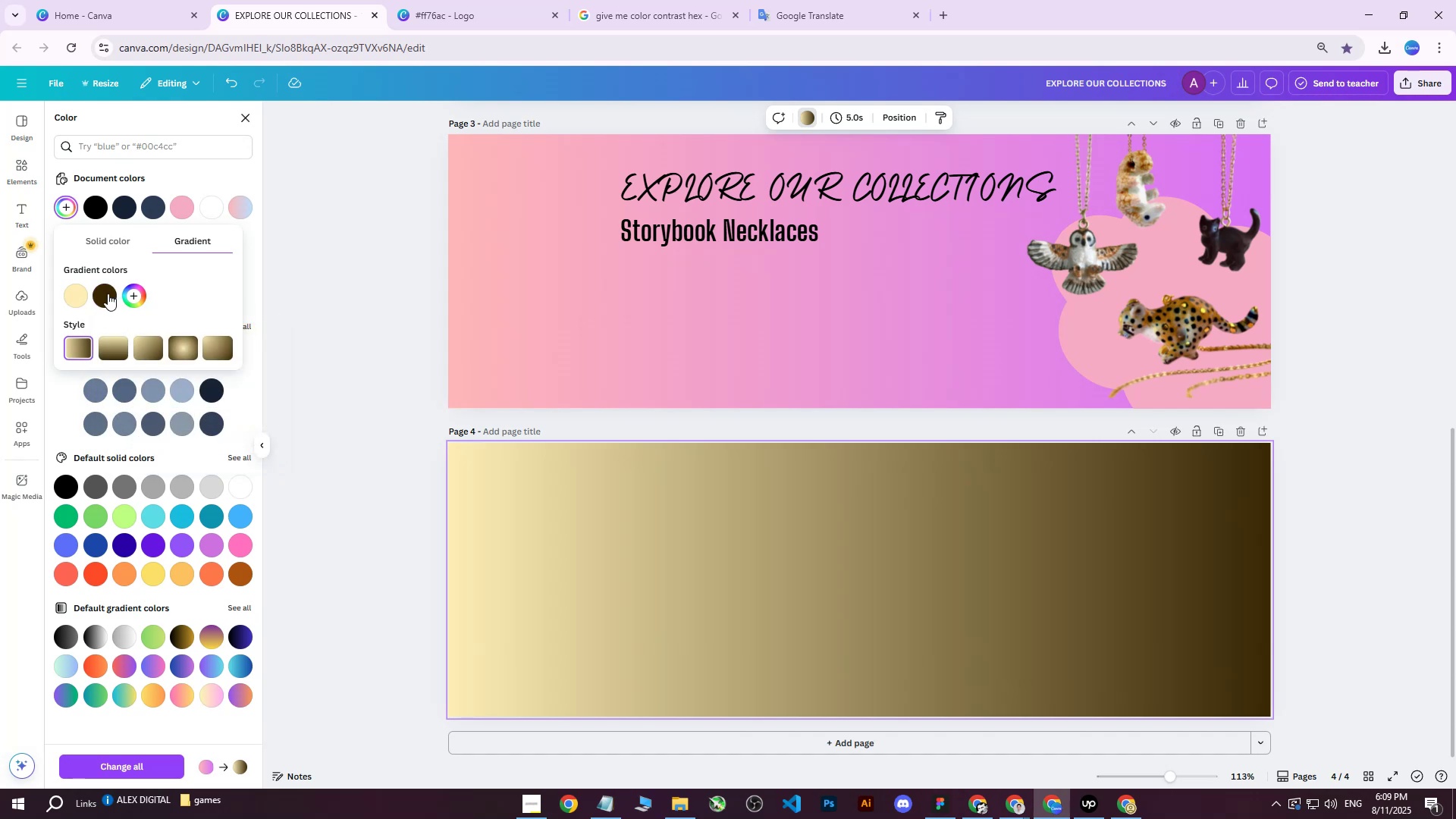 
left_click_drag(start_coordinate=[107, 293], to_coordinate=[67, 293])
 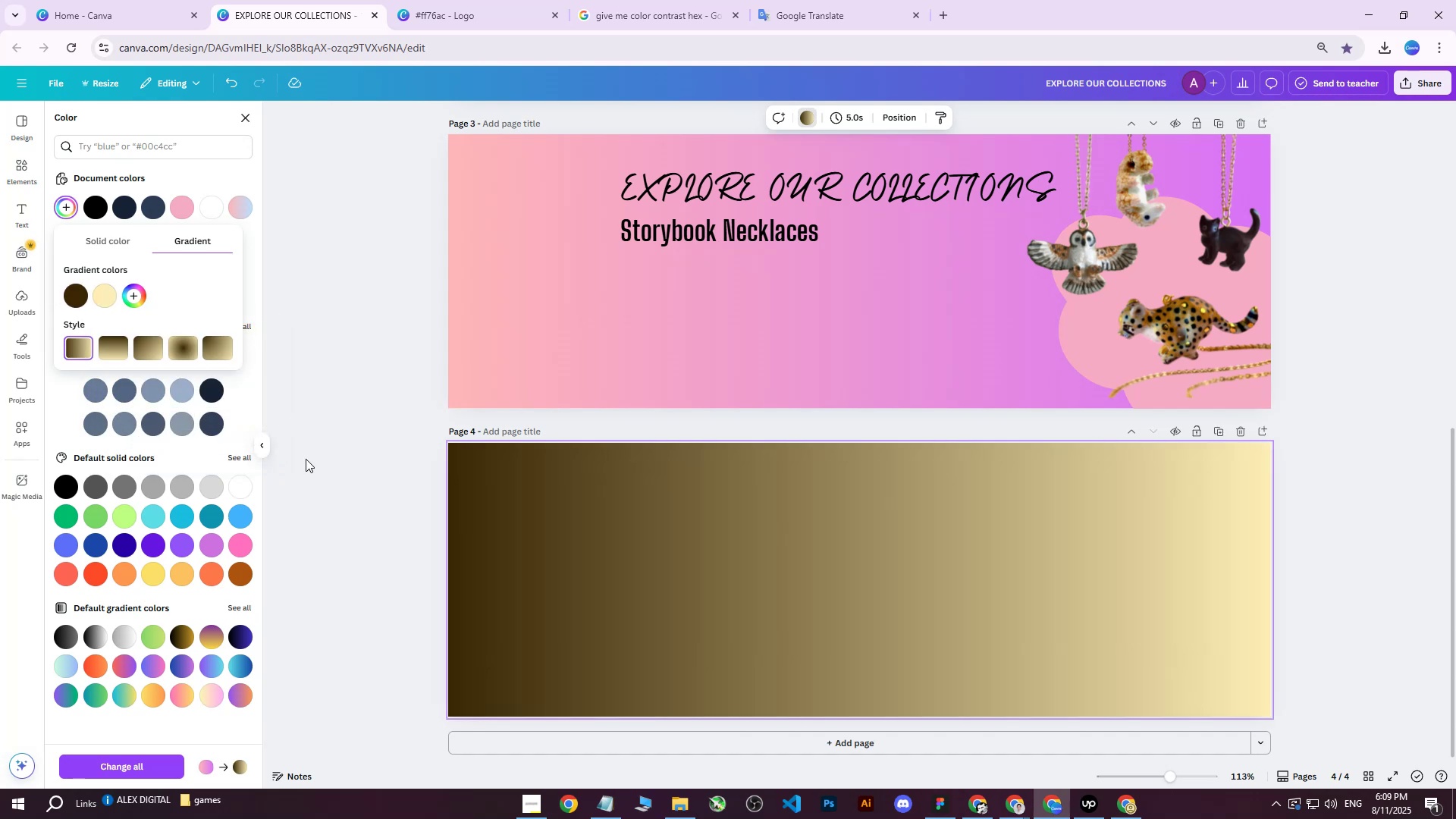 
left_click([313, 480])
 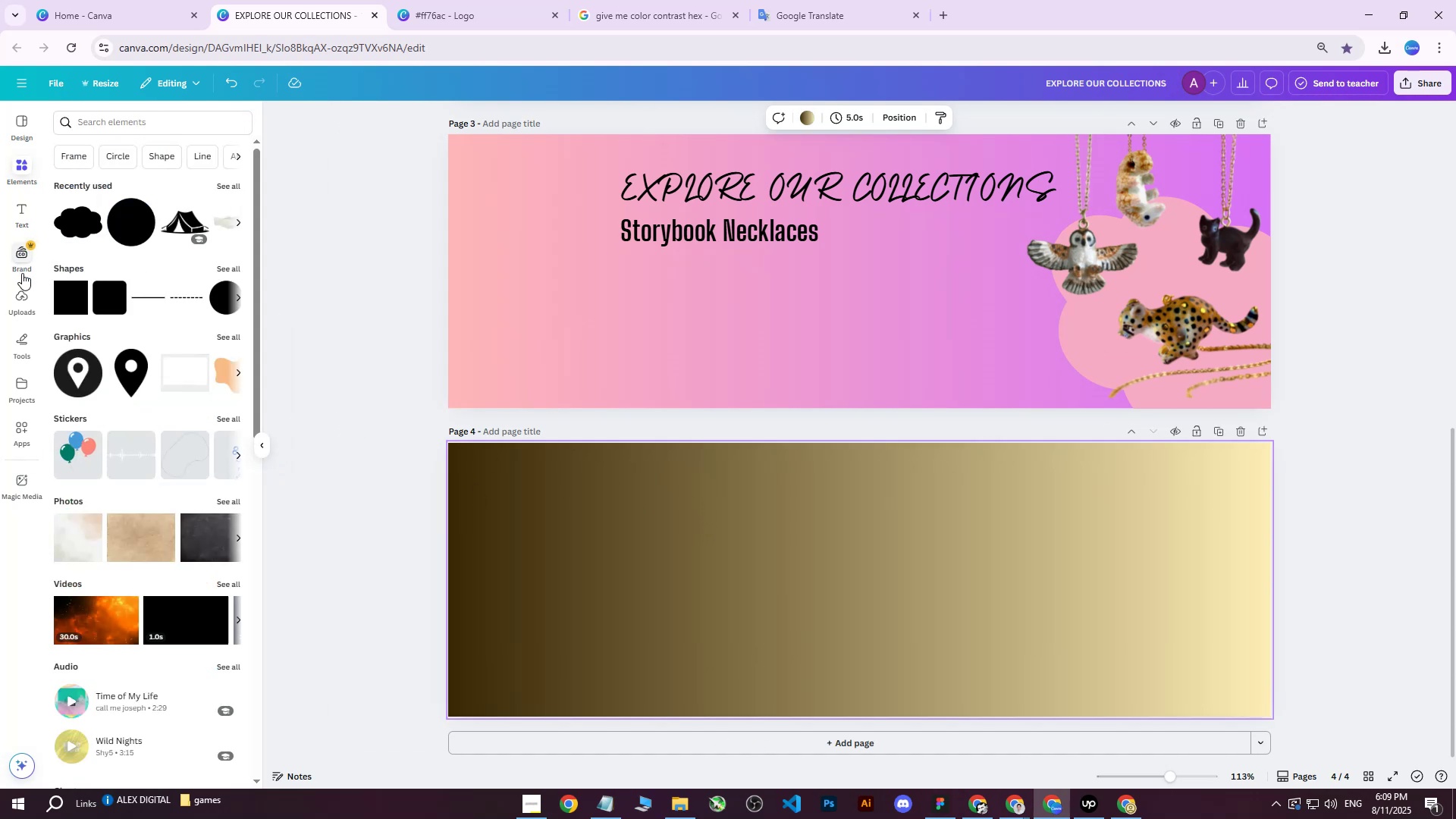 
left_click([20, 295])
 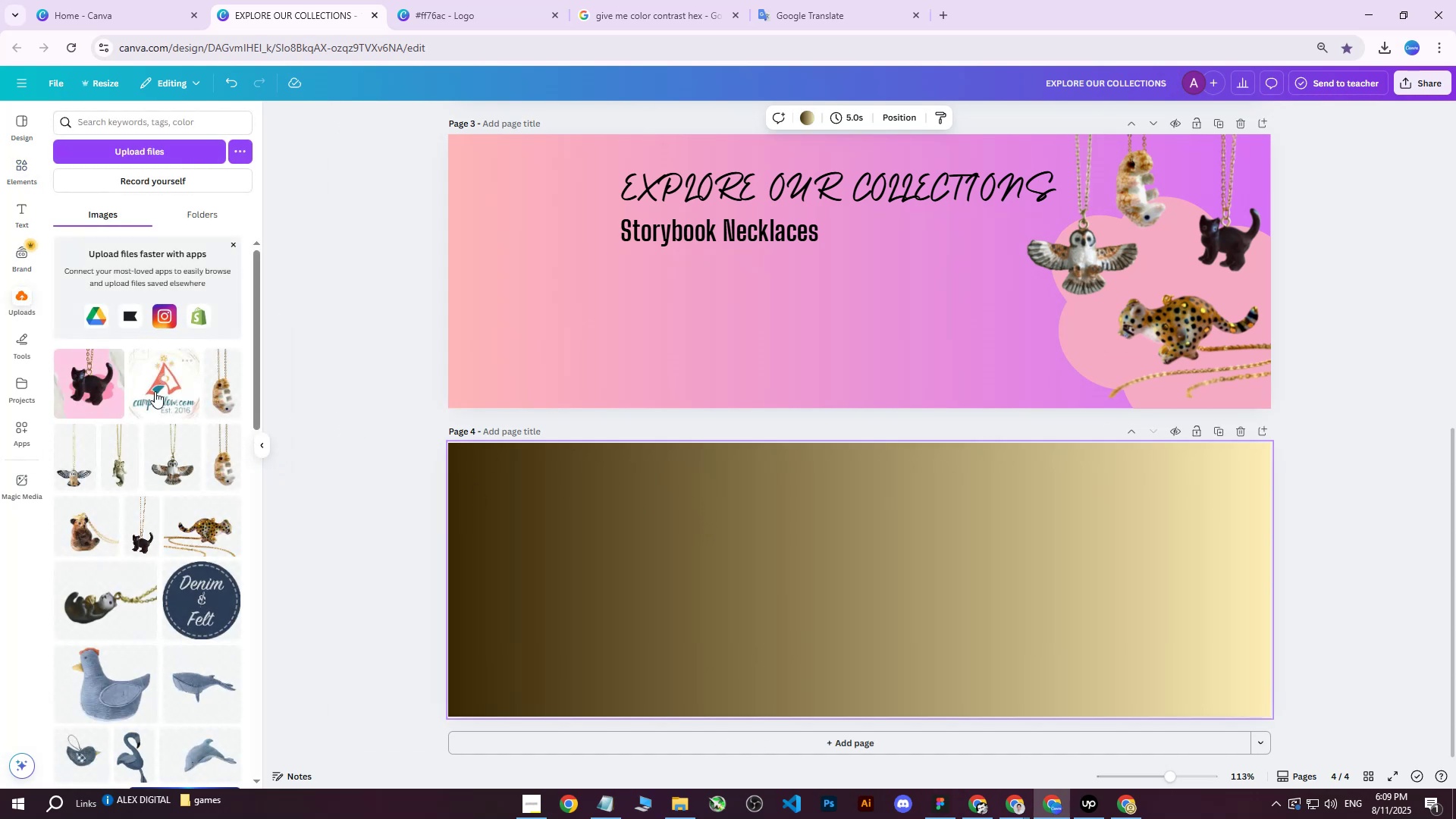 
scroll: coordinate [168, 478], scroll_direction: down, amount: 3.0
 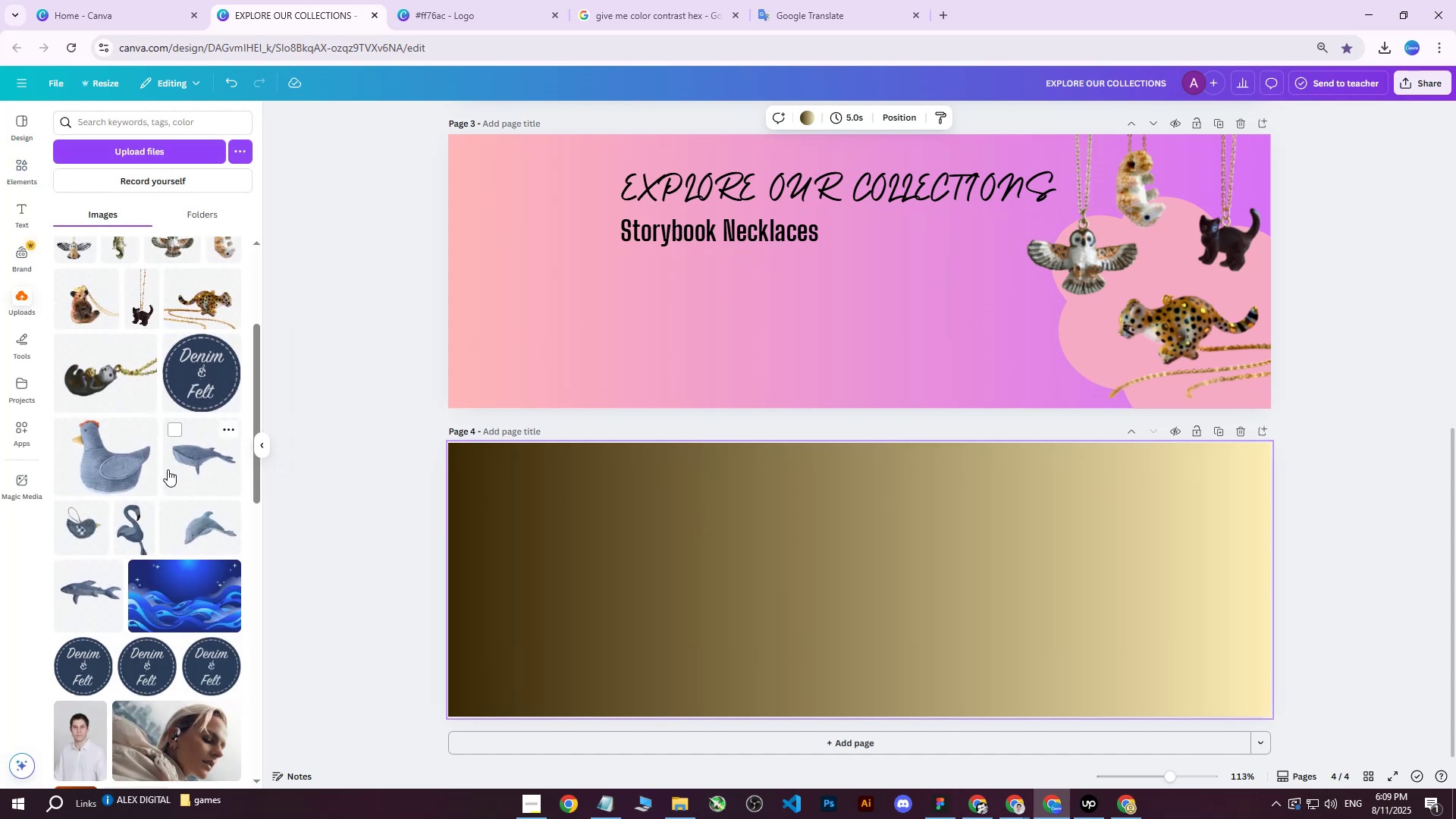 
scroll: coordinate [168, 468], scroll_direction: up, amount: 2.0
 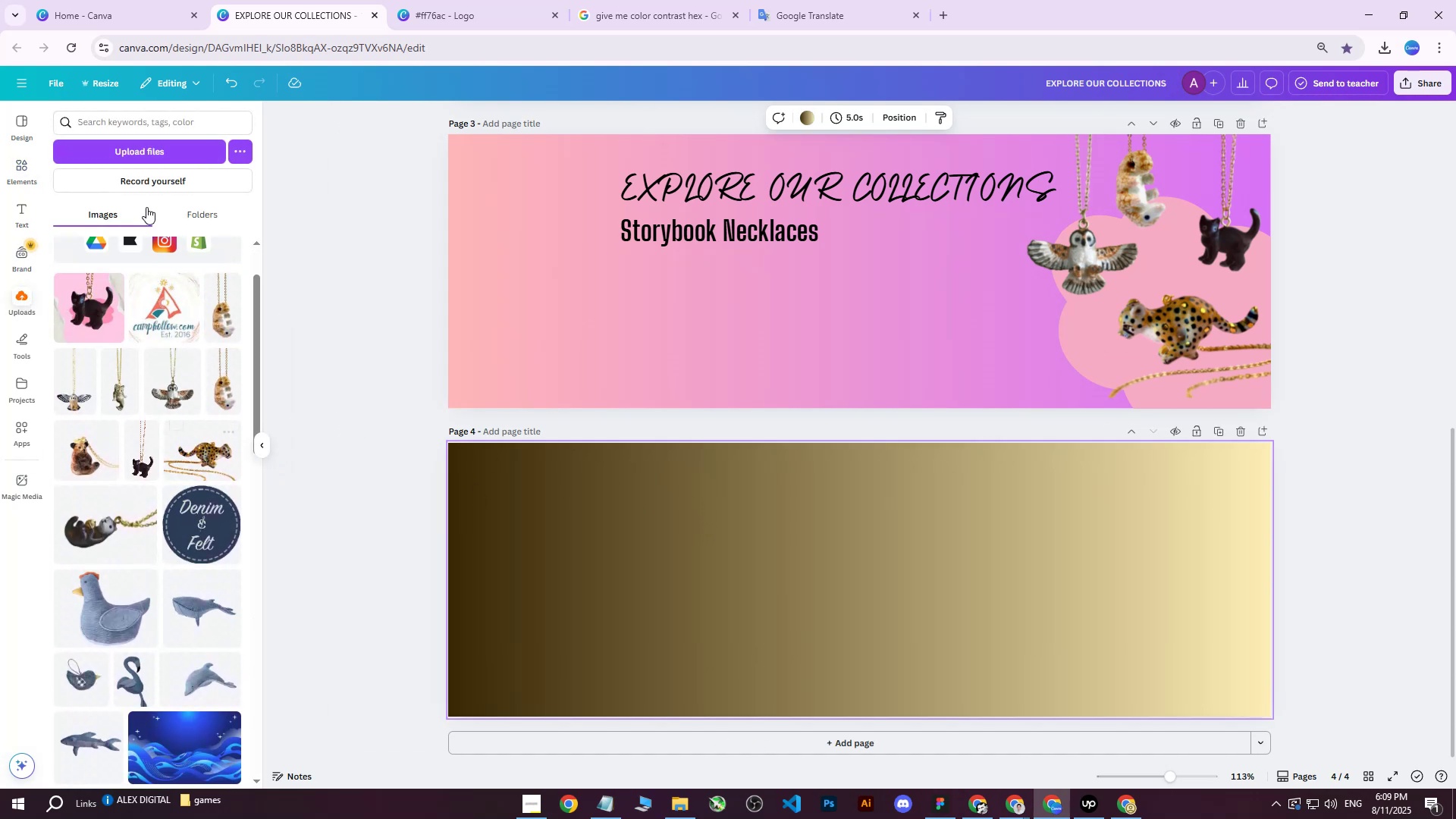 
left_click([165, 151])
 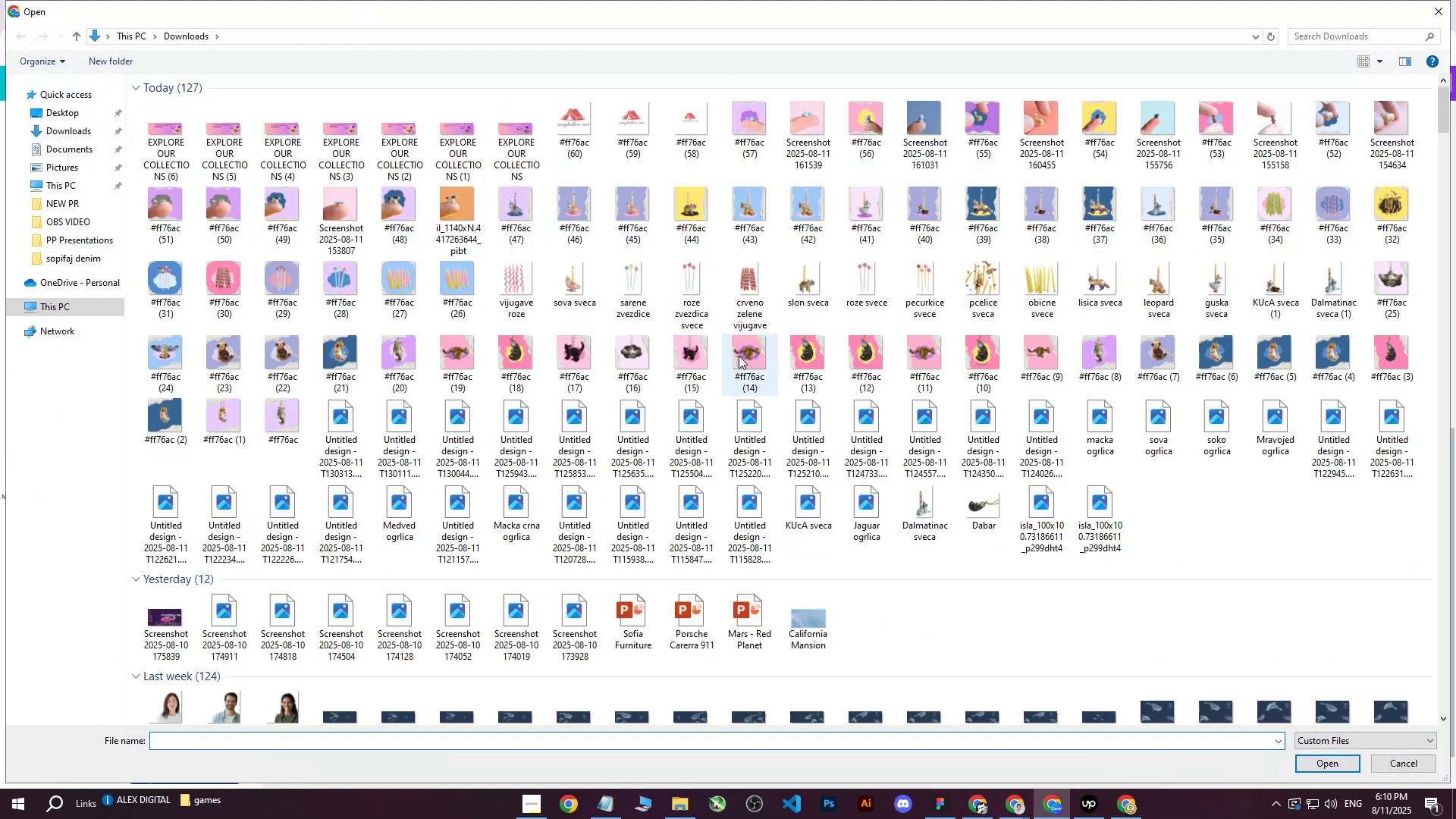 
mouse_move([907, 435])
 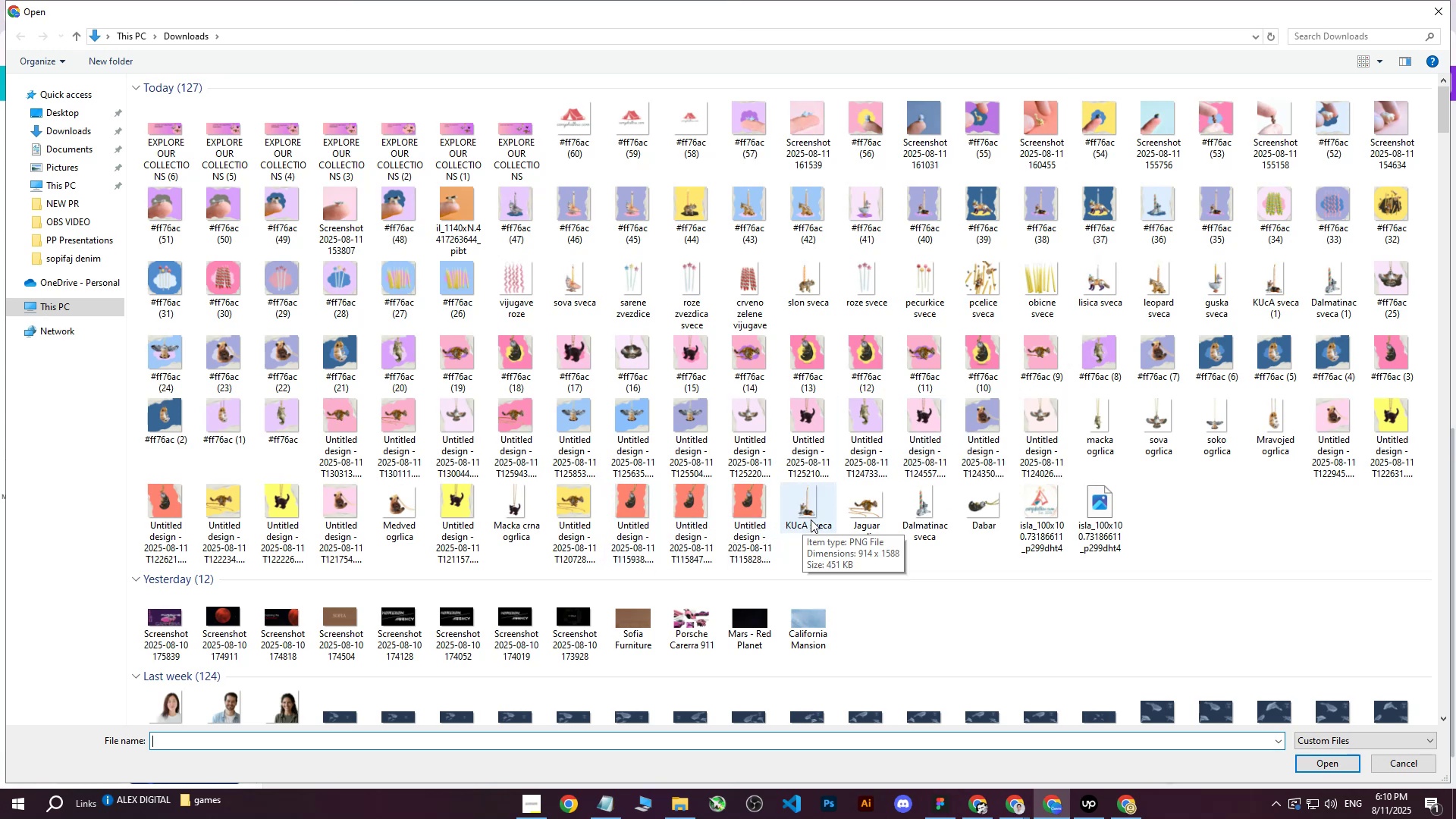 
wait(8.02)
 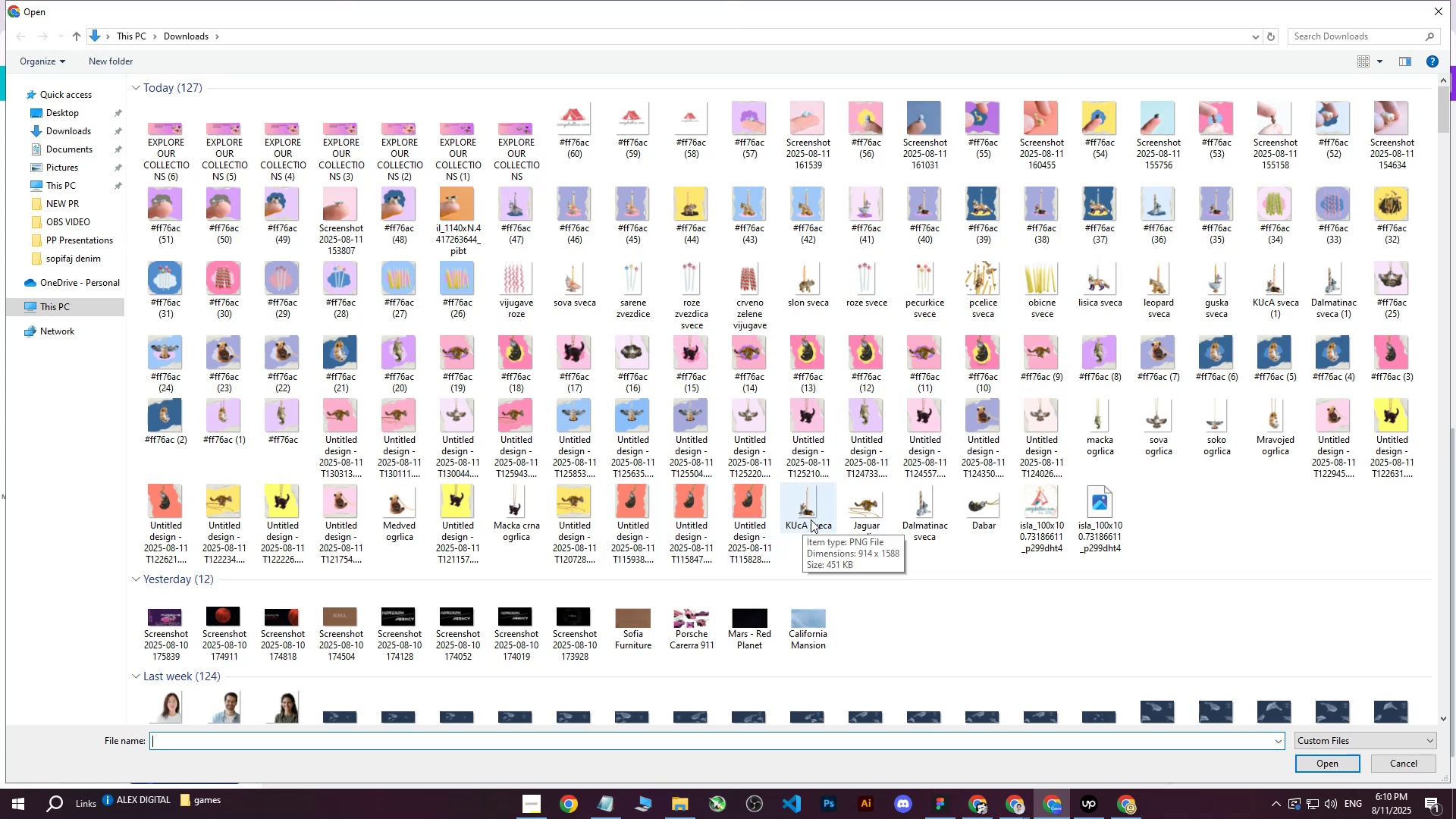 
scroll: coordinate [827, 438], scroll_direction: down, amount: 2.0
 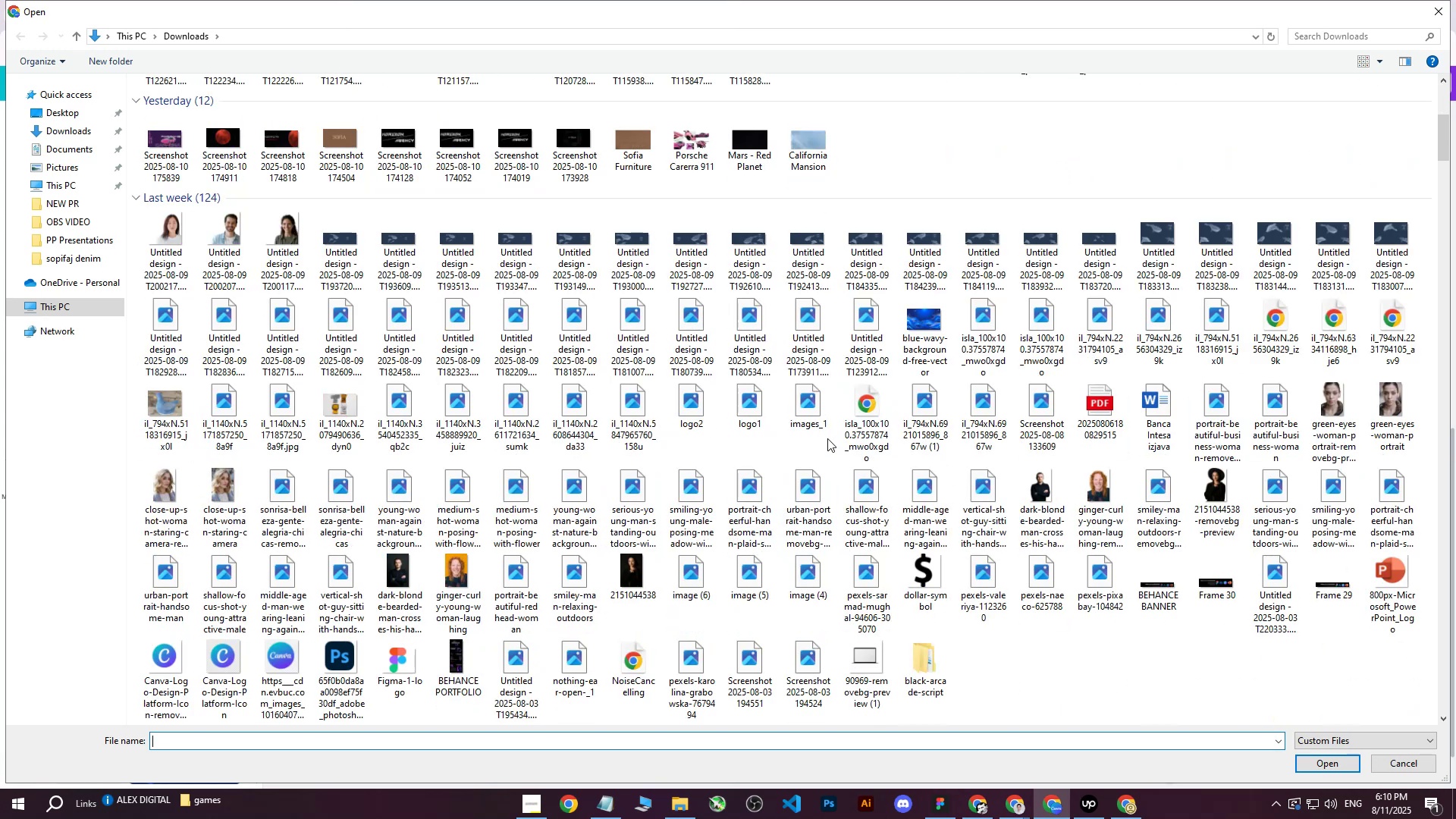 
scroll: coordinate [827, 438], scroll_direction: up, amount: 6.0
 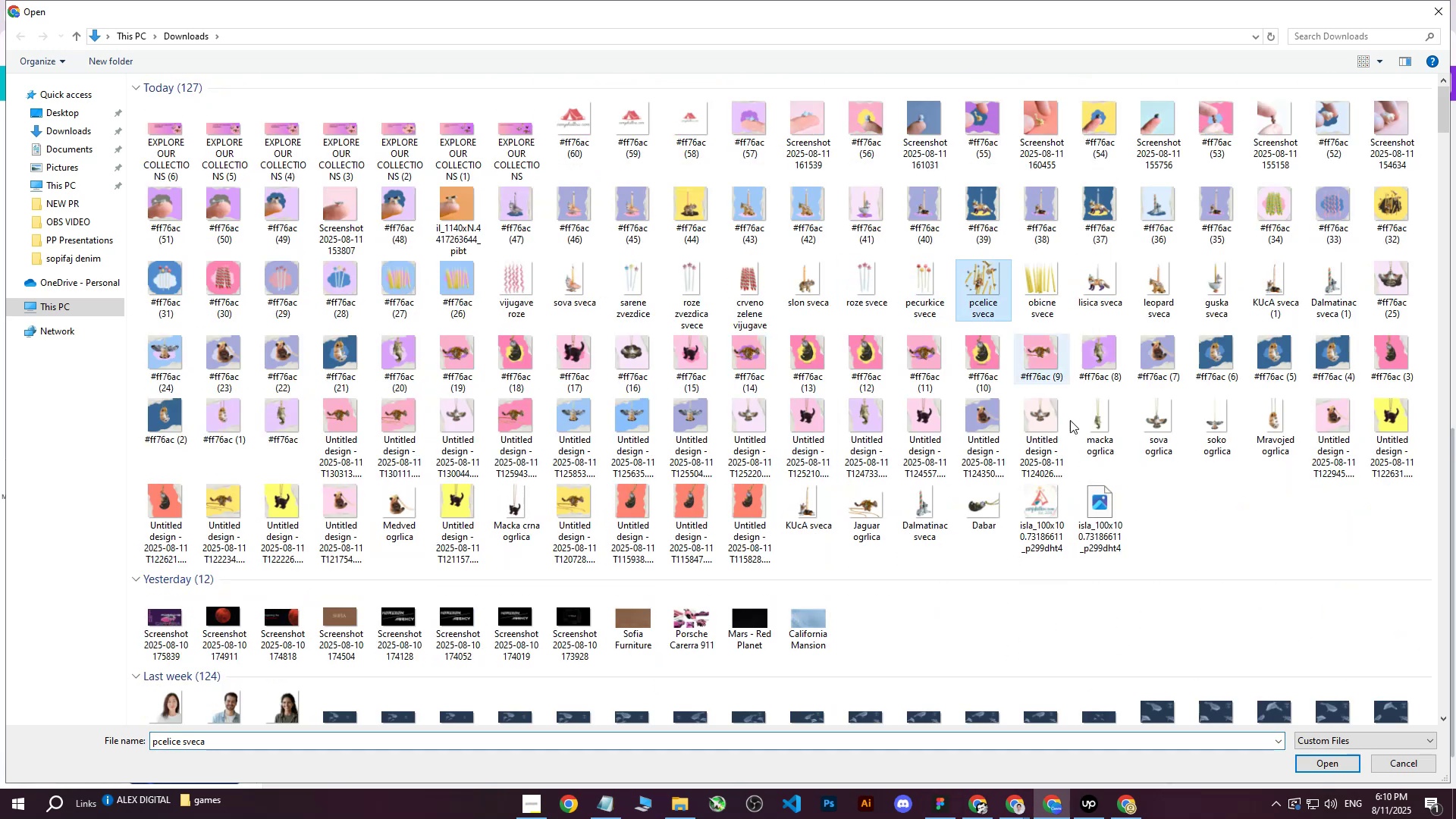 
left_click([1311, 764])
 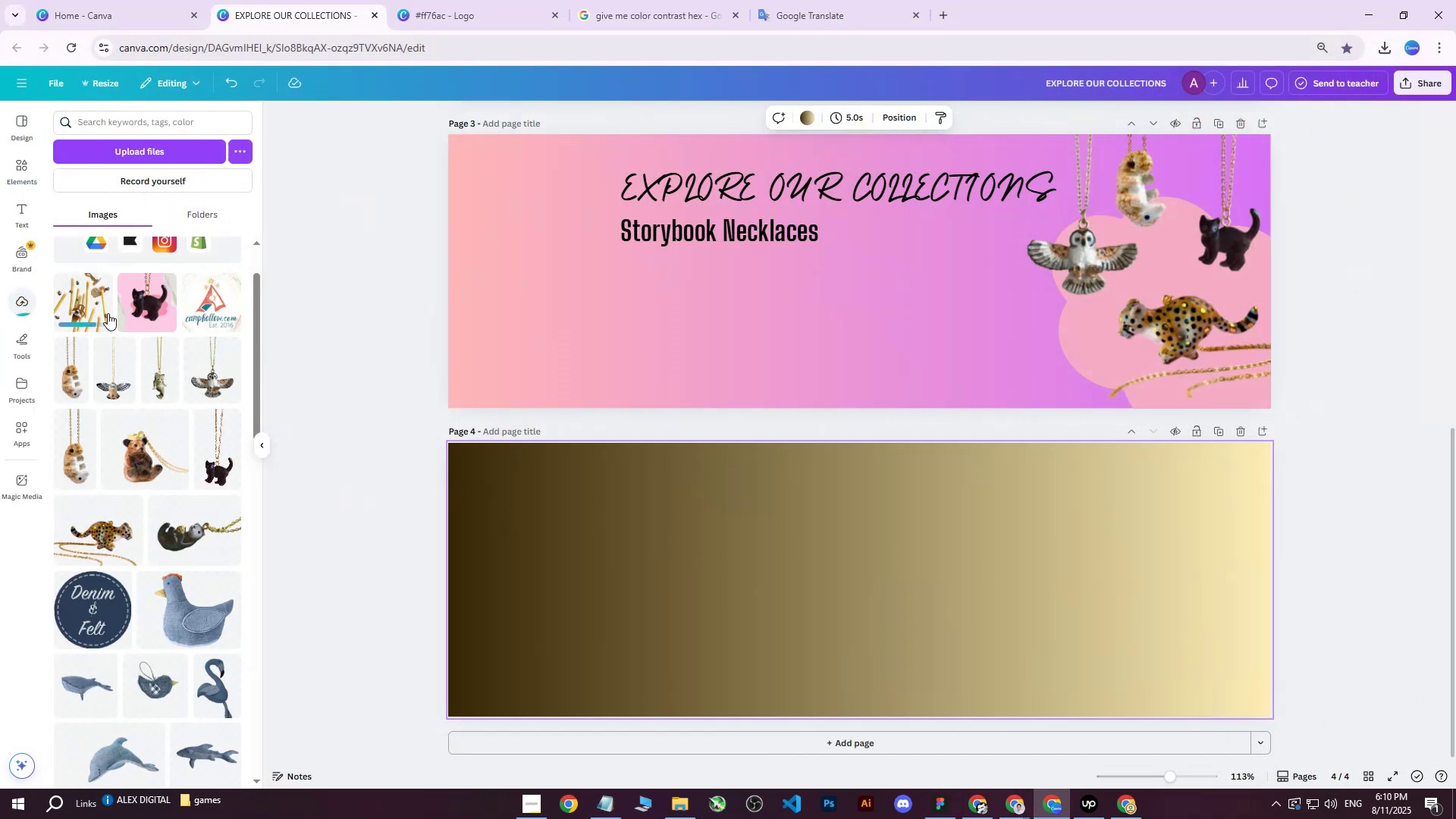 
left_click([78, 298])
 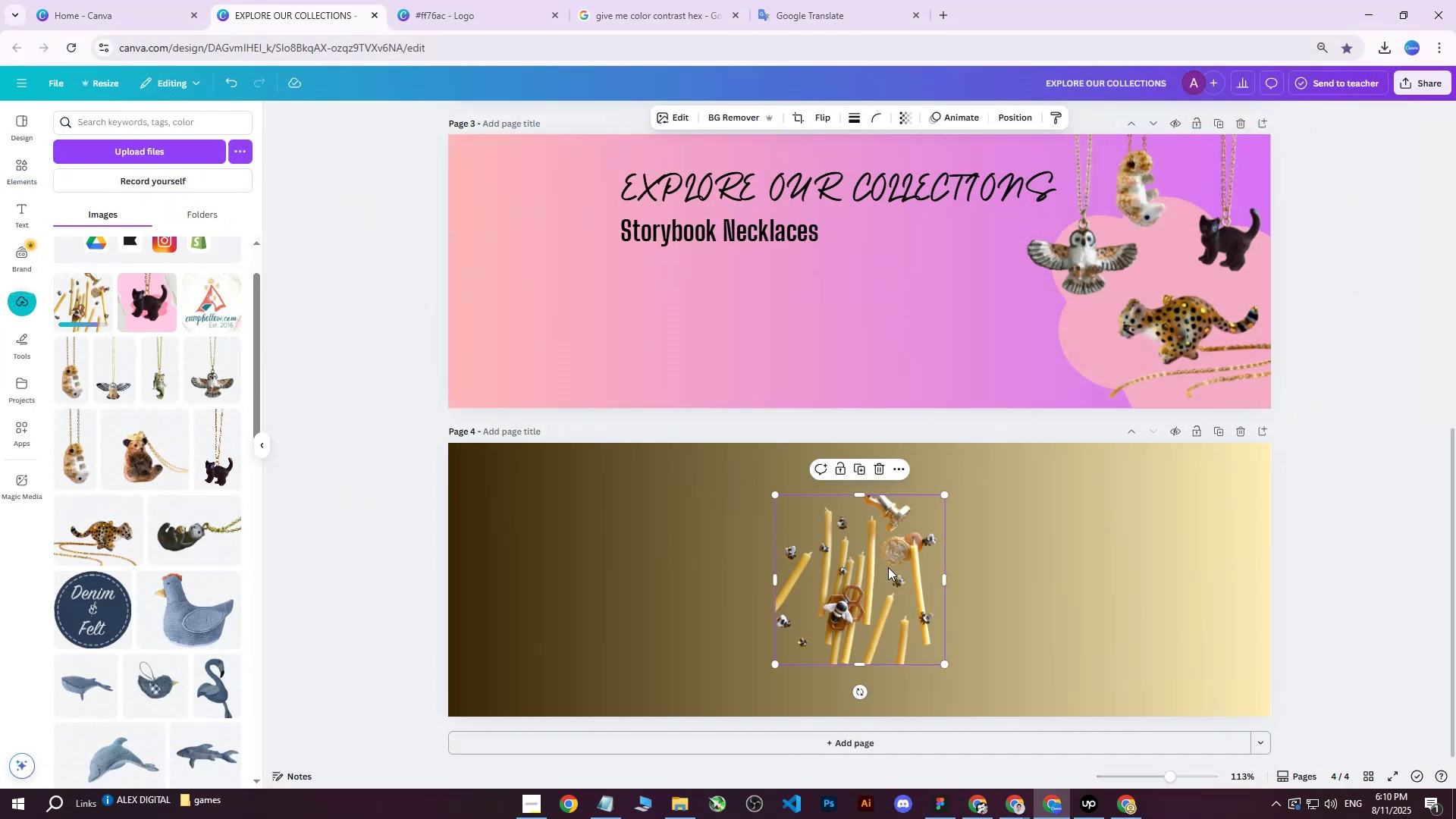 
left_click_drag(start_coordinate=[884, 579], to_coordinate=[1027, 581])
 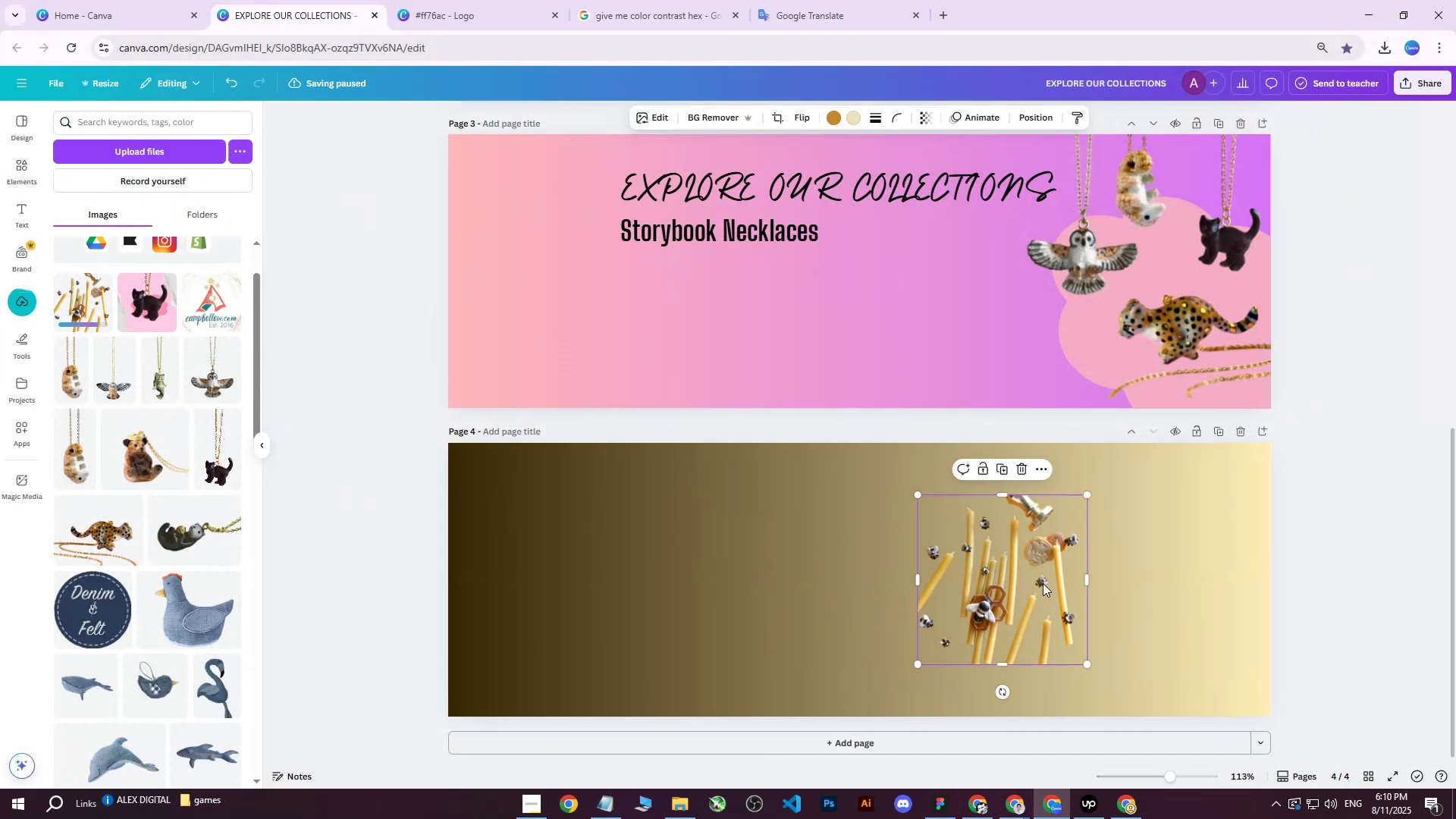 
hold_key(key=ControlLeft, duration=1.09)
scroll: coordinate [1043, 583], scroll_direction: none, amount: 0.0
 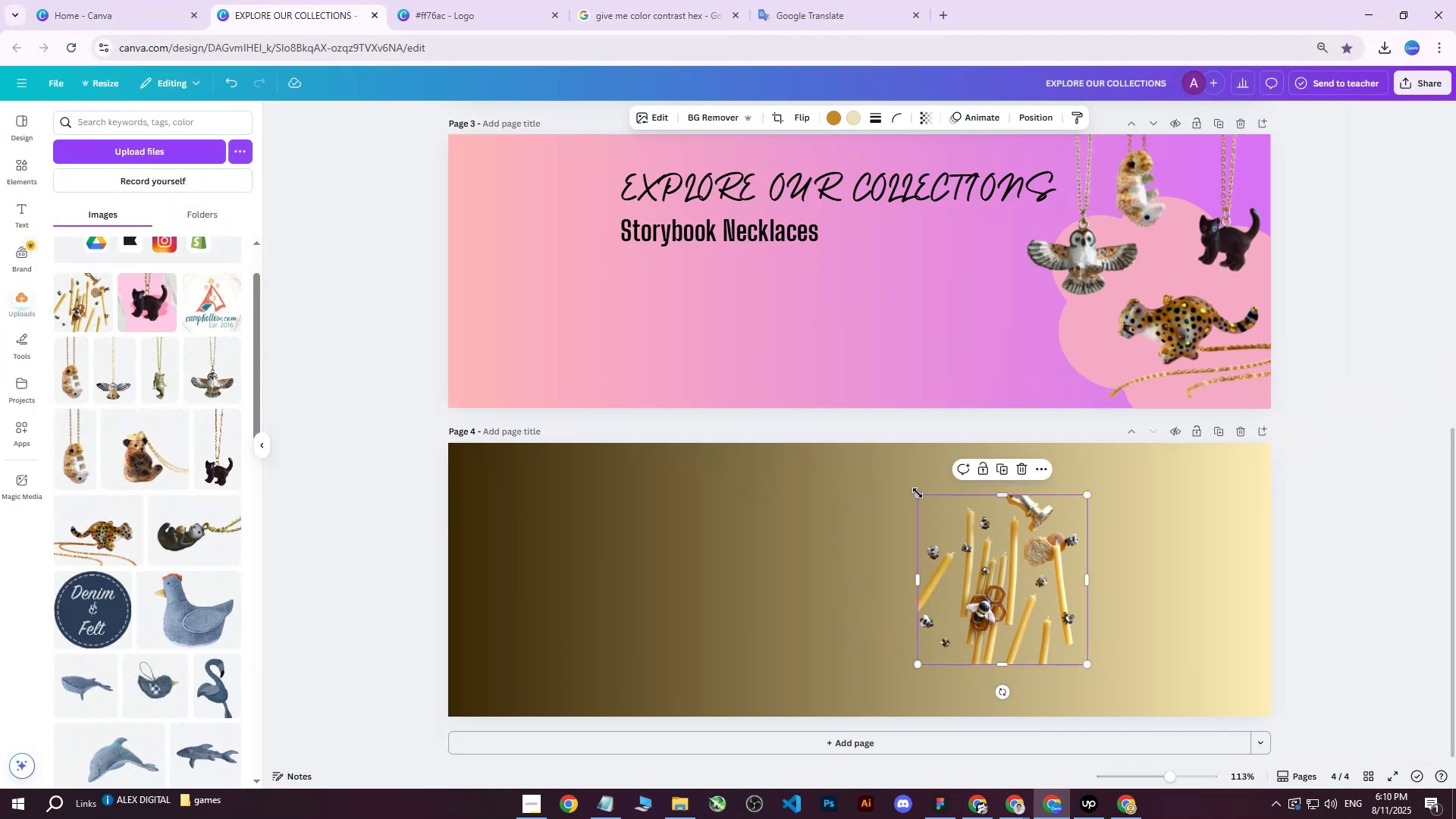 
left_click_drag(start_coordinate=[917, 492], to_coordinate=[952, 559])
 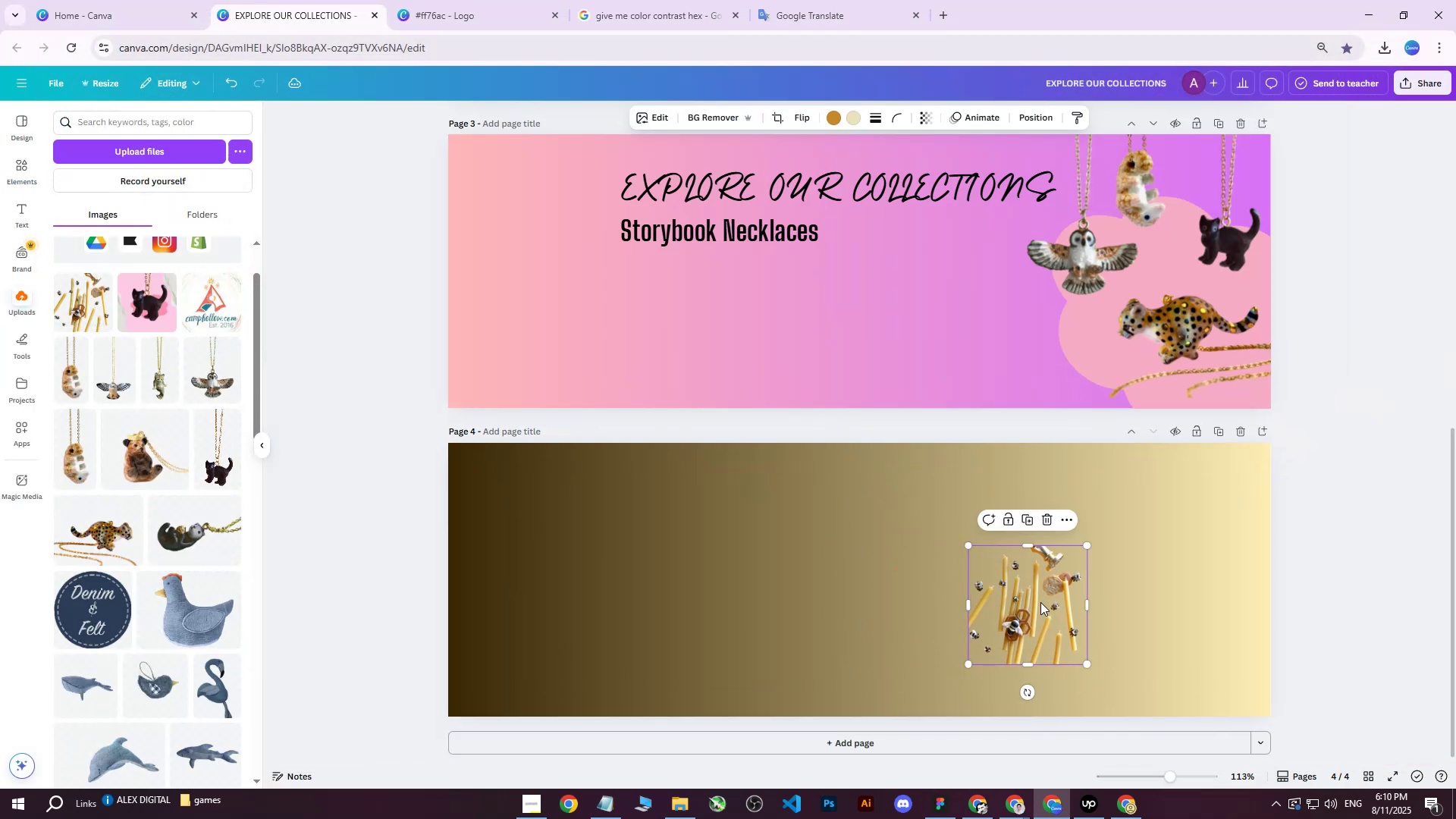 
left_click_drag(start_coordinate=[1040, 602], to_coordinate=[1172, 513])
 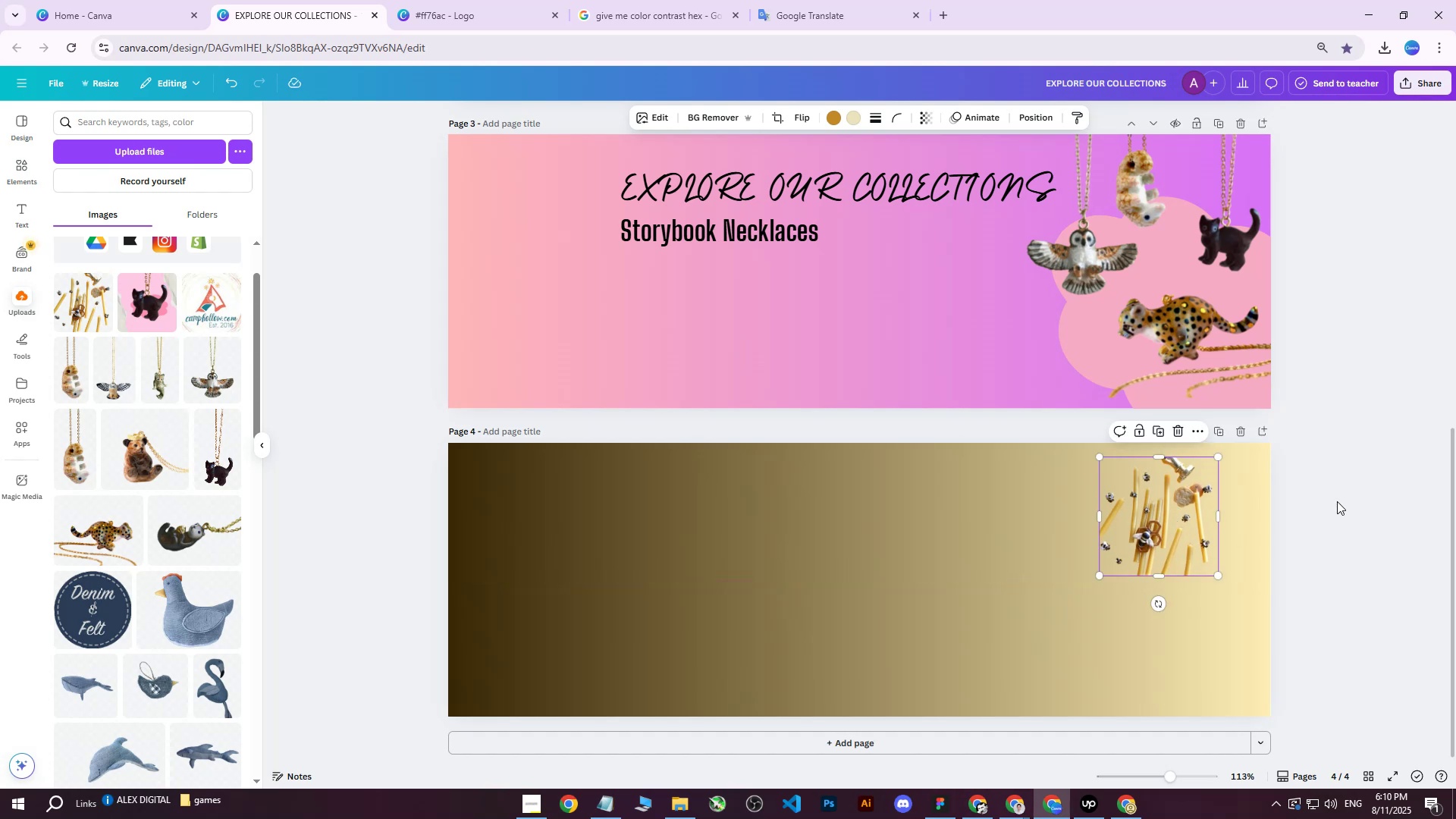 
left_click_drag(start_coordinate=[1159, 522], to_coordinate=[545, 526])
 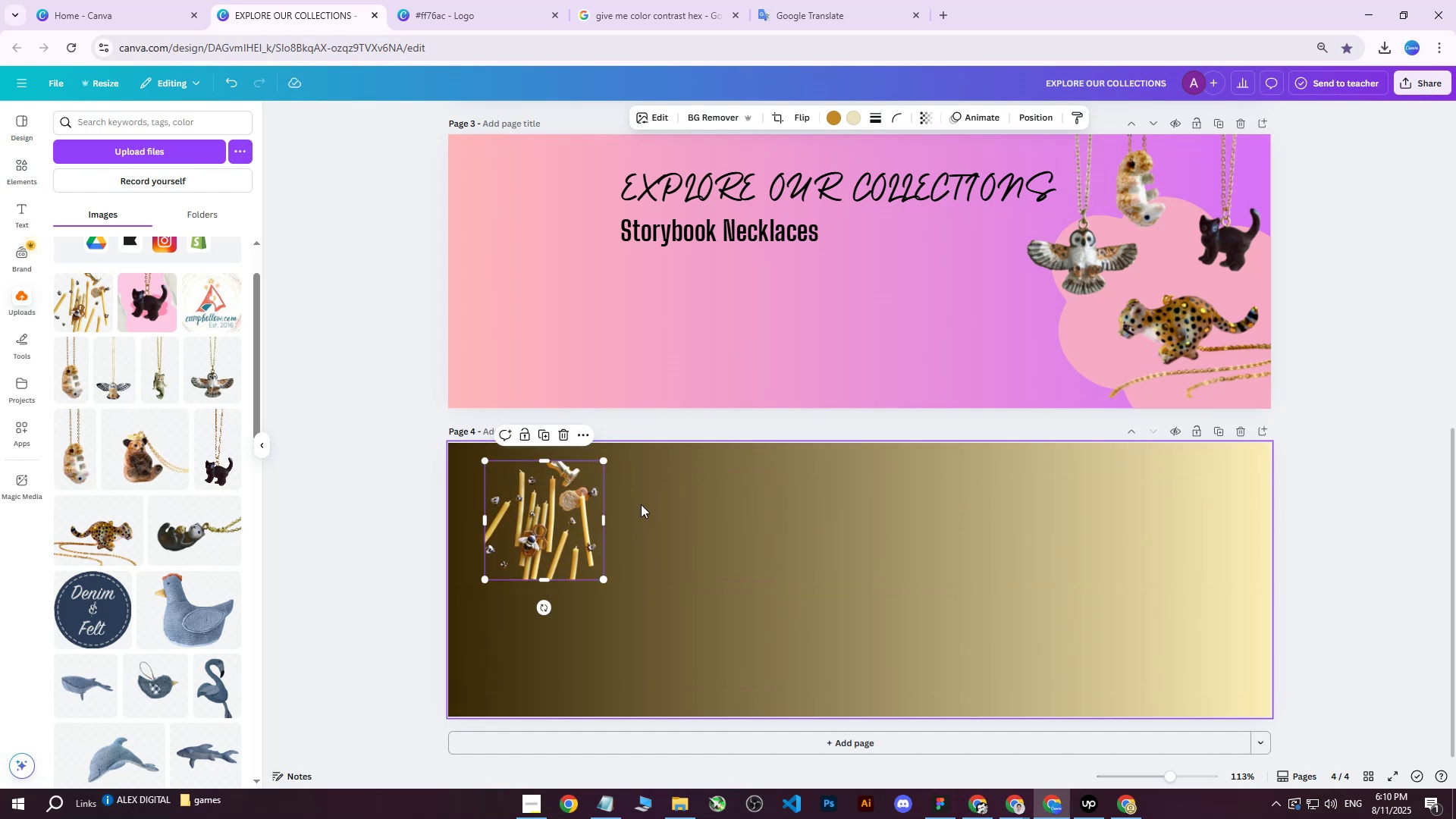 
left_click([708, 524])
 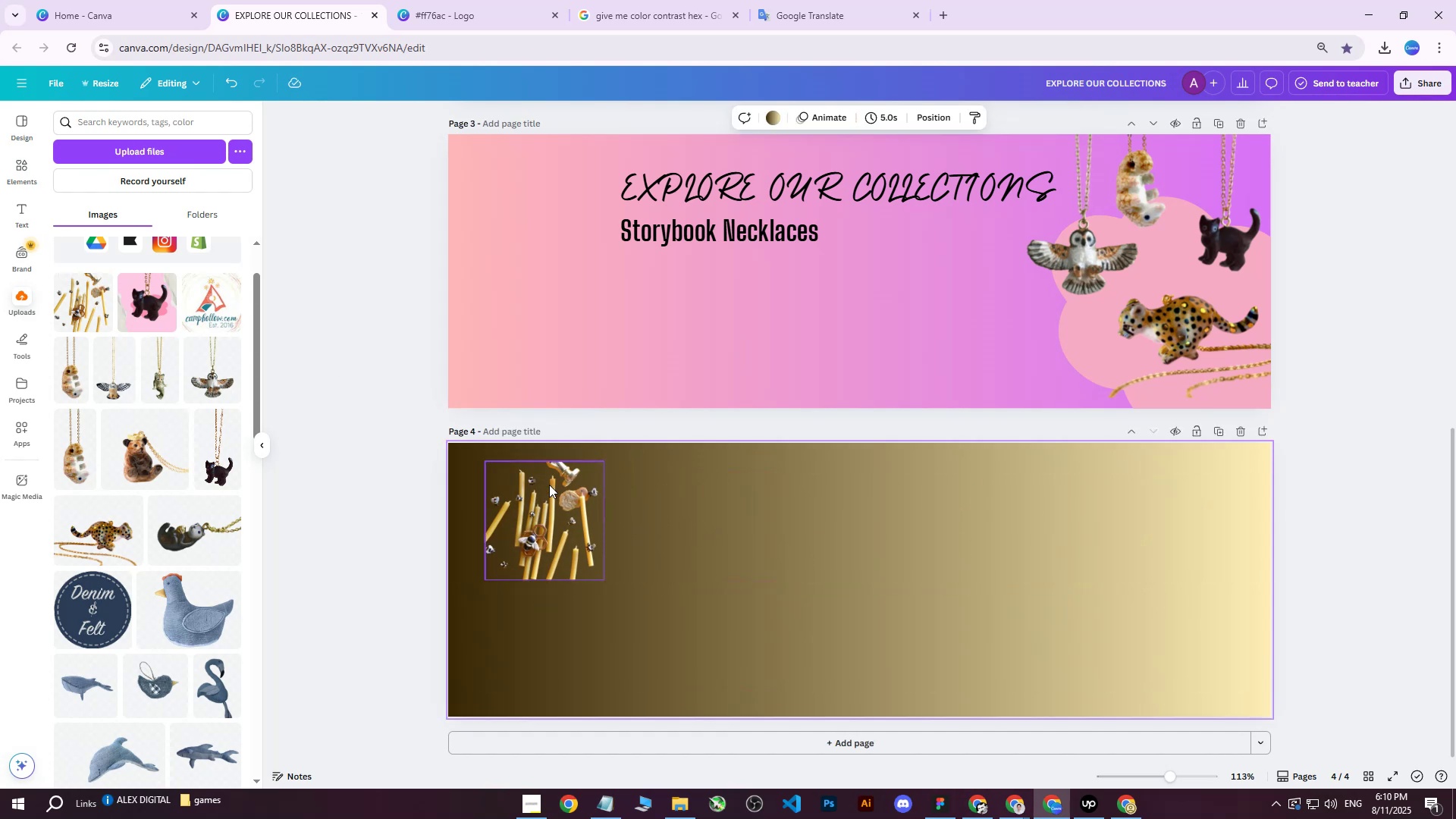 
double_click([803, 516])
 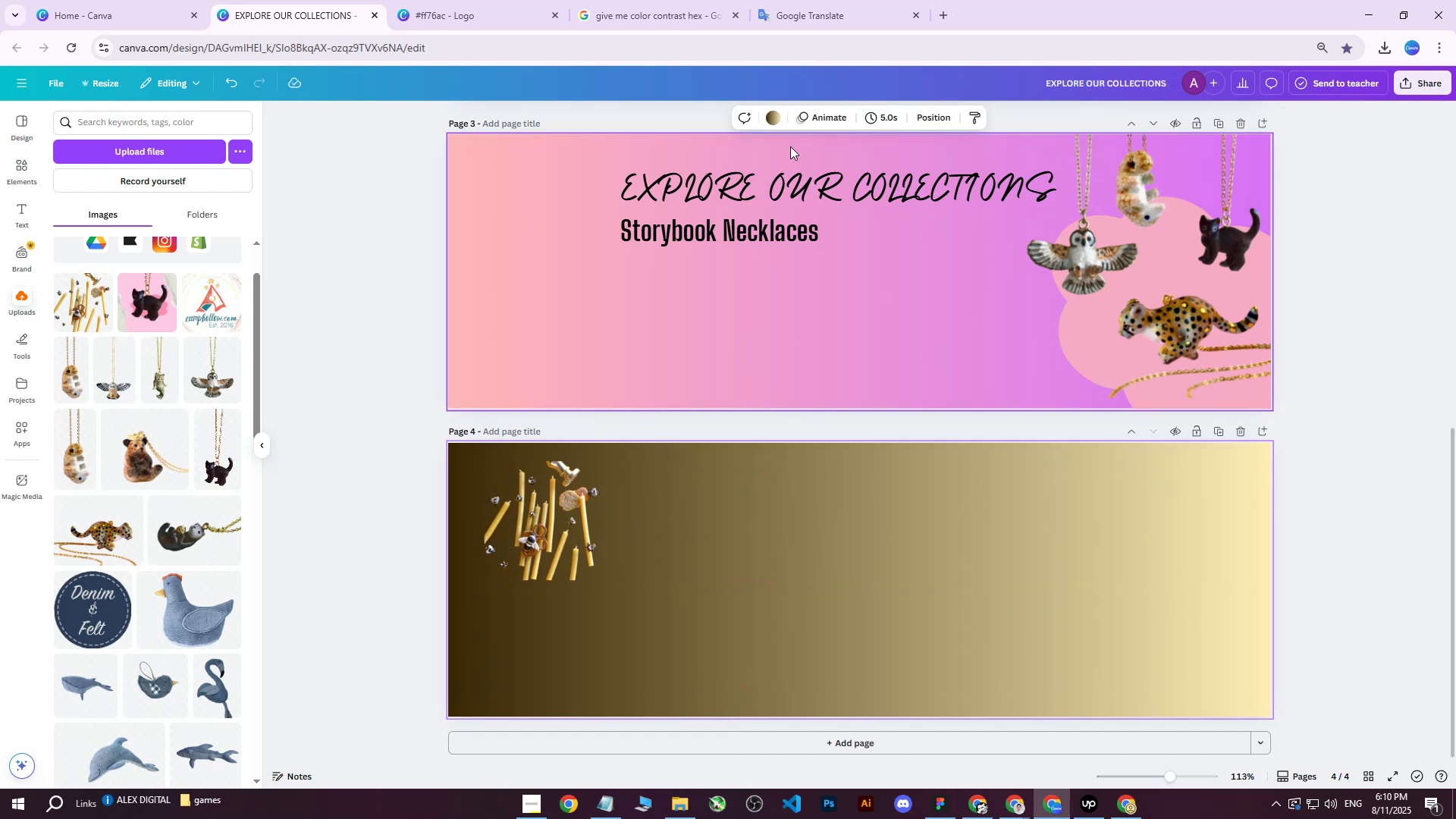 
left_click([774, 115])
 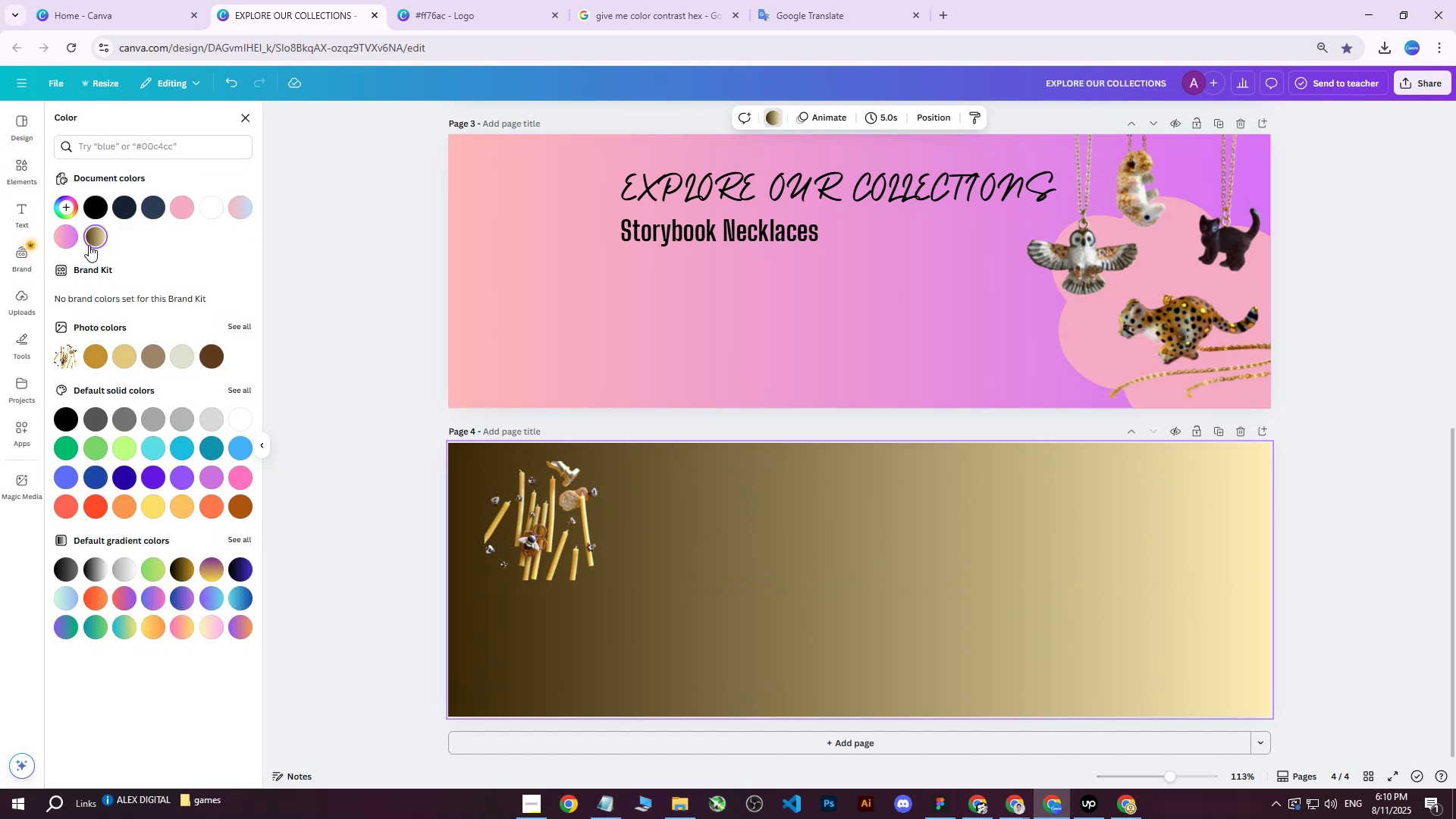 
left_click([89, 237])
 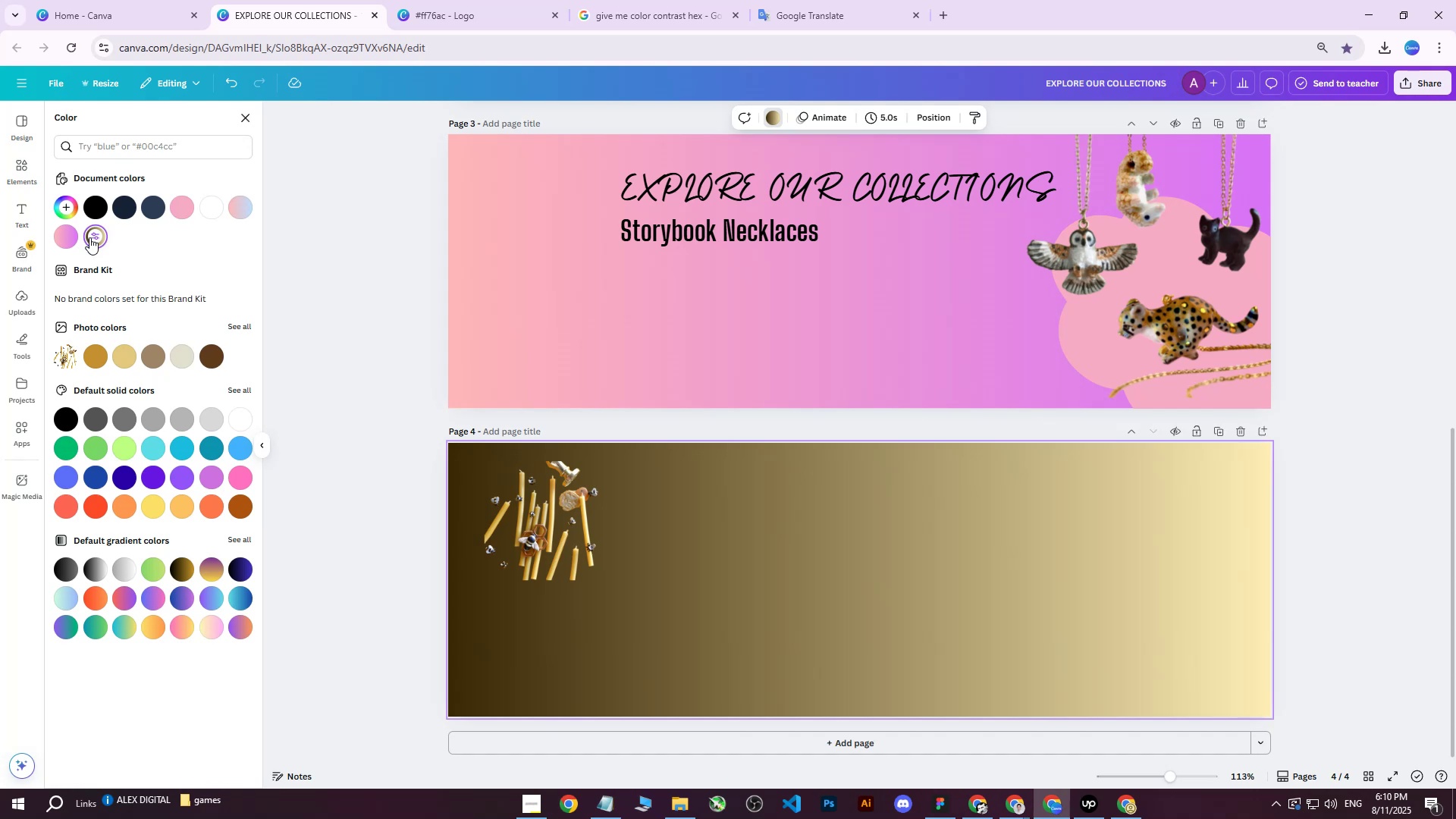 
left_click([90, 237])
 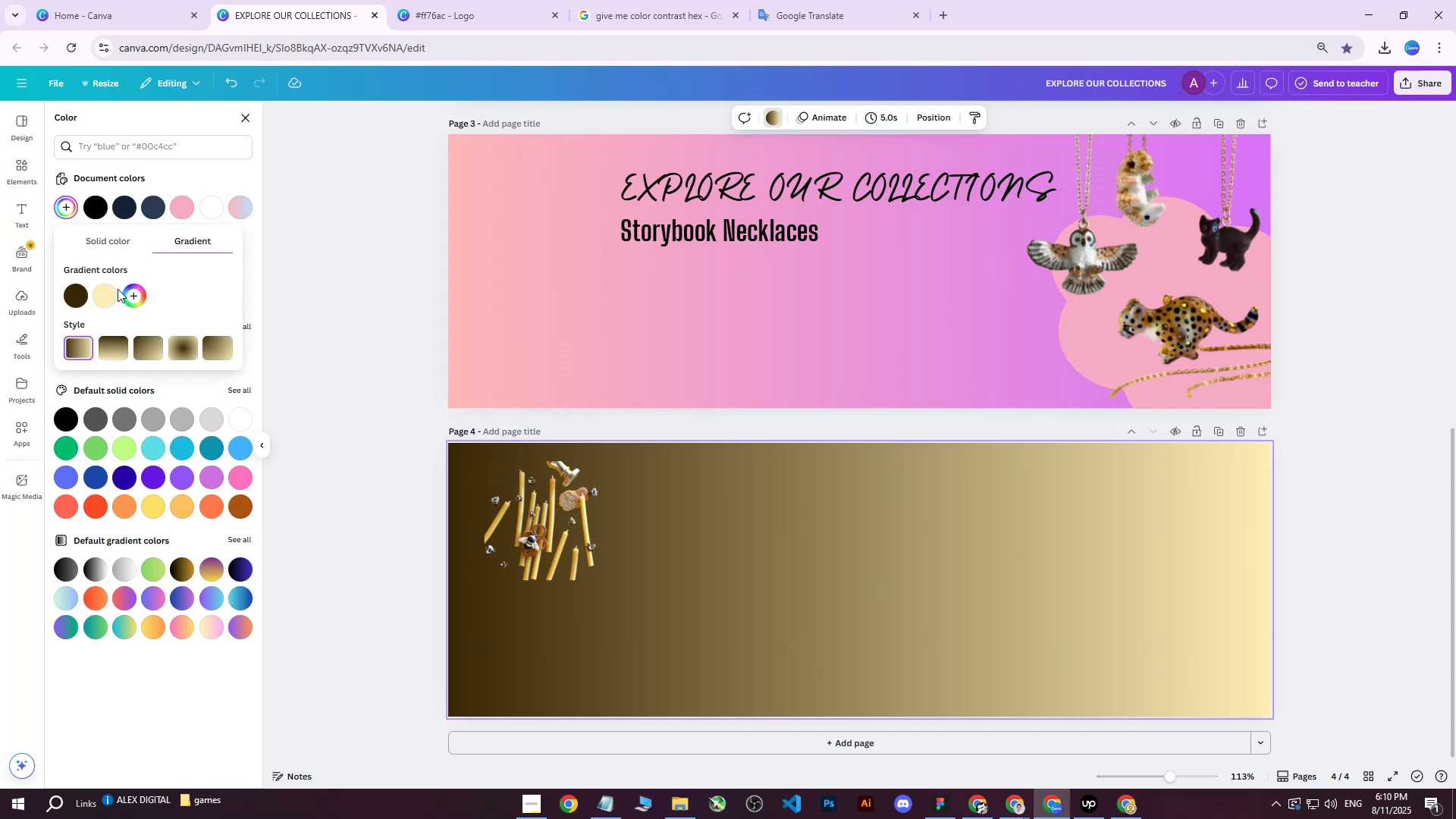 
left_click_drag(start_coordinate=[103, 290], to_coordinate=[67, 293])
 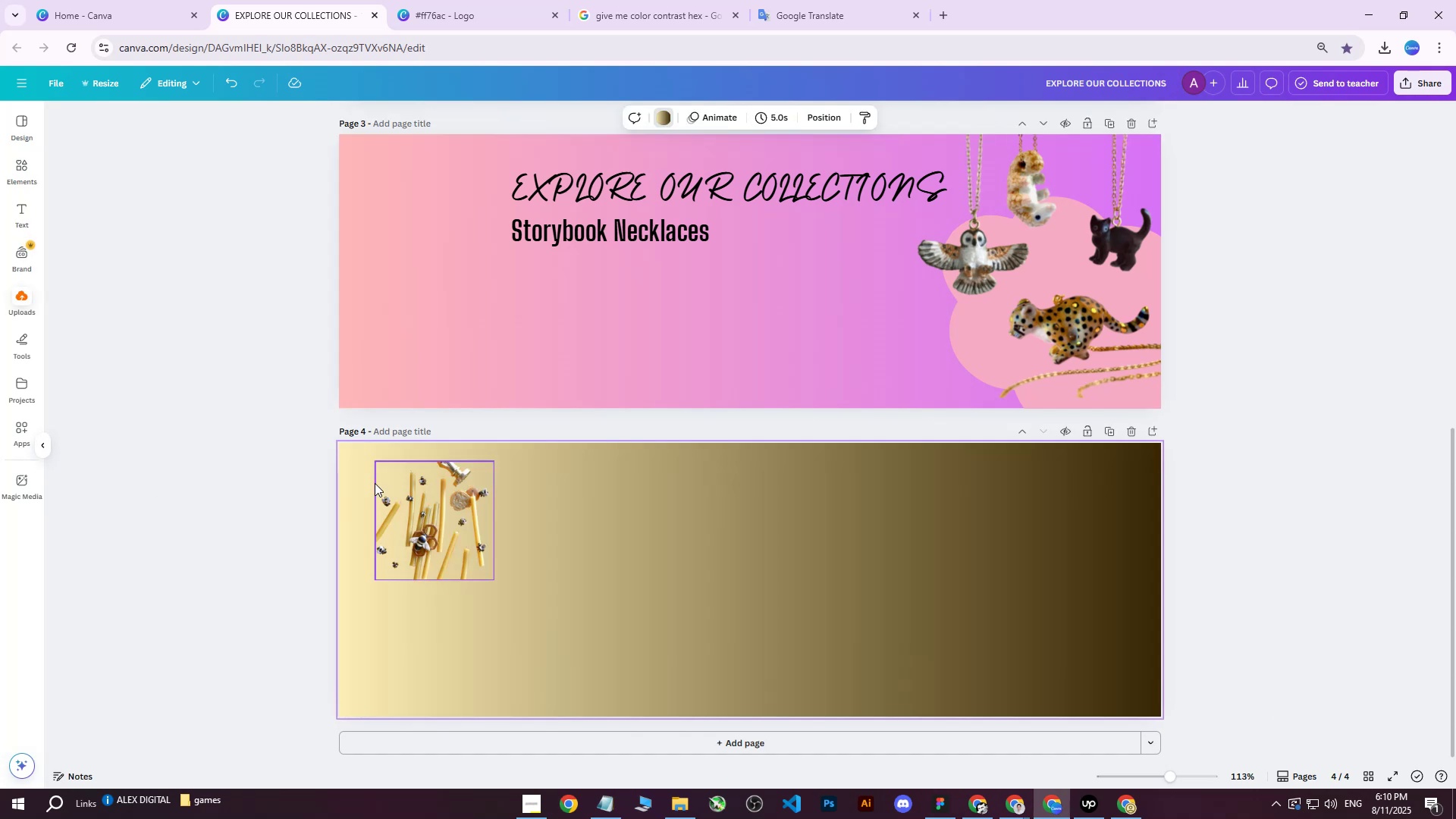 
double_click([526, 525])
 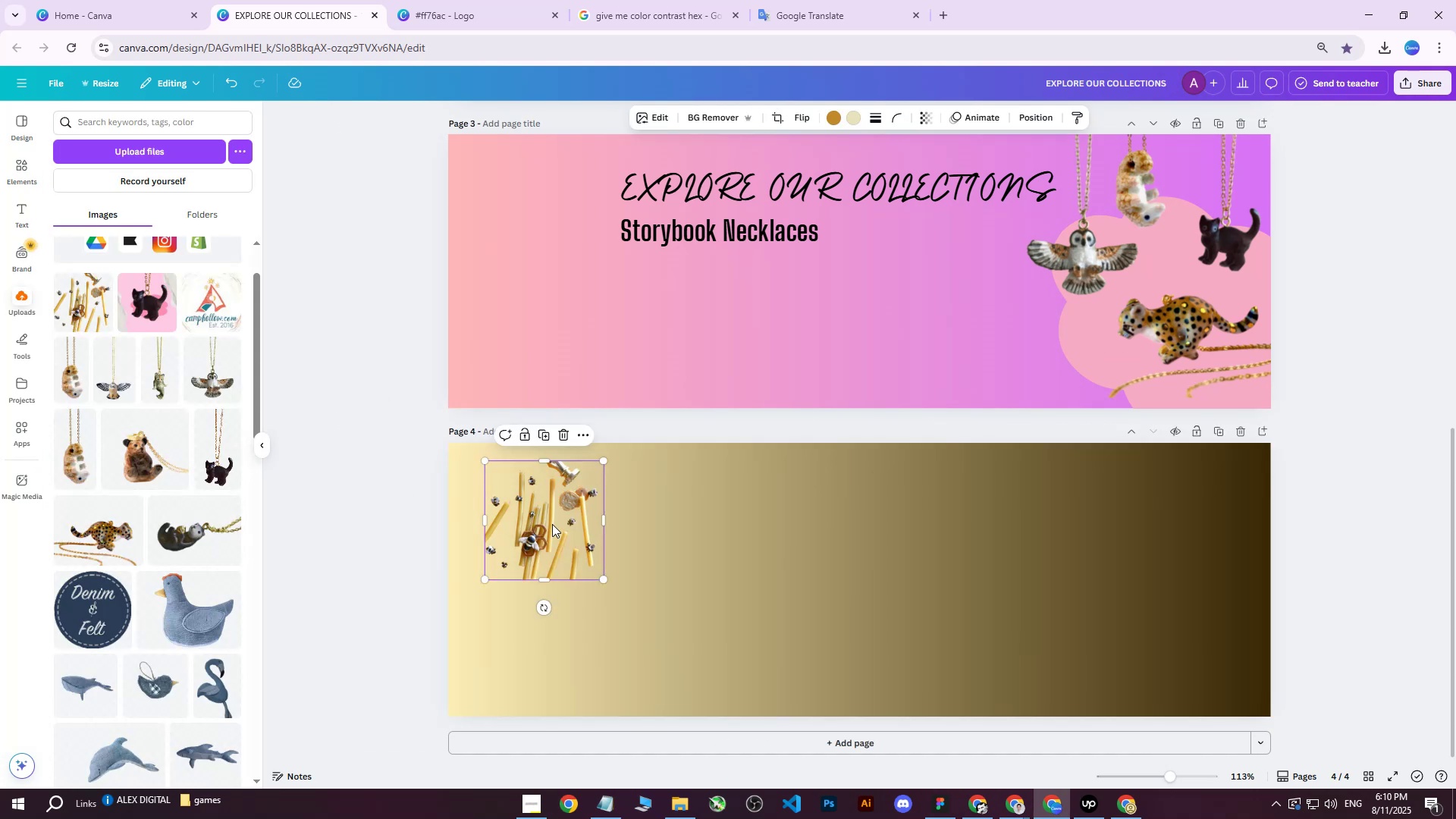 
left_click_drag(start_coordinate=[551, 522], to_coordinate=[544, 513])
 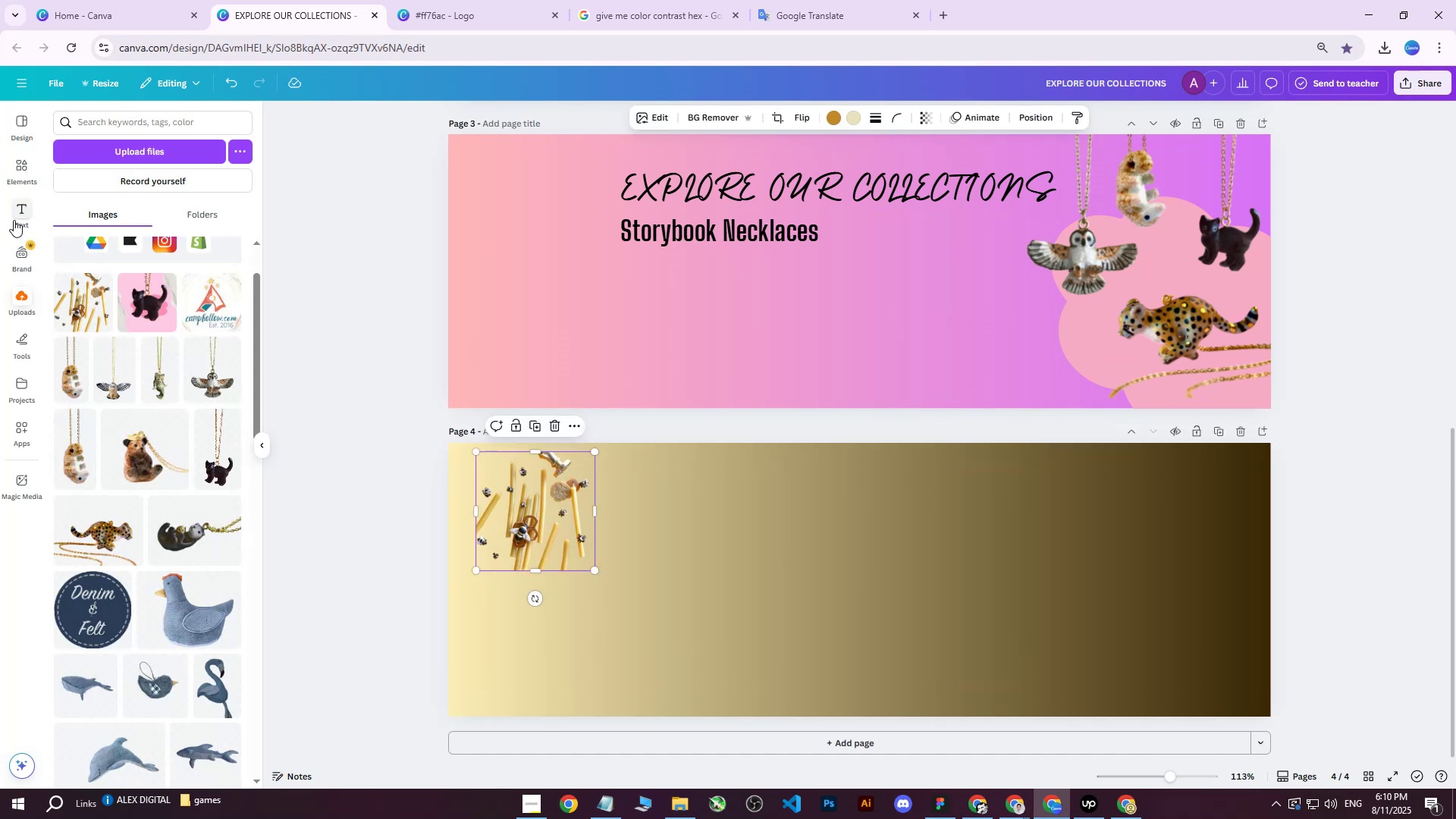 
left_click([24, 171])
 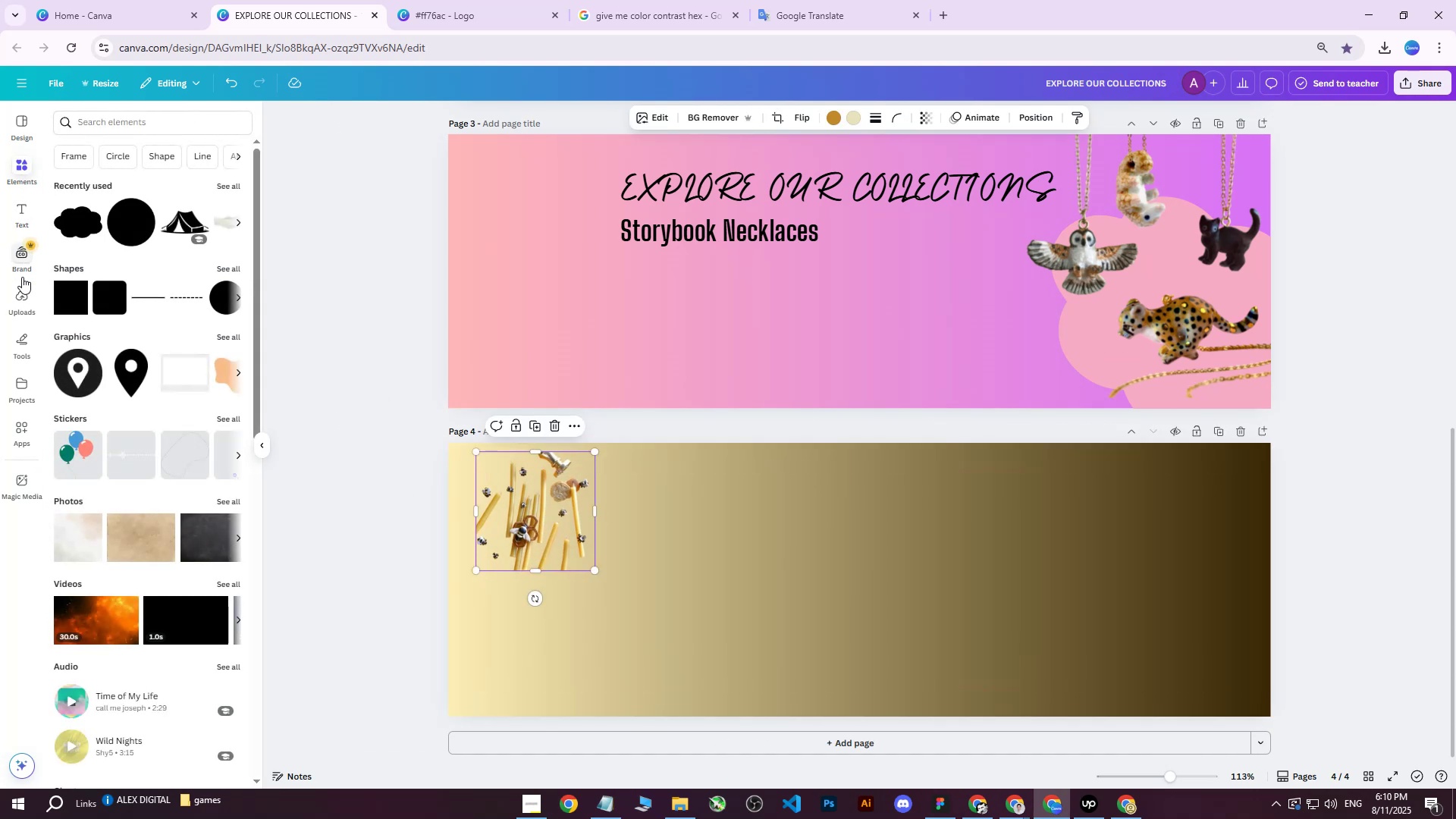 
left_click([20, 302])
 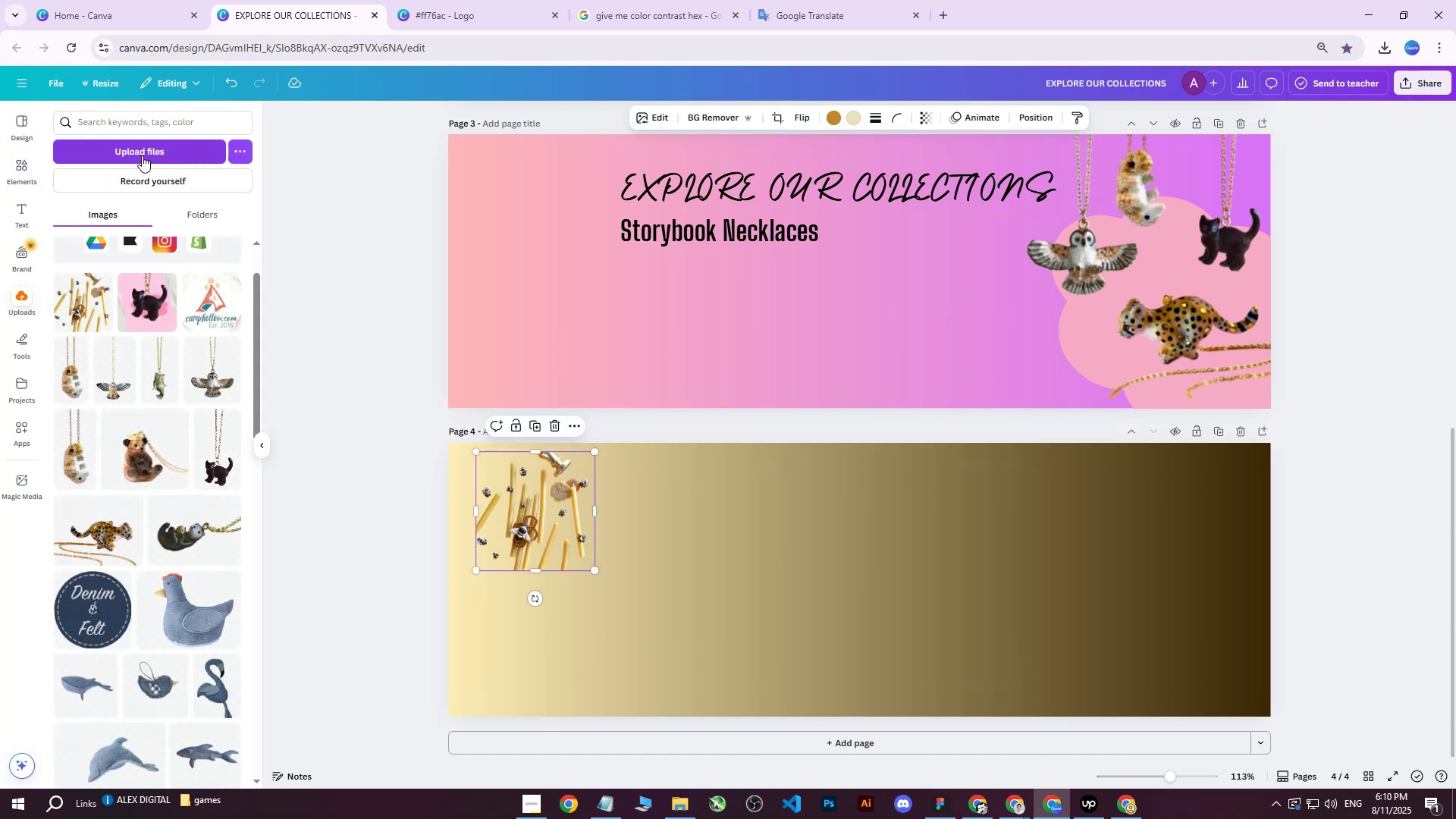 
left_click([142, 155])
 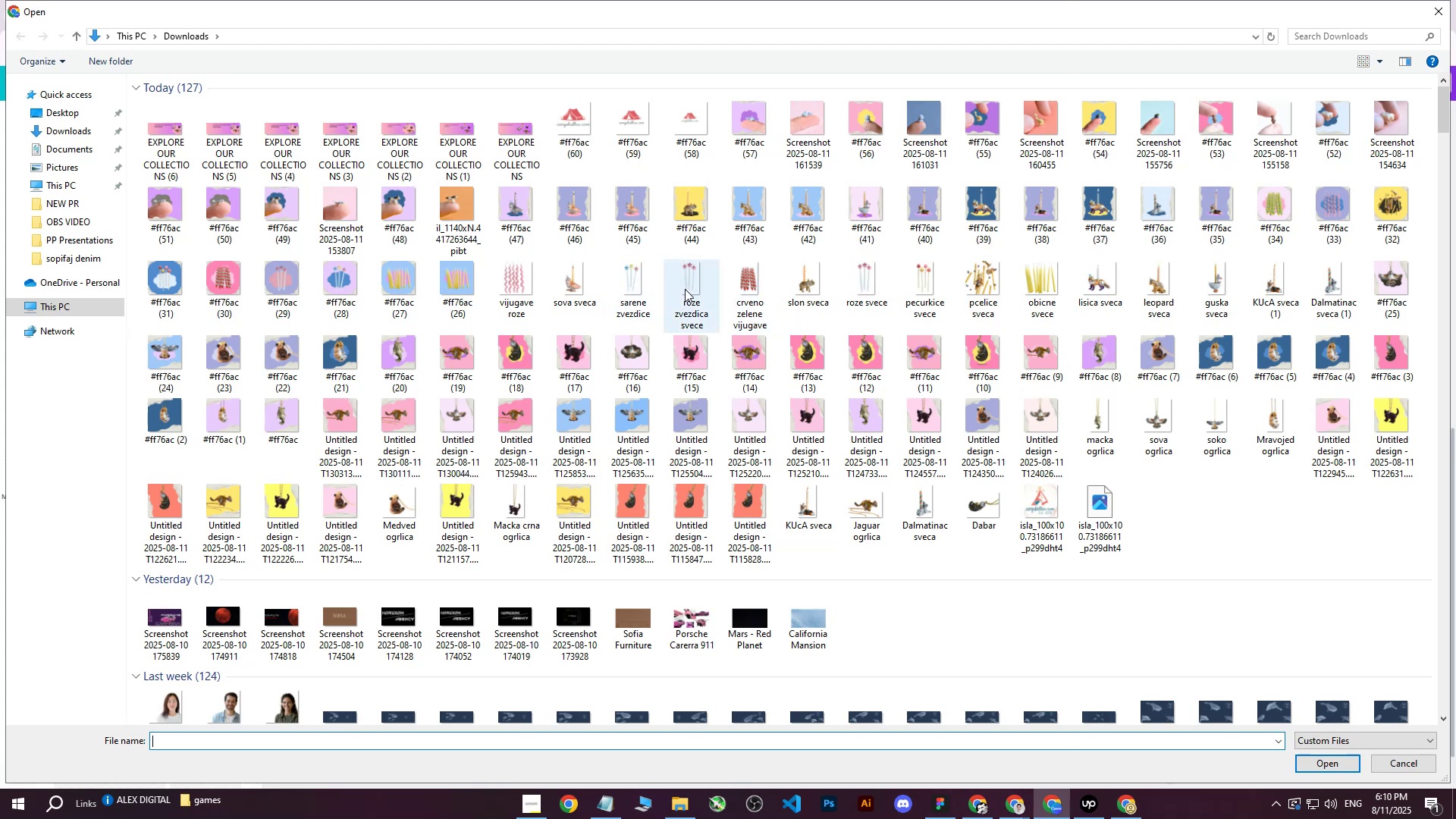 
wait(6.01)
 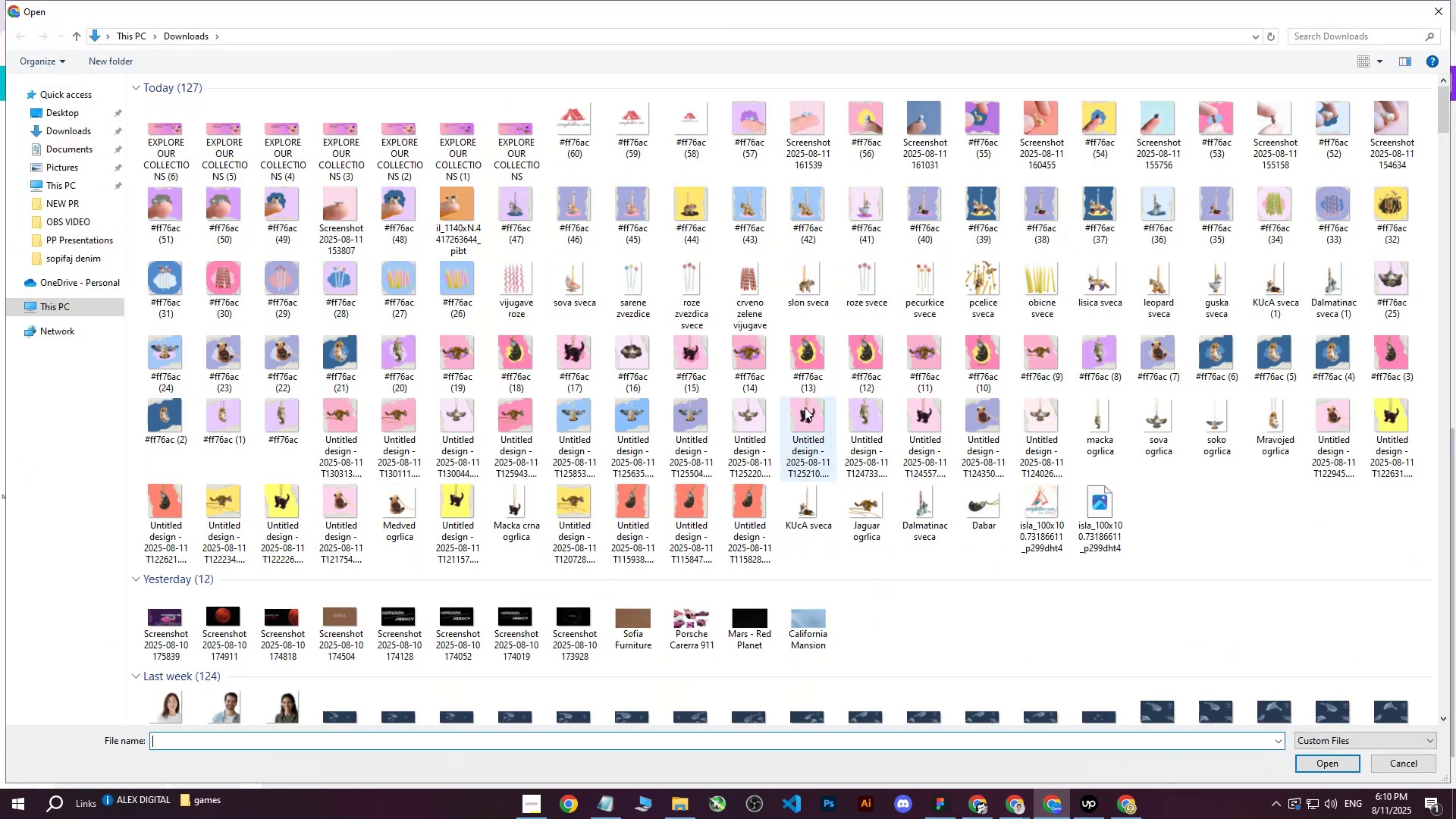 
left_click([633, 287])
 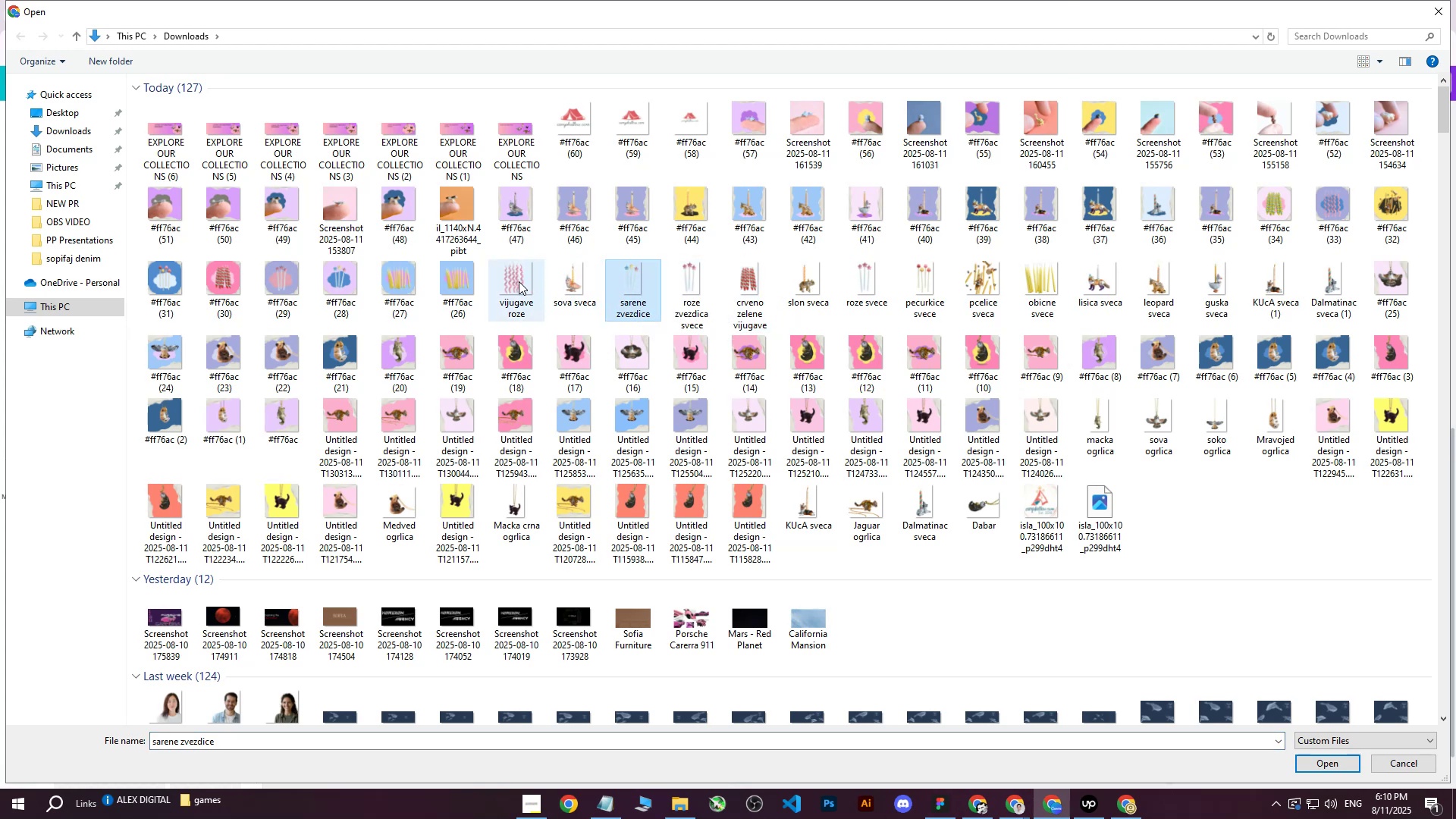 
hold_key(key=ControlLeft, duration=1.52)
left_click([516, 284])
 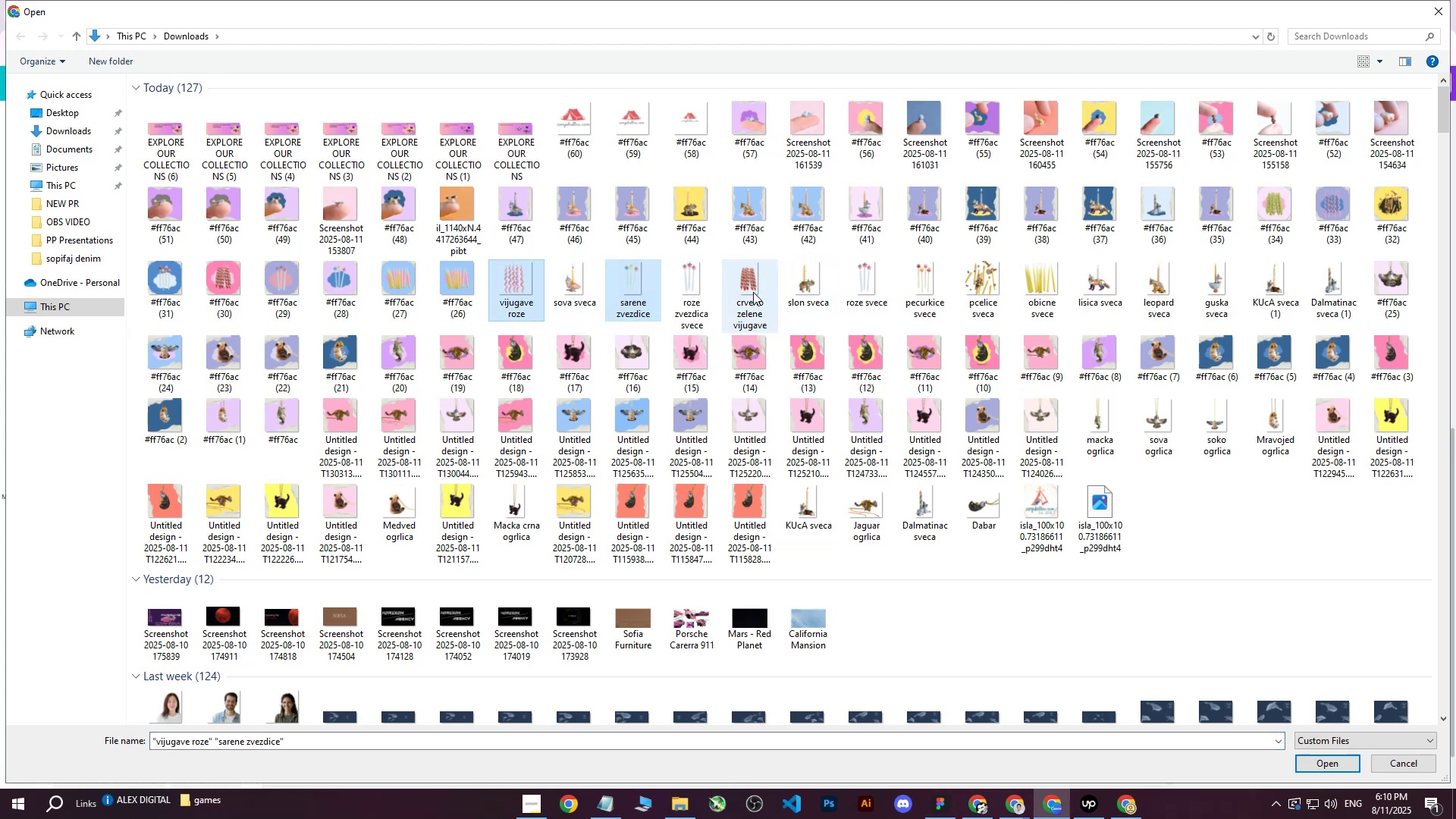 
hold_key(key=ControlLeft, duration=0.76)
left_click([753, 292])
 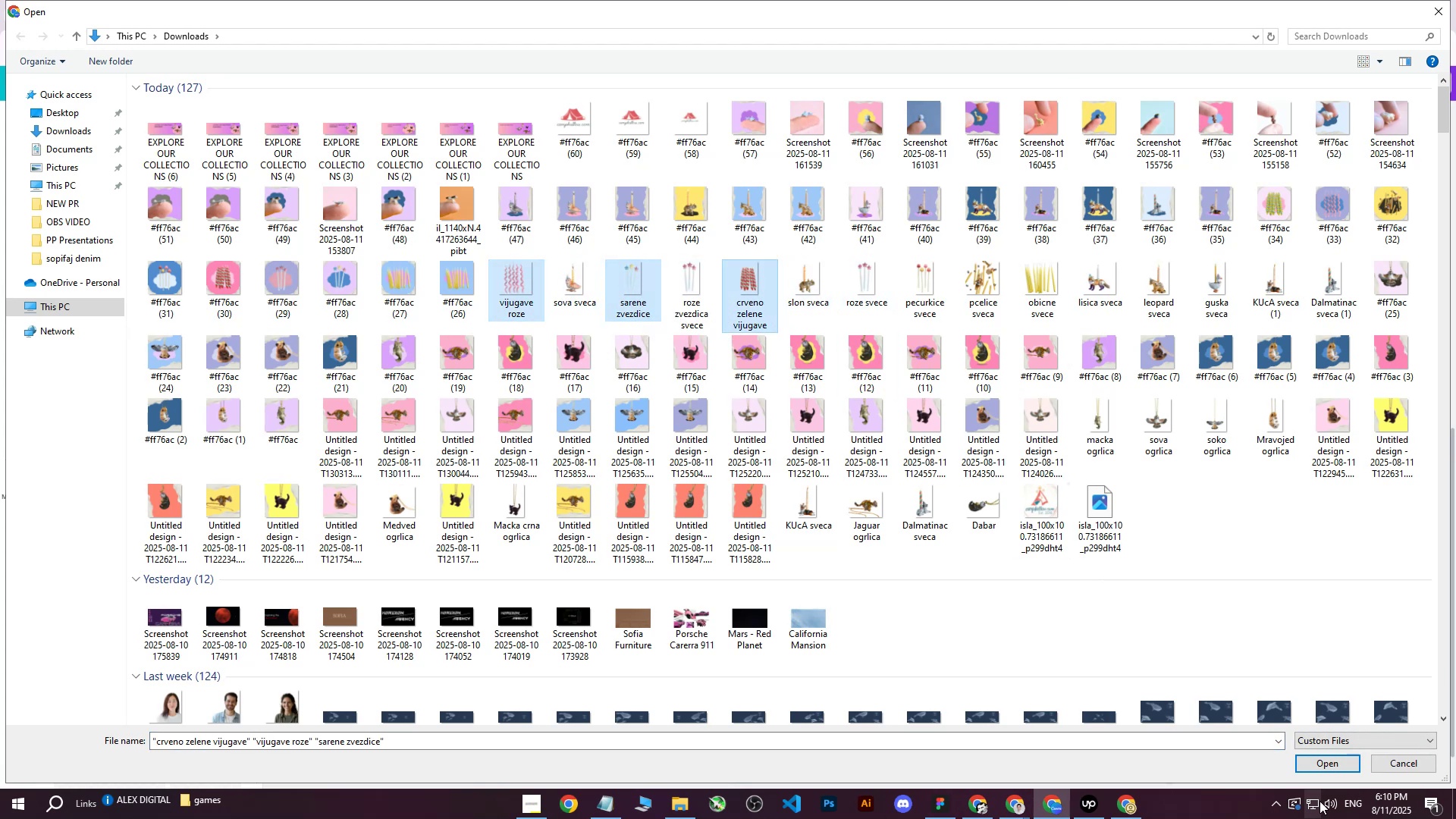 
left_click([1321, 764])
 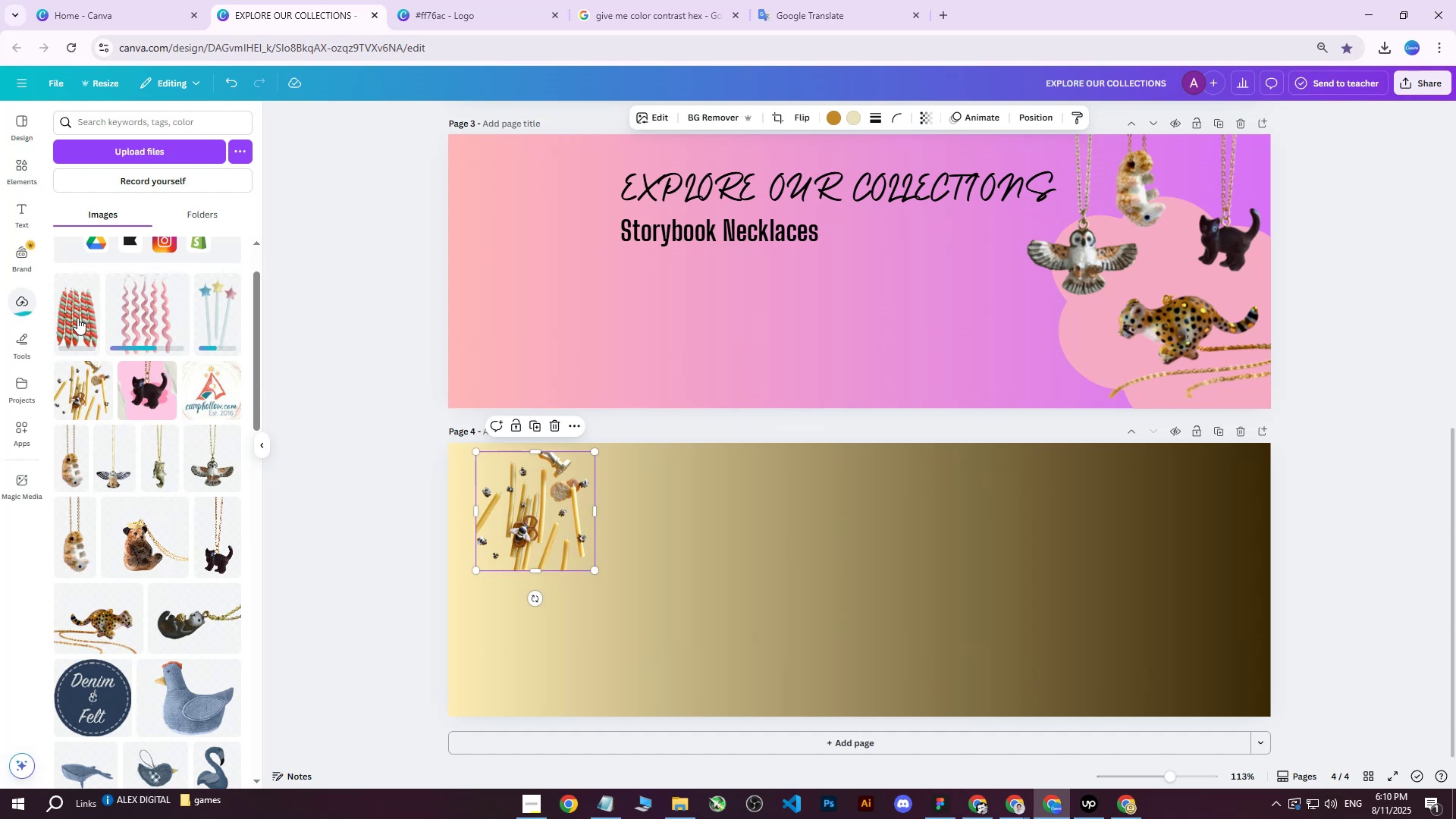 
left_click([75, 317])
 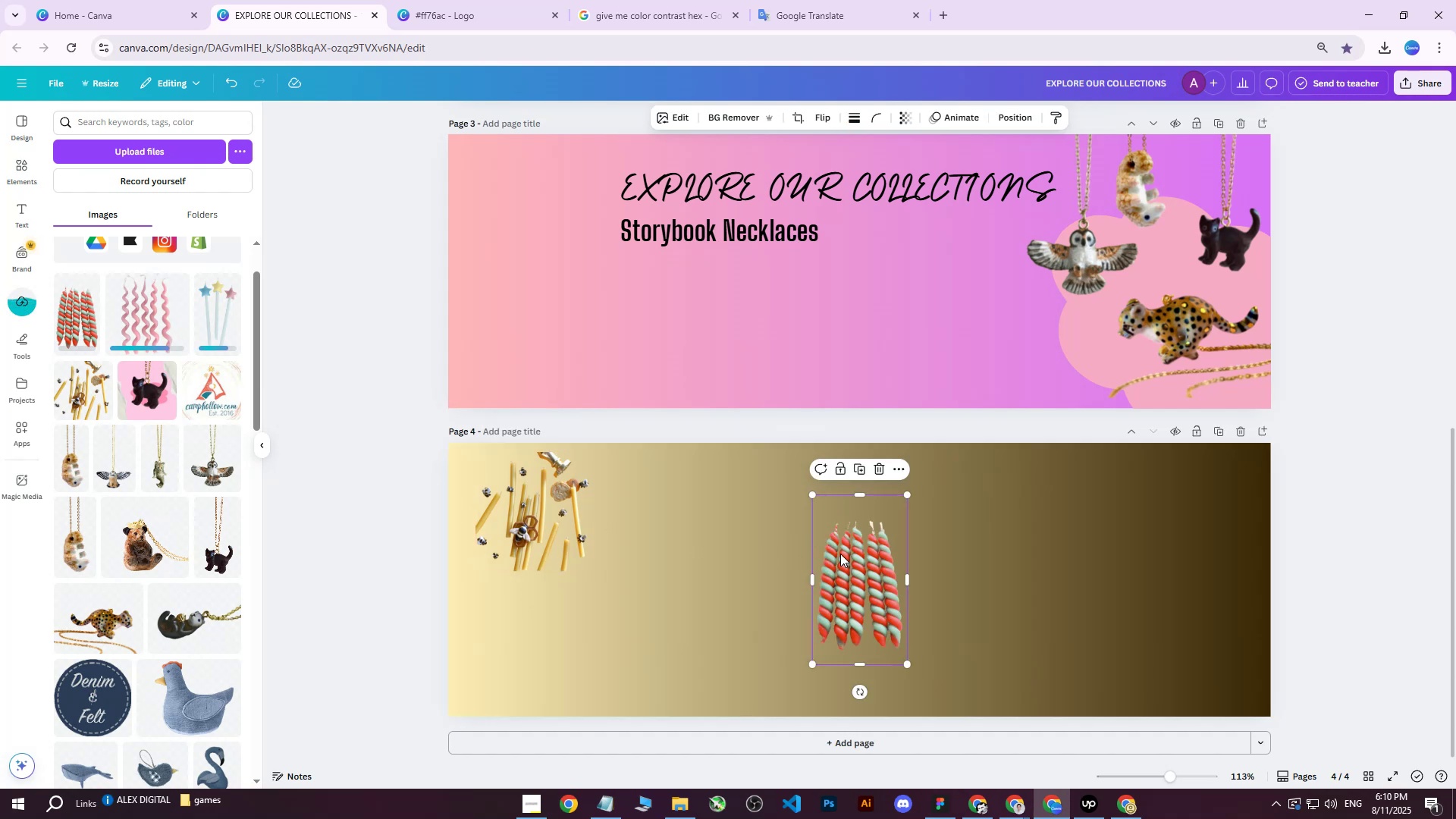 
left_click_drag(start_coordinate=[863, 565], to_coordinate=[642, 523])
 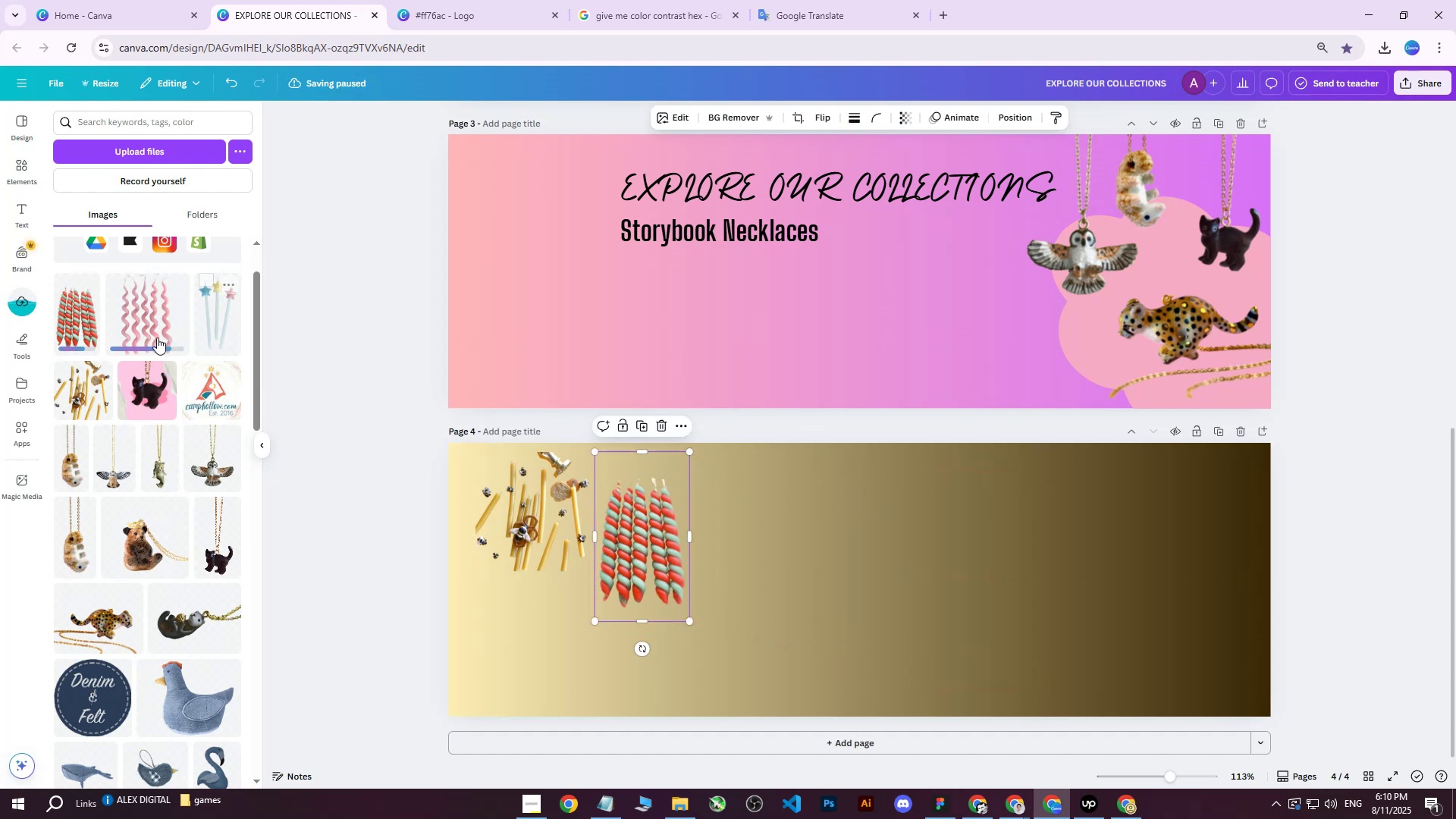 
left_click([143, 315])
 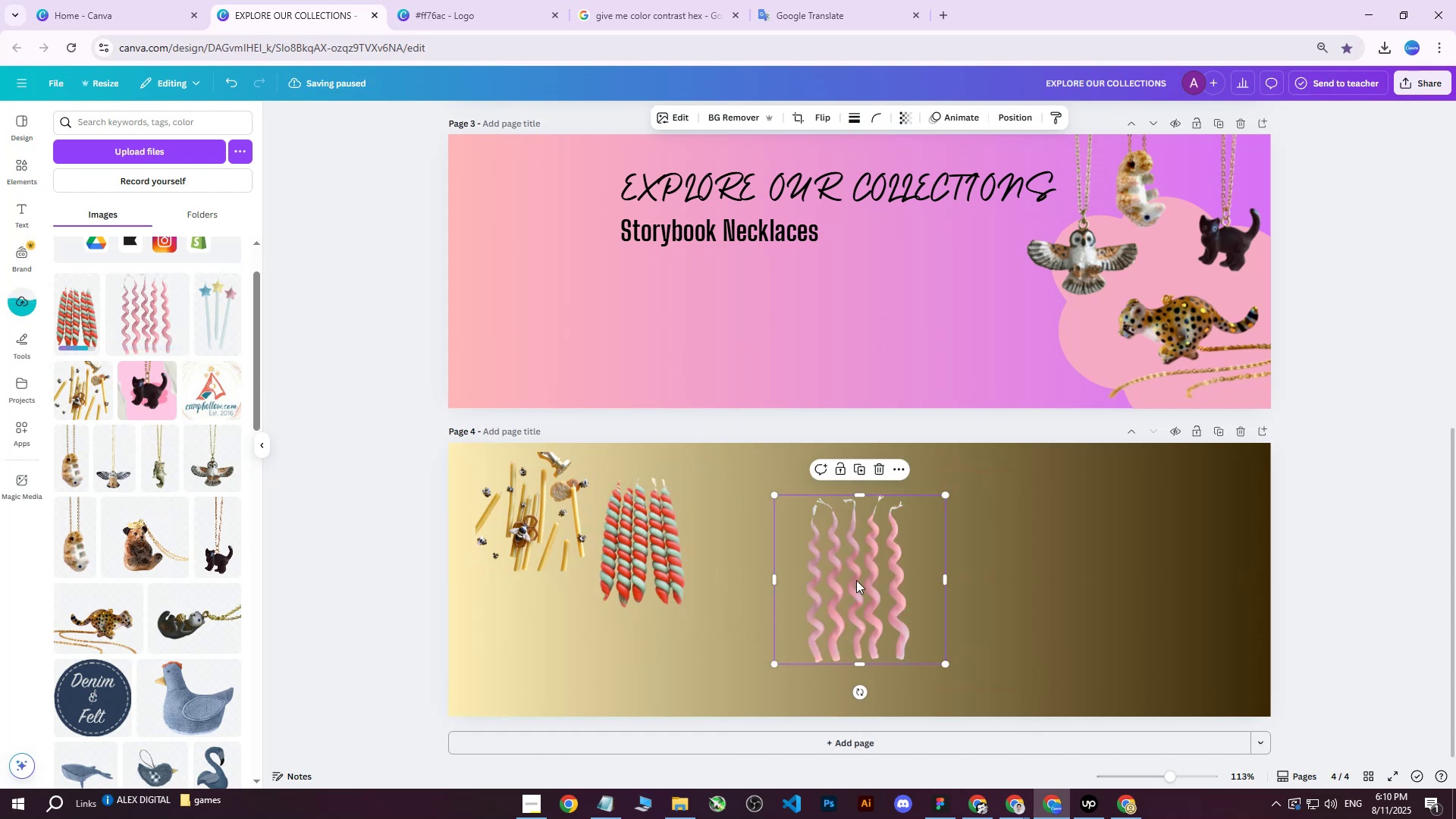 
left_click_drag(start_coordinate=[871, 578], to_coordinate=[542, 634])
 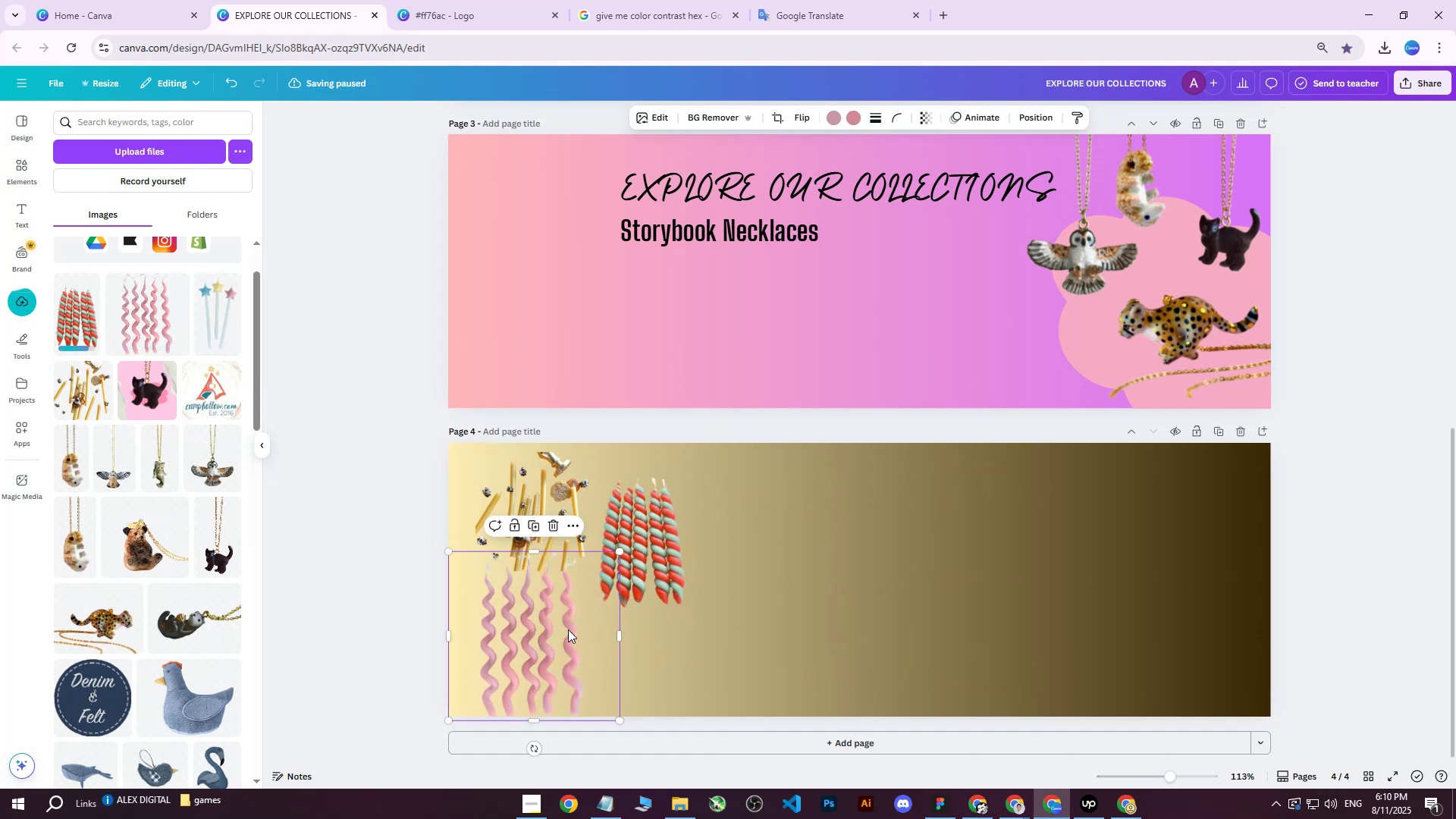 
left_click_drag(start_coordinate=[566, 629], to_coordinate=[818, 568])
 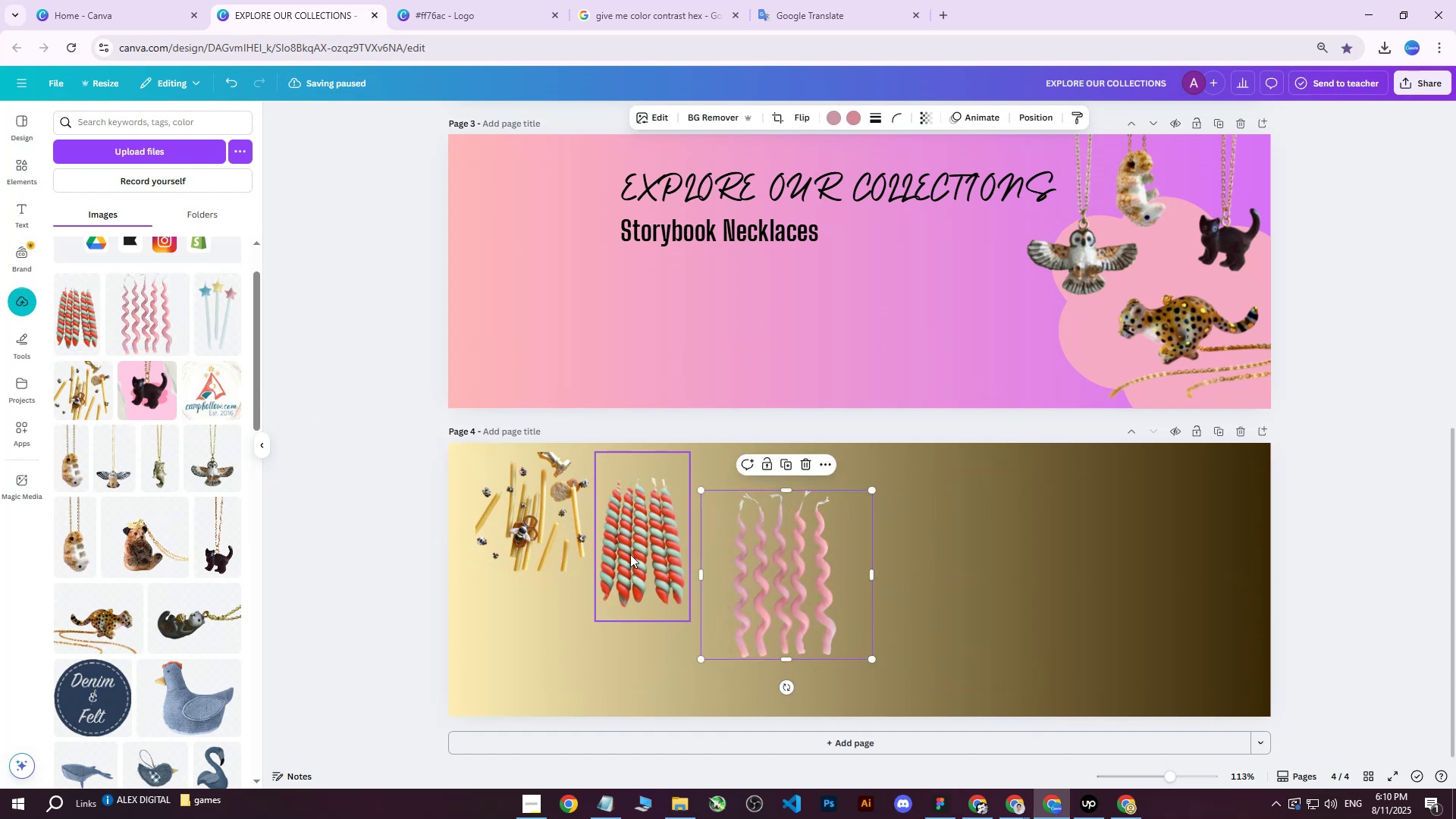 
left_click([630, 554])
 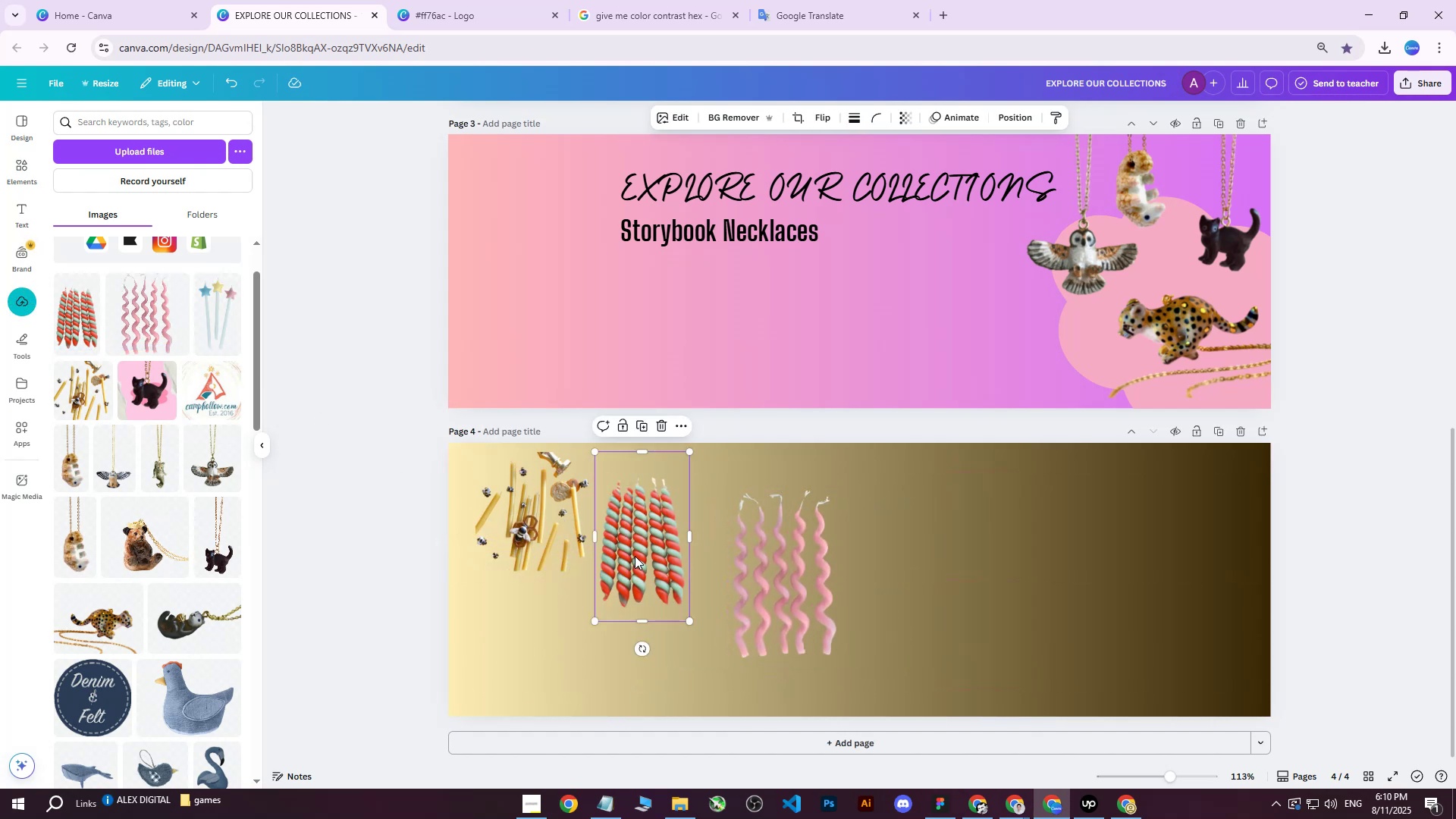 
left_click_drag(start_coordinate=[635, 557], to_coordinate=[554, 664])
 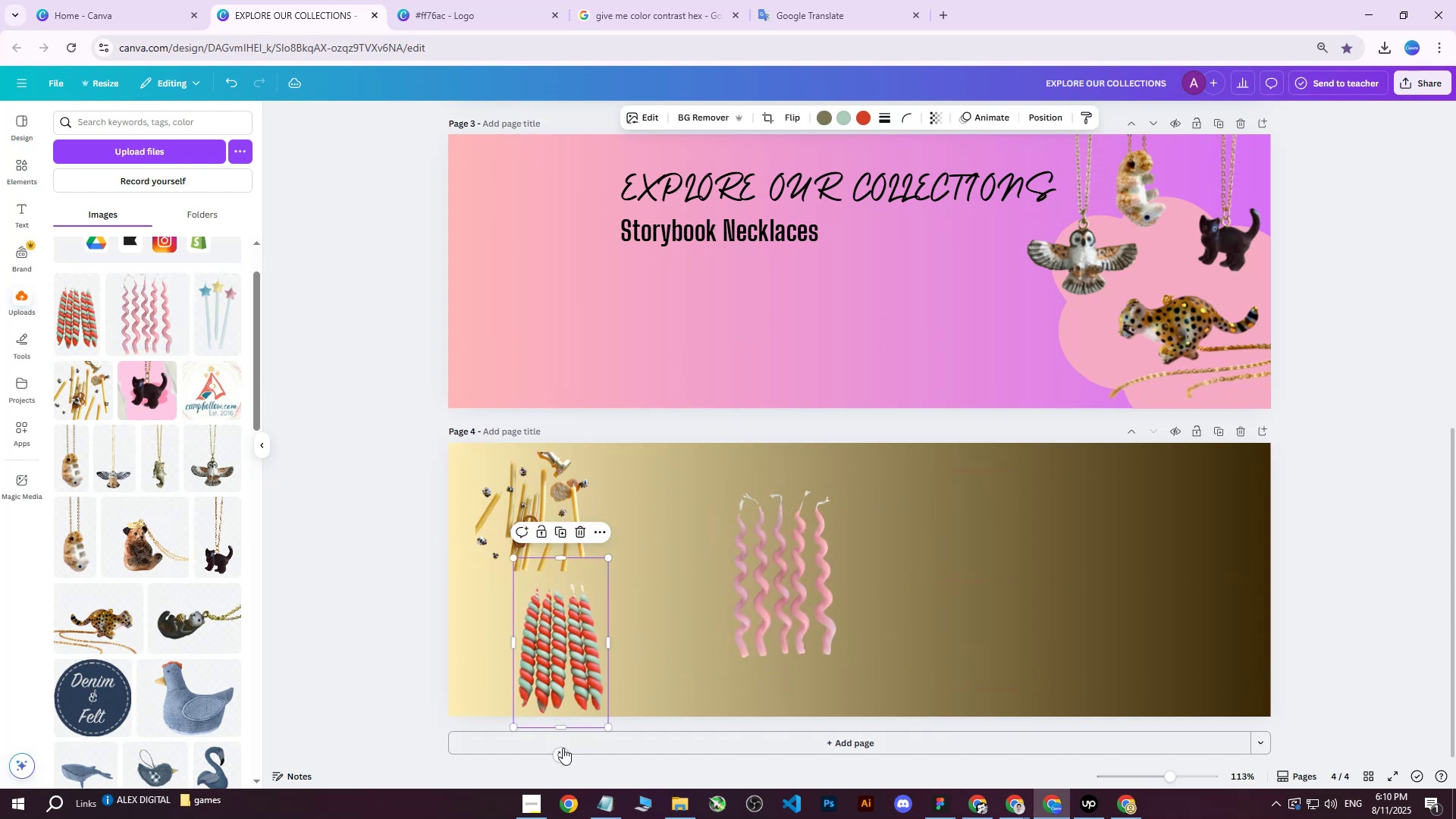 
left_click_drag(start_coordinate=[560, 752], to_coordinate=[461, 717])
 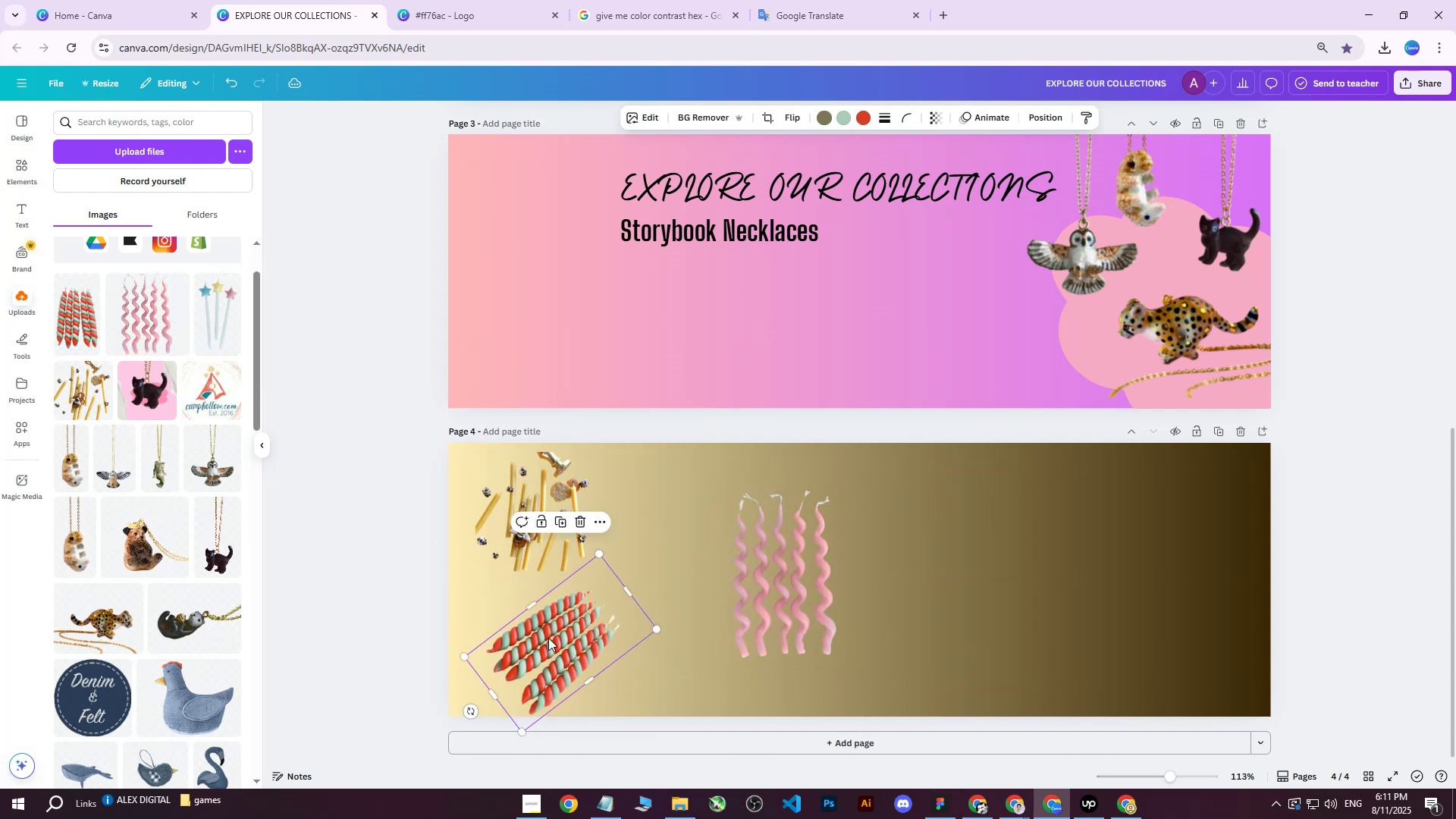 
left_click_drag(start_coordinate=[548, 636], to_coordinate=[490, 661])
 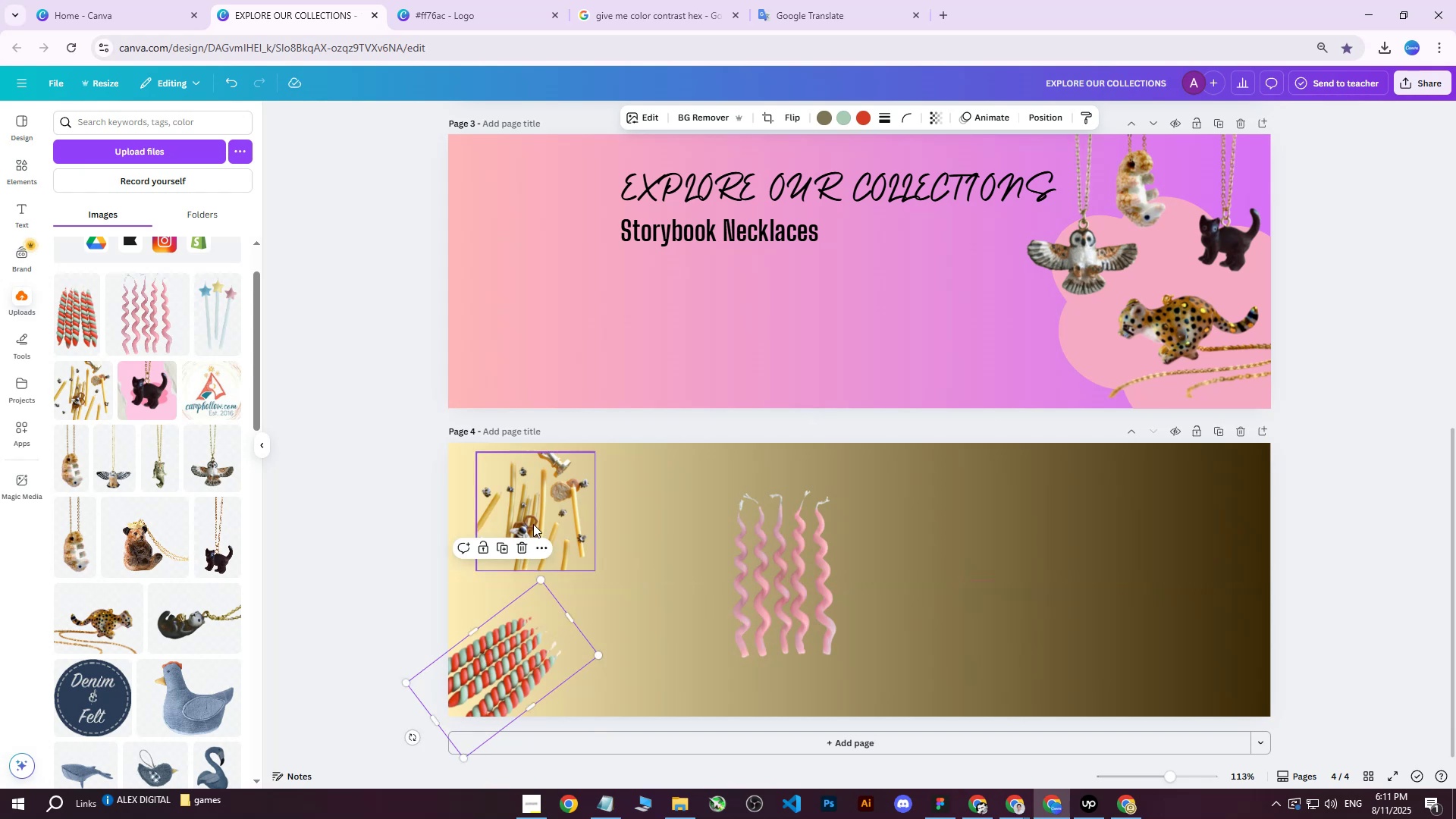 
left_click([534, 522])
 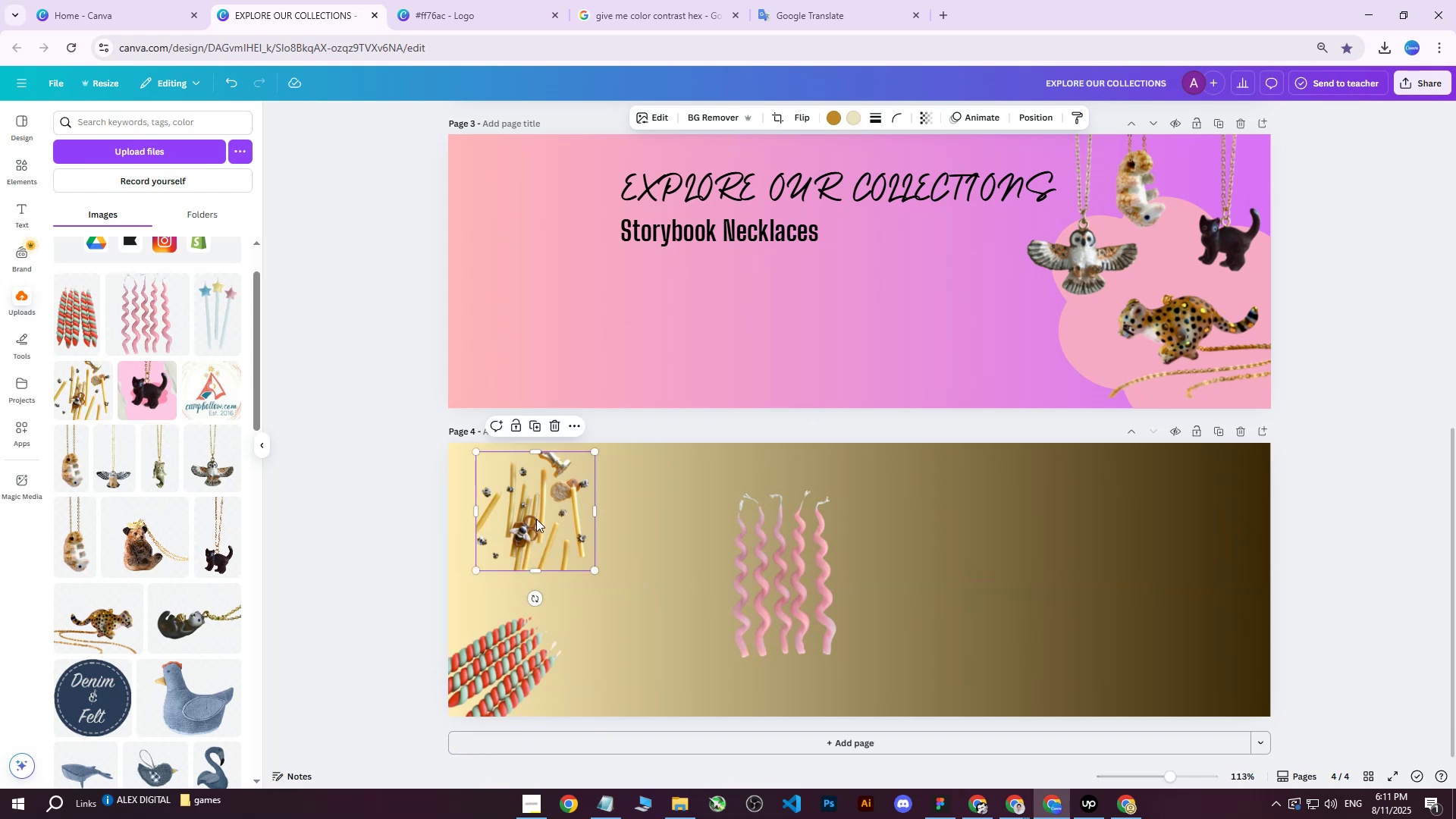 
left_click_drag(start_coordinate=[533, 516], to_coordinate=[514, 513])
 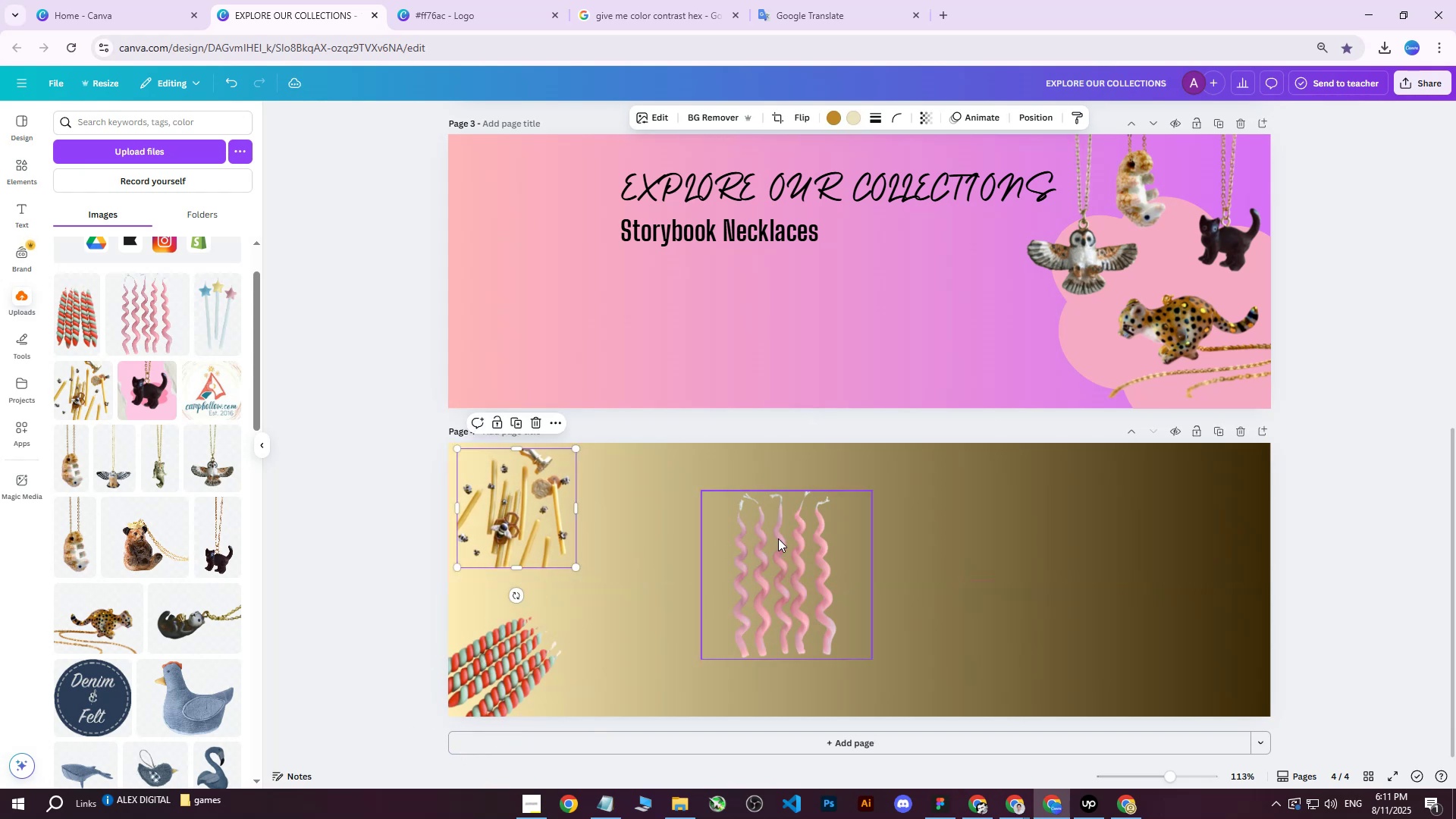 
left_click([778, 538])
 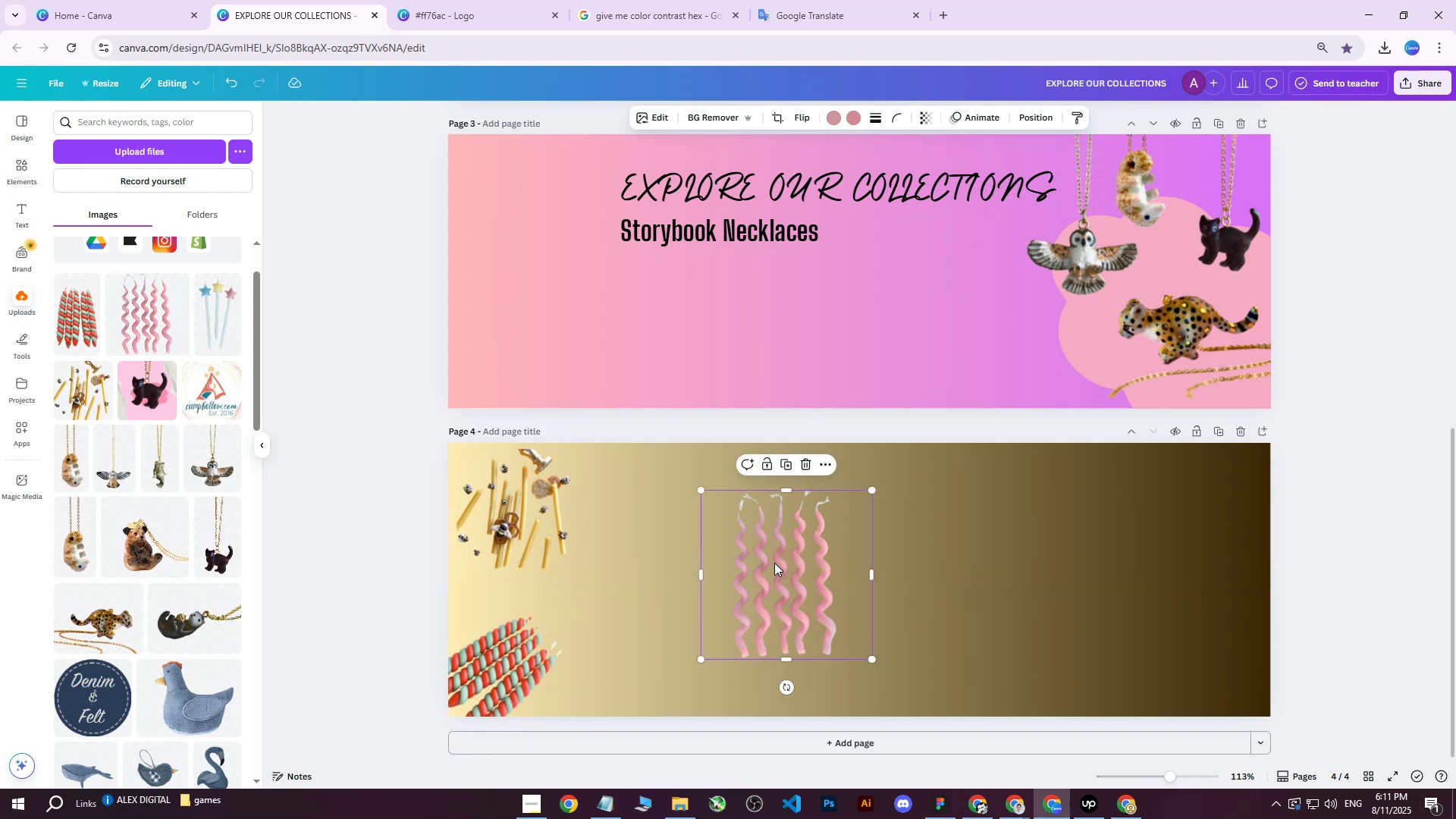 
left_click_drag(start_coordinate=[768, 563], to_coordinate=[635, 570])
 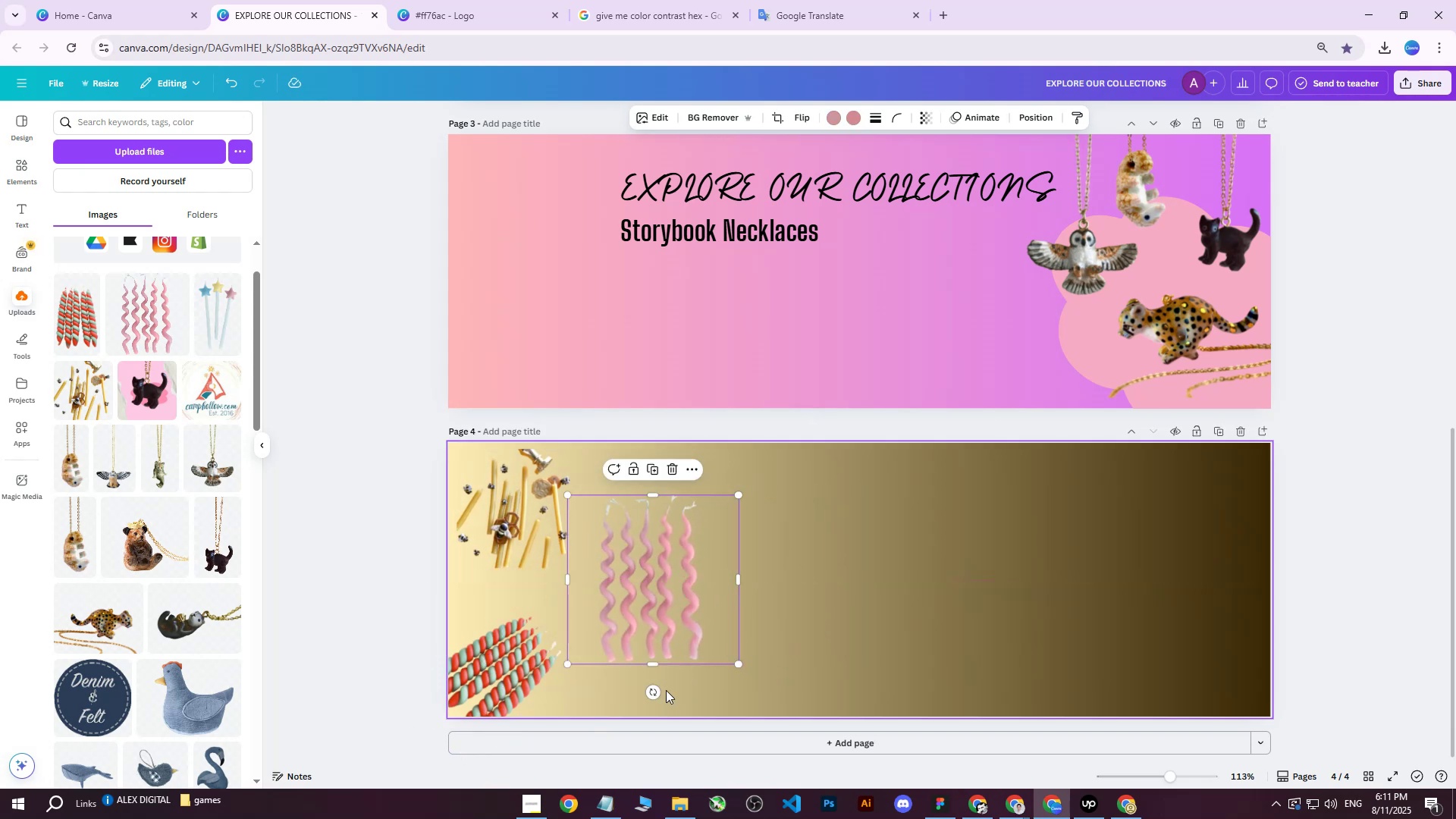 
left_click_drag(start_coordinate=[651, 693], to_coordinate=[682, 680])
 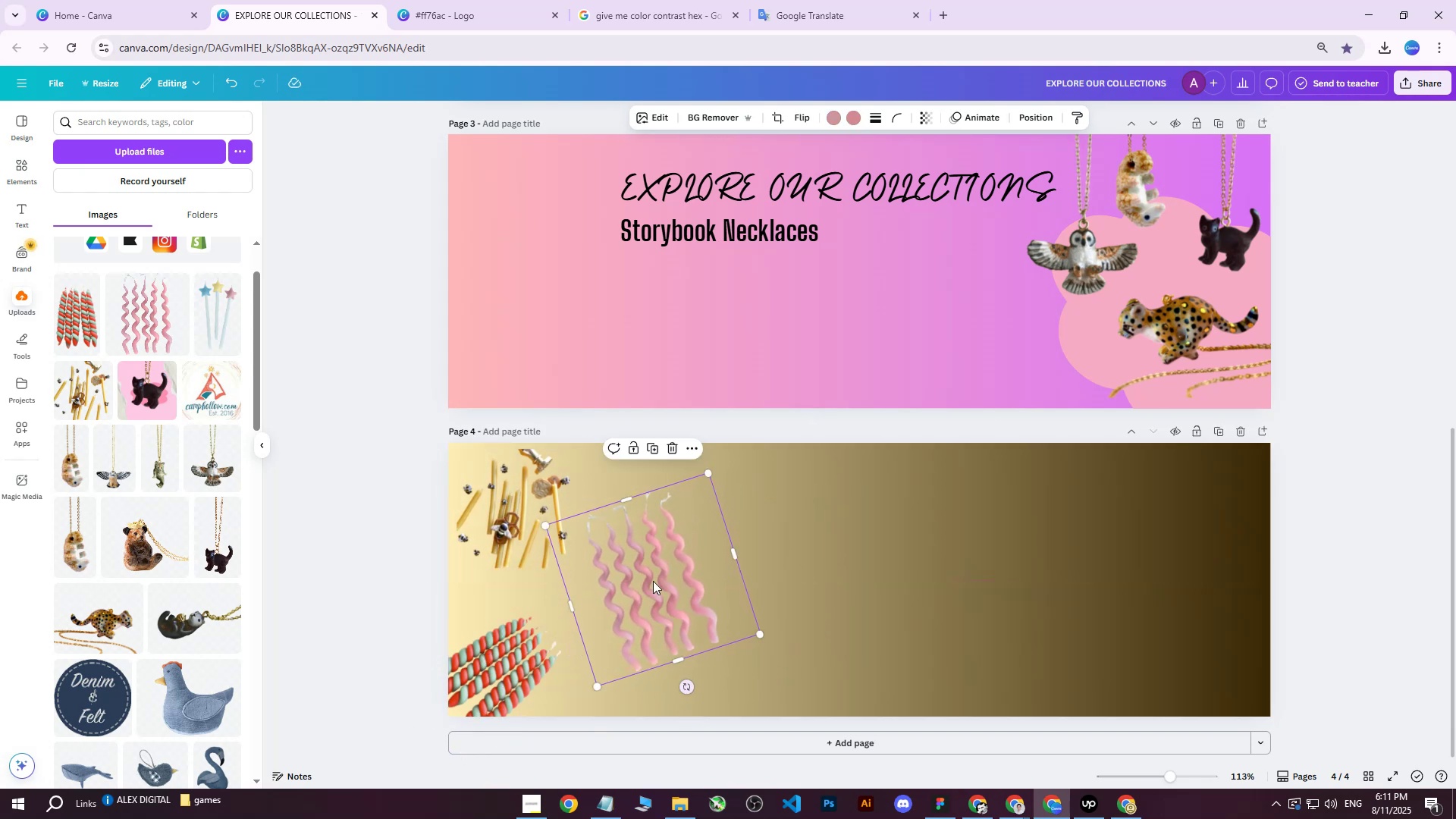 
left_click_drag(start_coordinate=[648, 563], to_coordinate=[655, 592])
 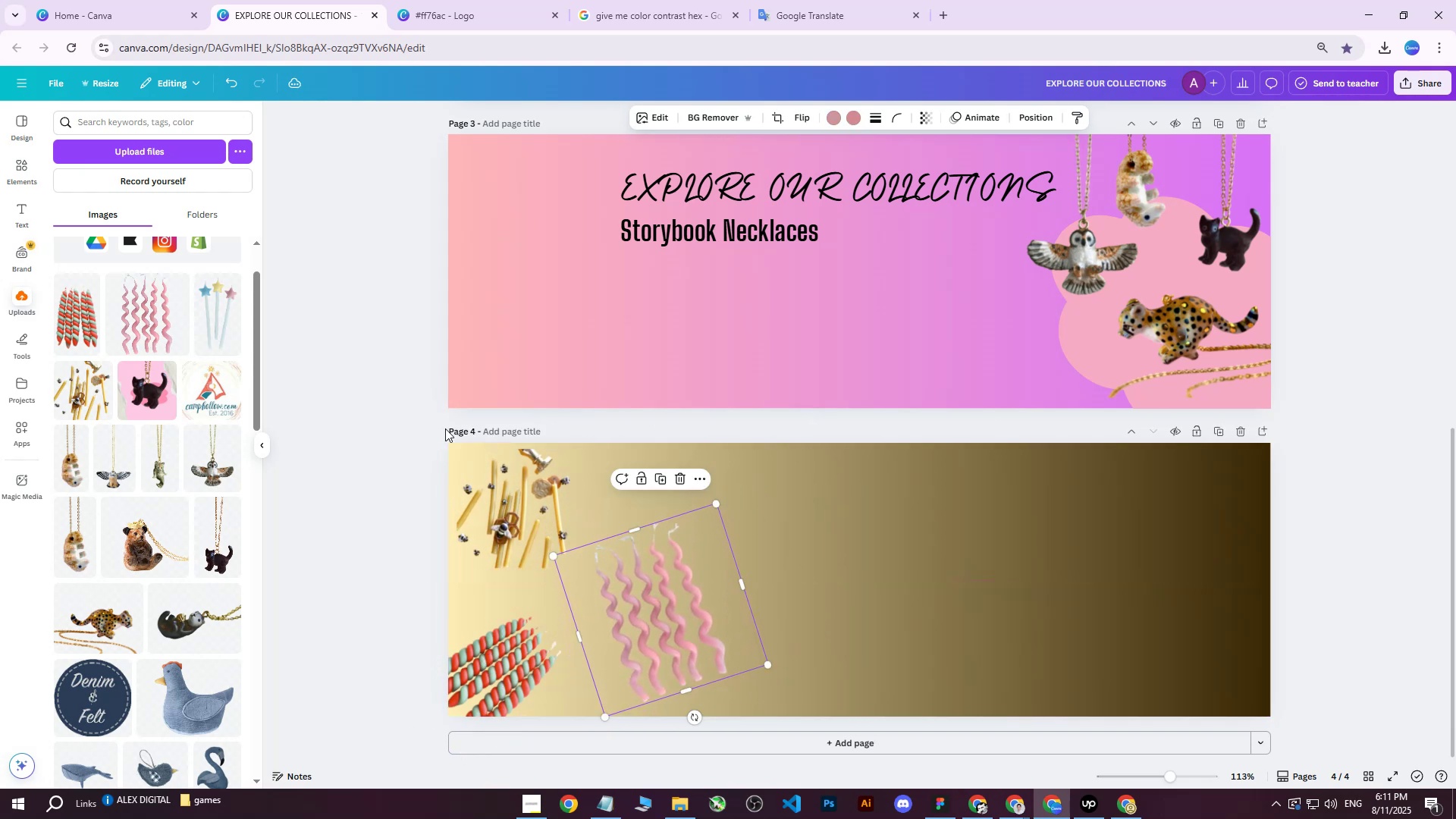 
left_click([438, 426])
 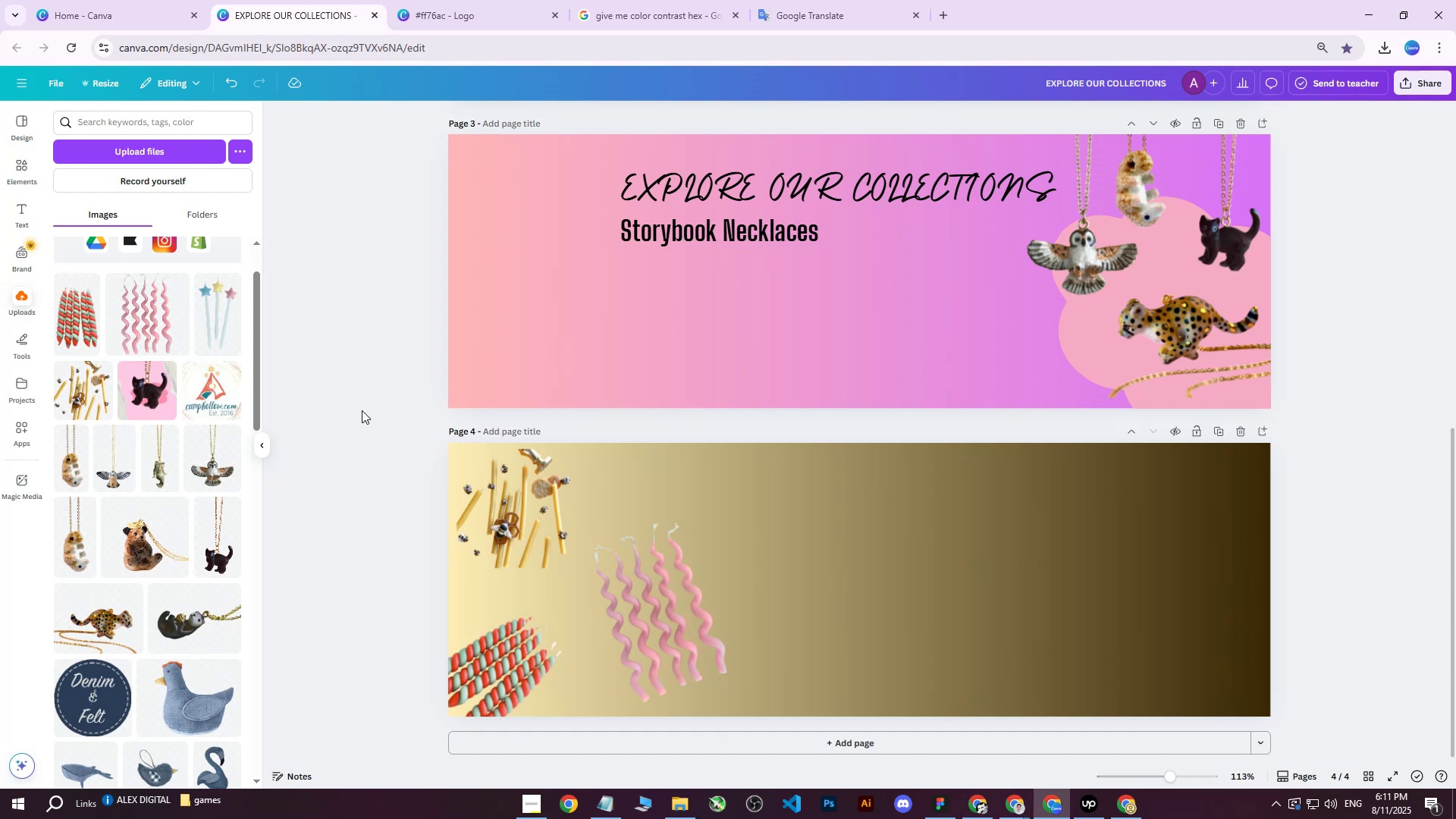 
wait(13.96)
 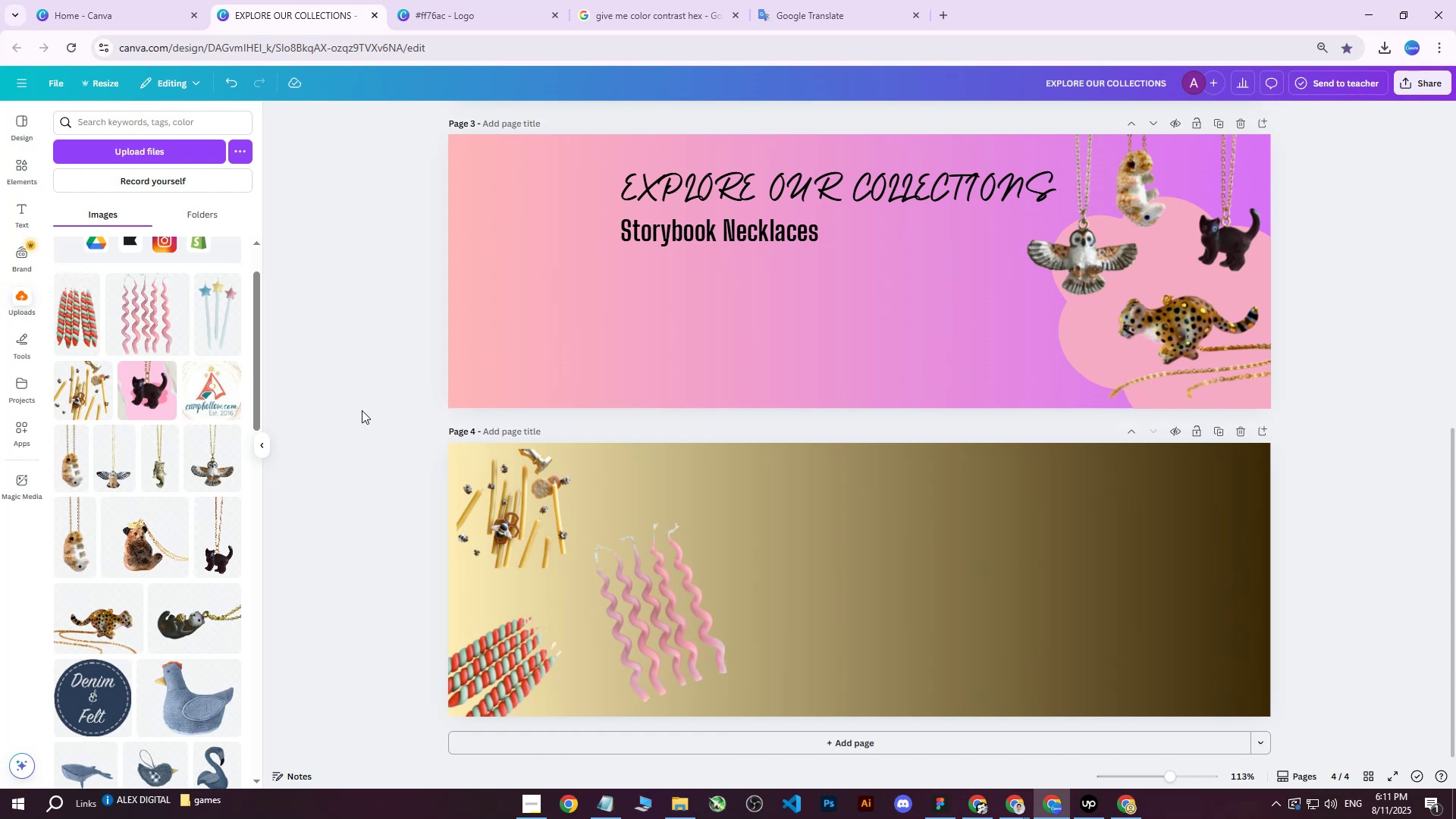 
left_click([594, 470])
 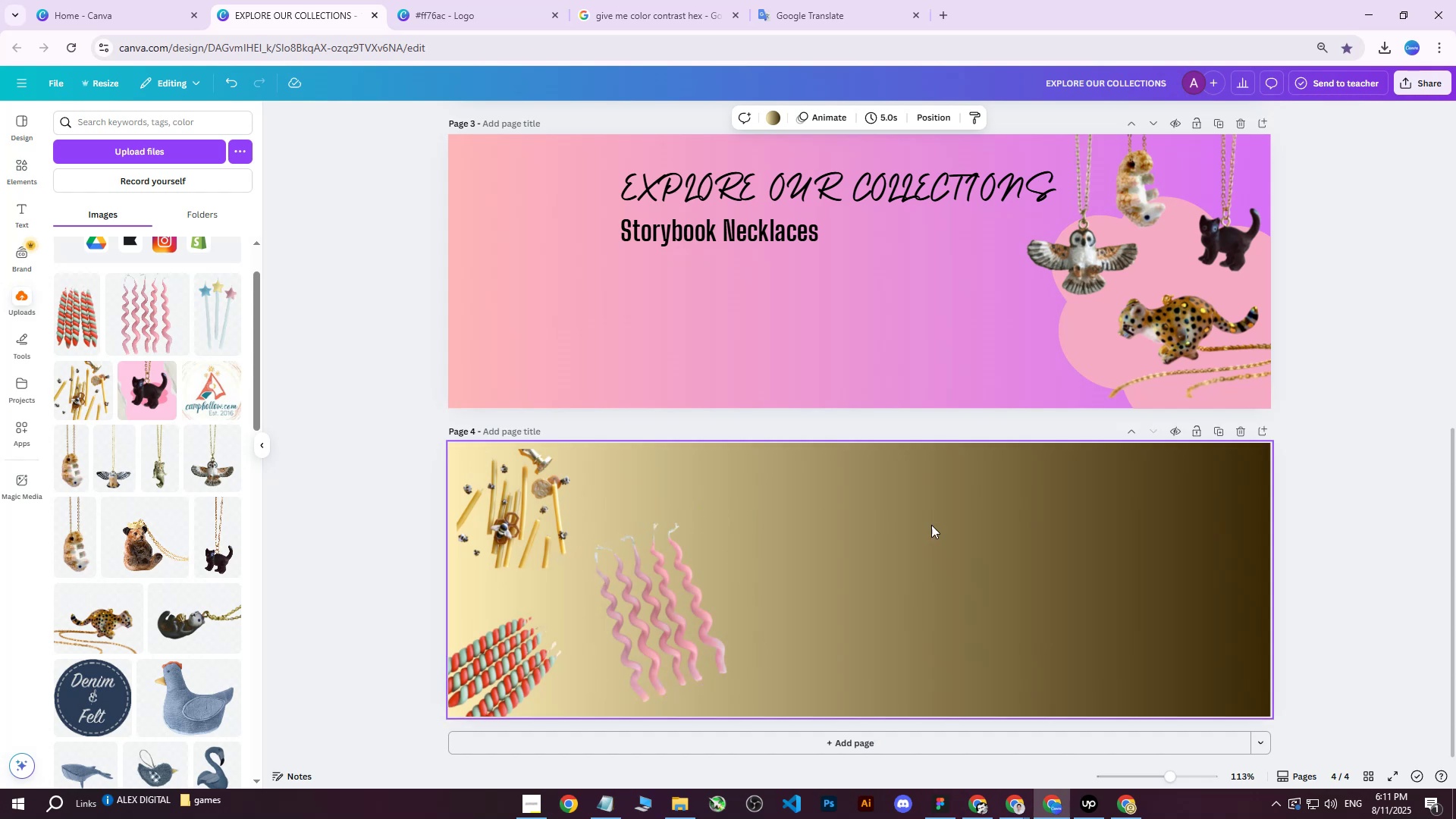 
left_click([1075, 512])
 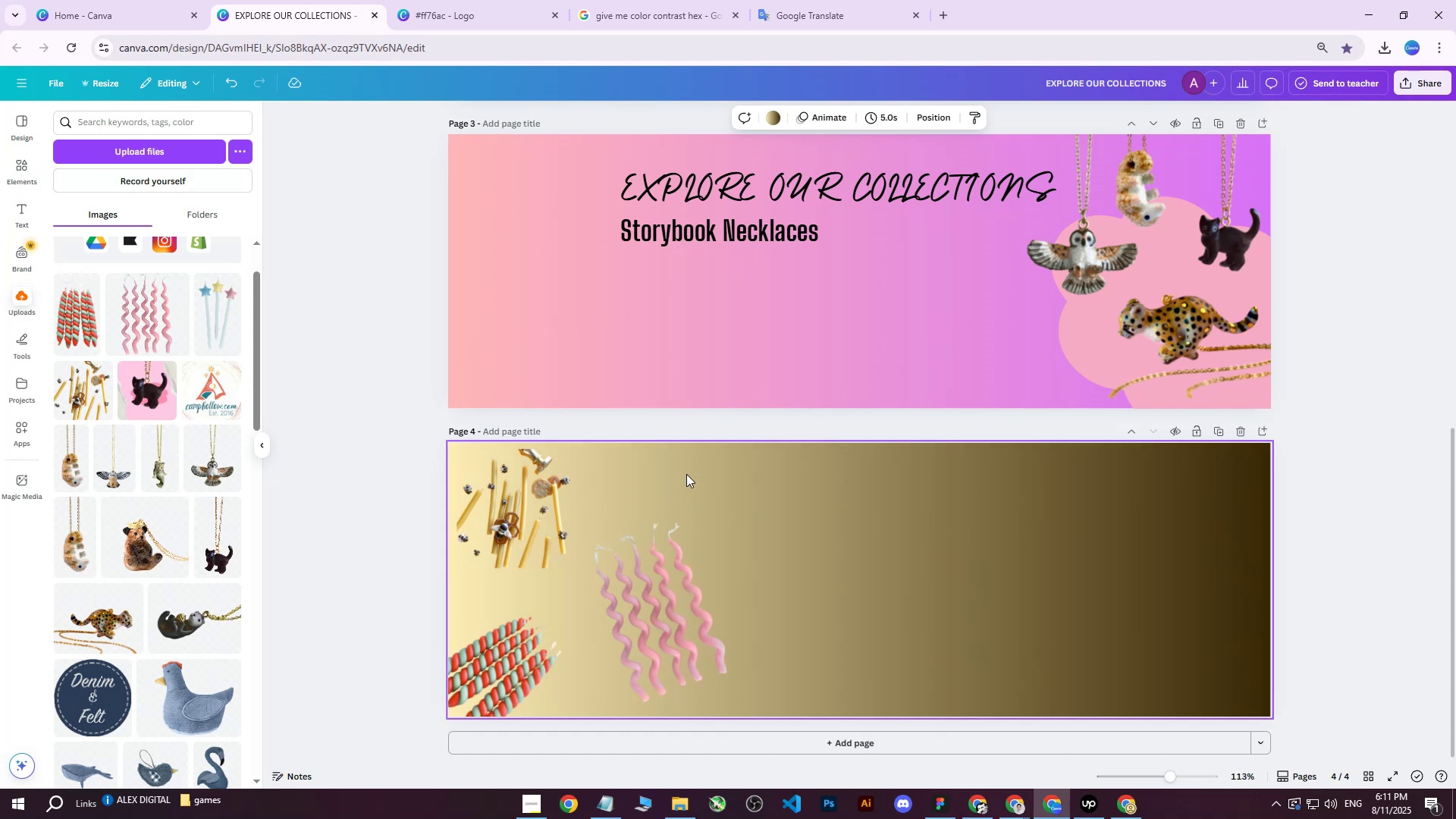 
left_click([770, 112])
 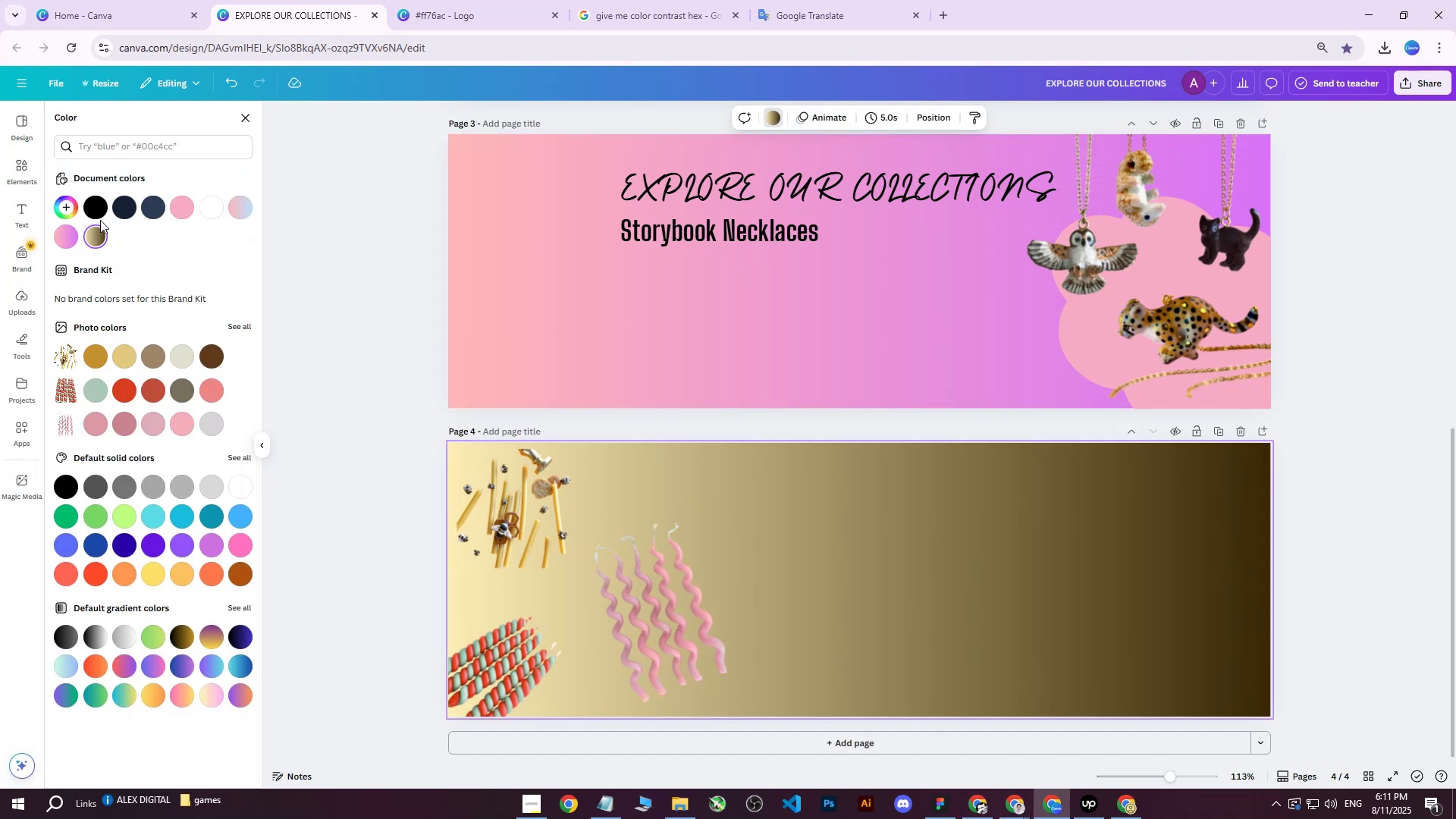 
left_click([99, 211])
 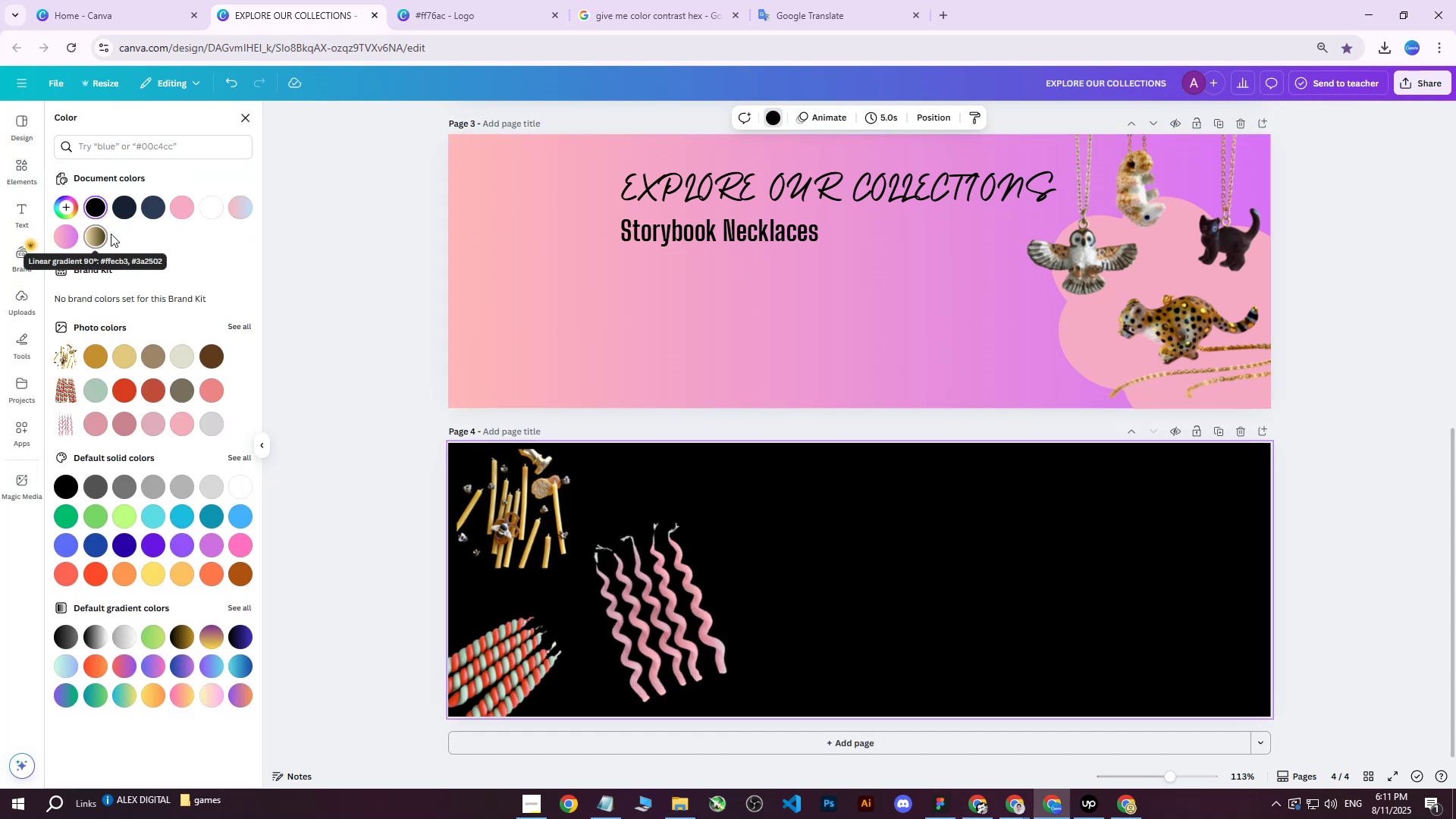 
key(Control+ControlLeft)
 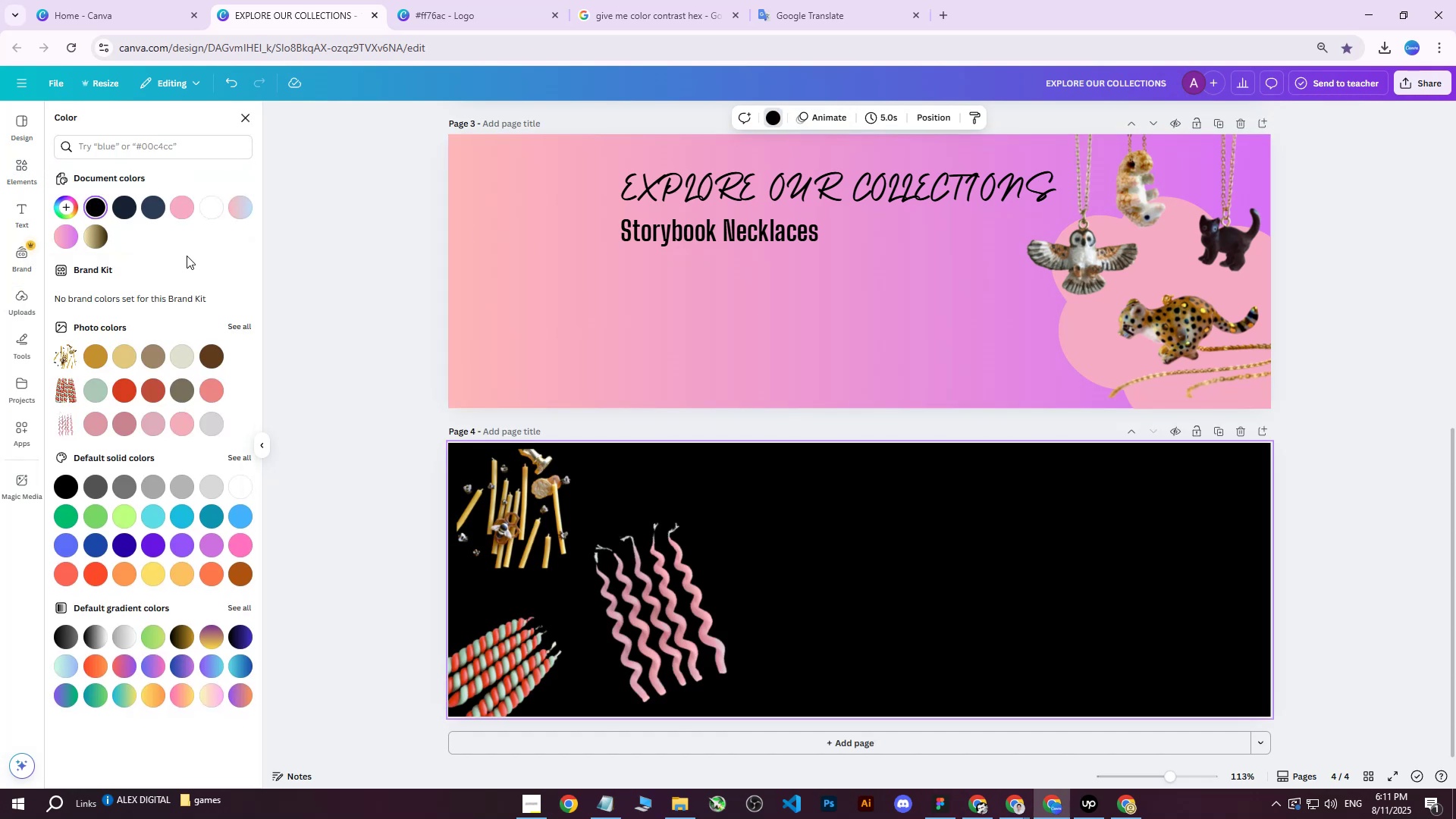 
key(Control+Z)
 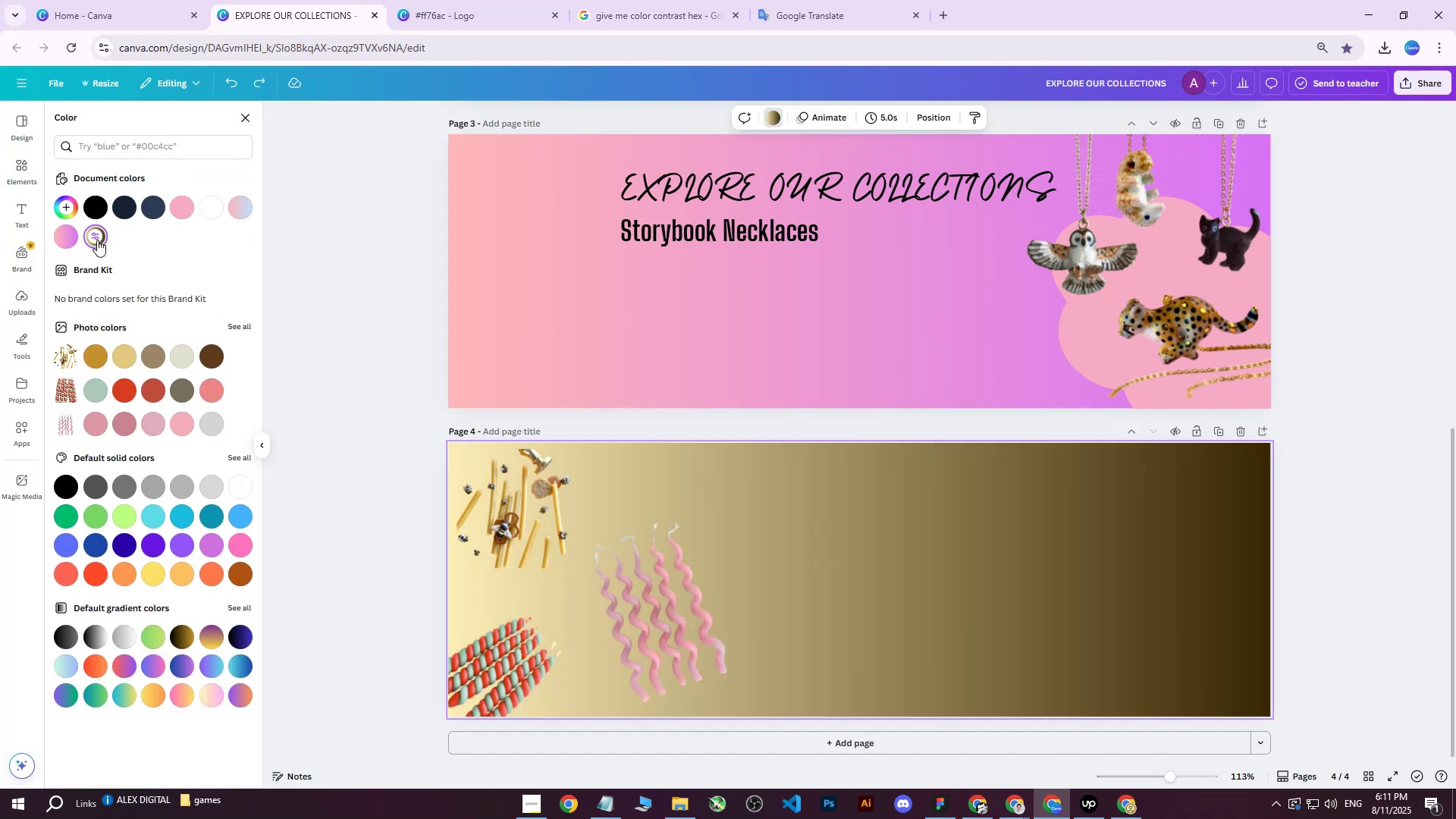 
double_click([97, 240])
 